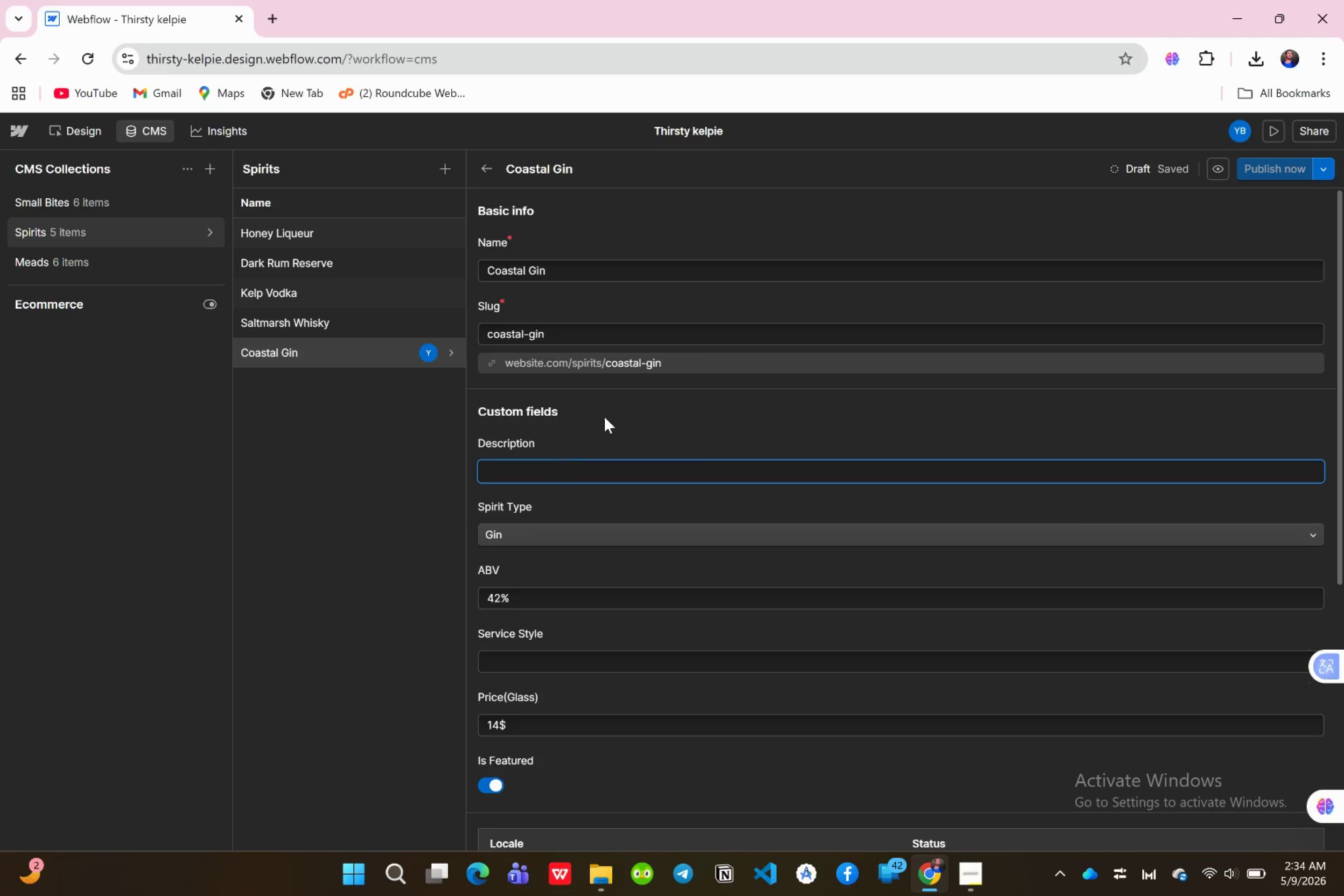 
type(Dis)
 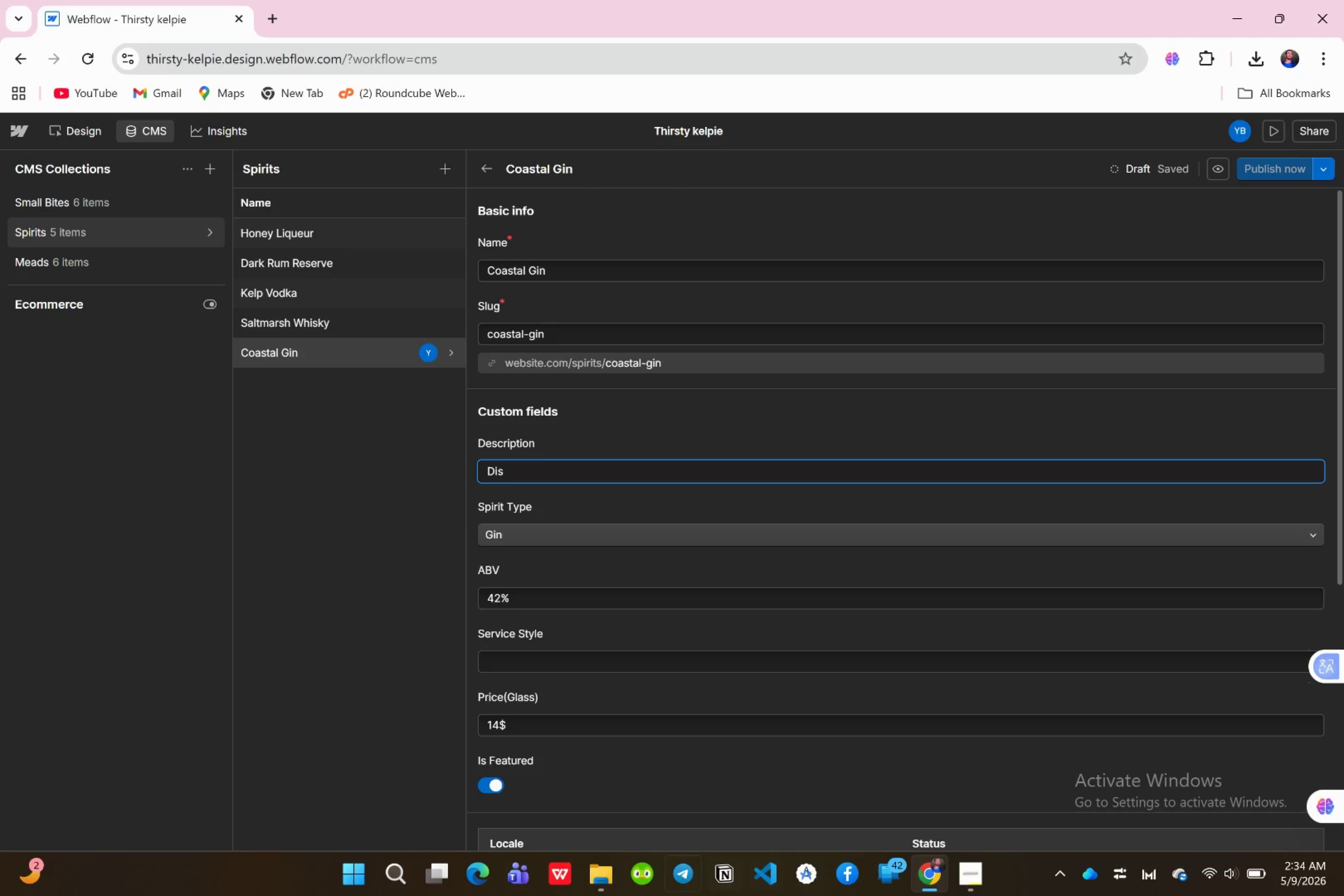 
left_click([590, 865])
 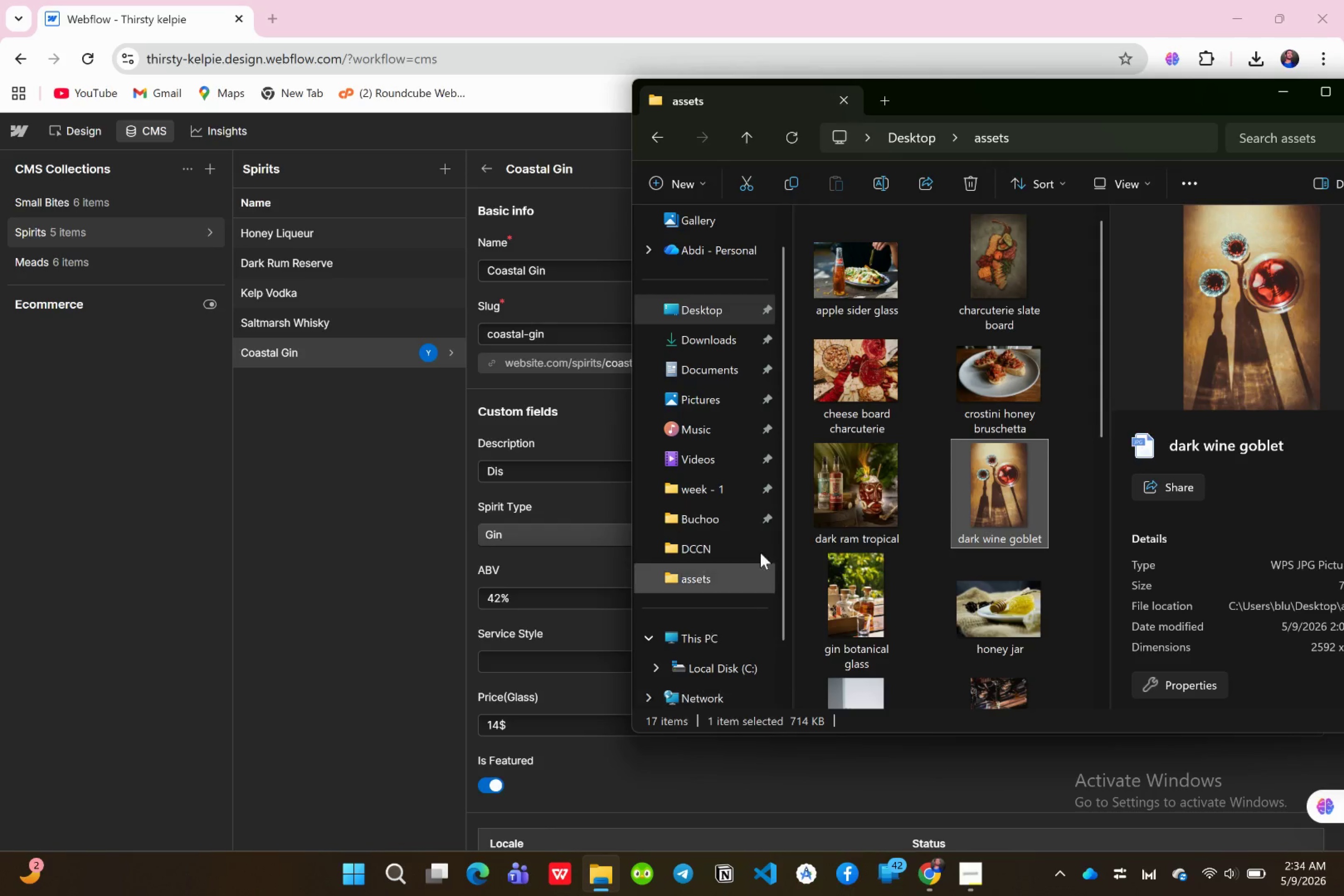 
mouse_move([974, 387])
 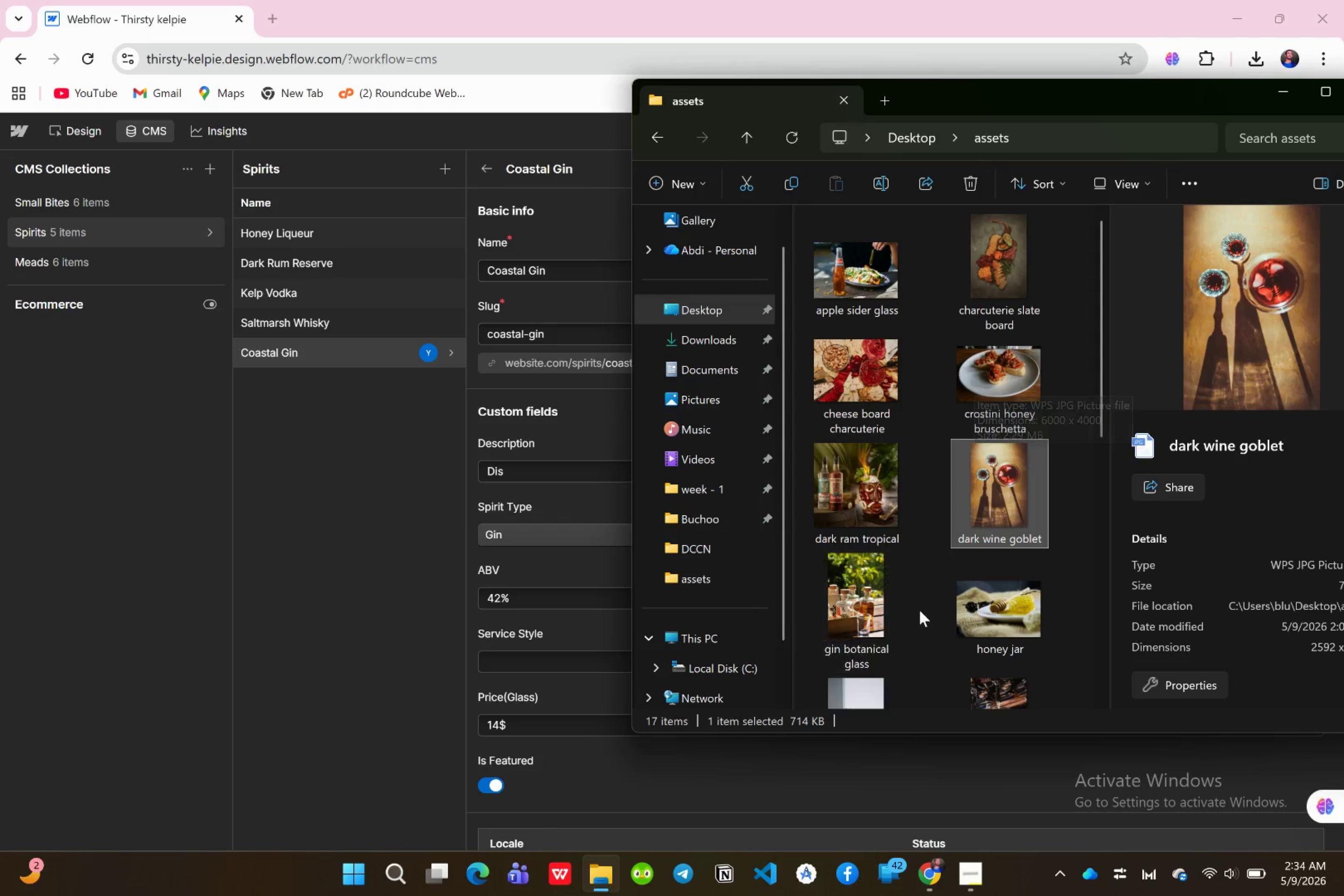 
scroll: coordinate [922, 604], scroll_direction: down, amount: 1.0
 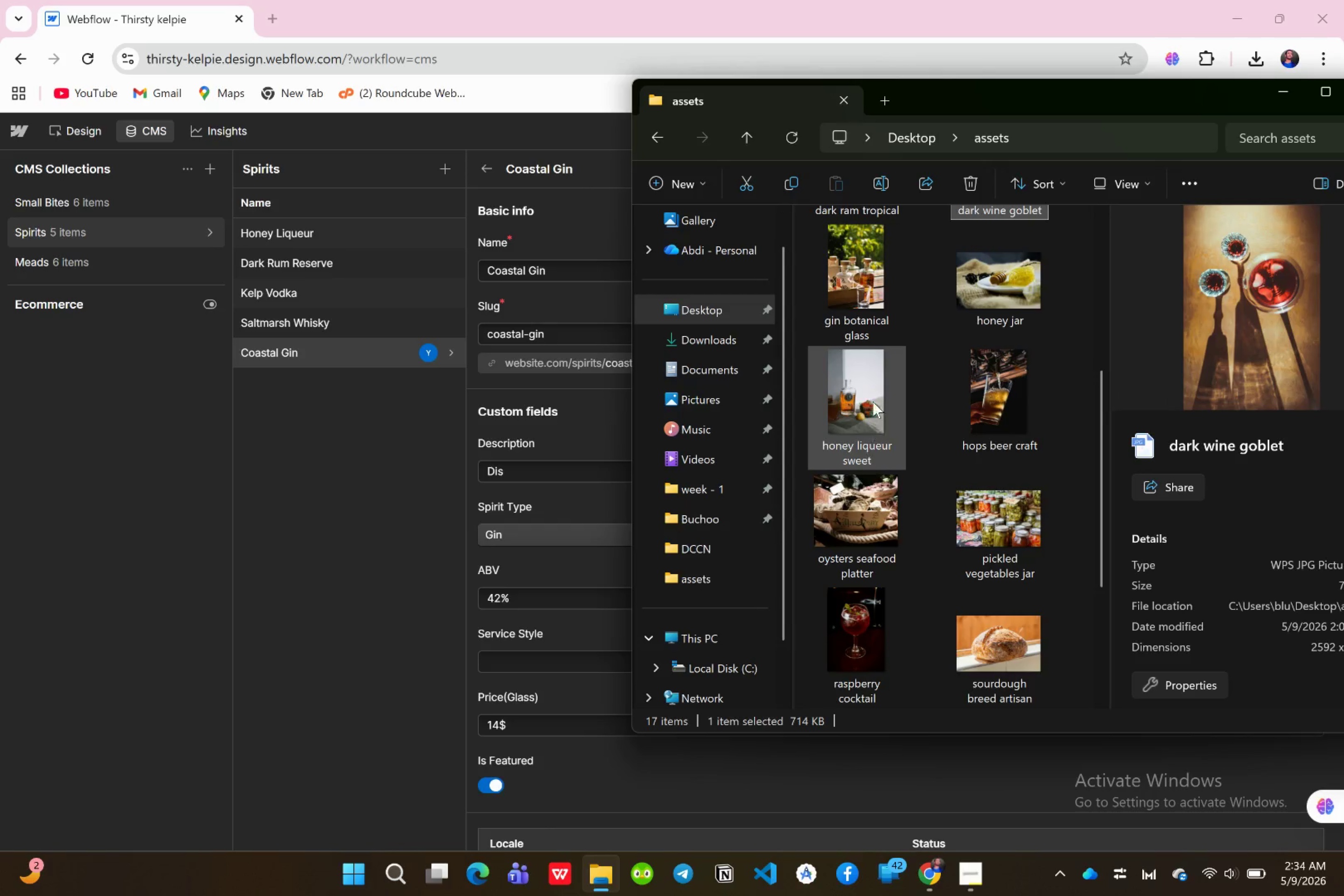 
scroll: coordinate [966, 417], scroll_direction: up, amount: 1.0
 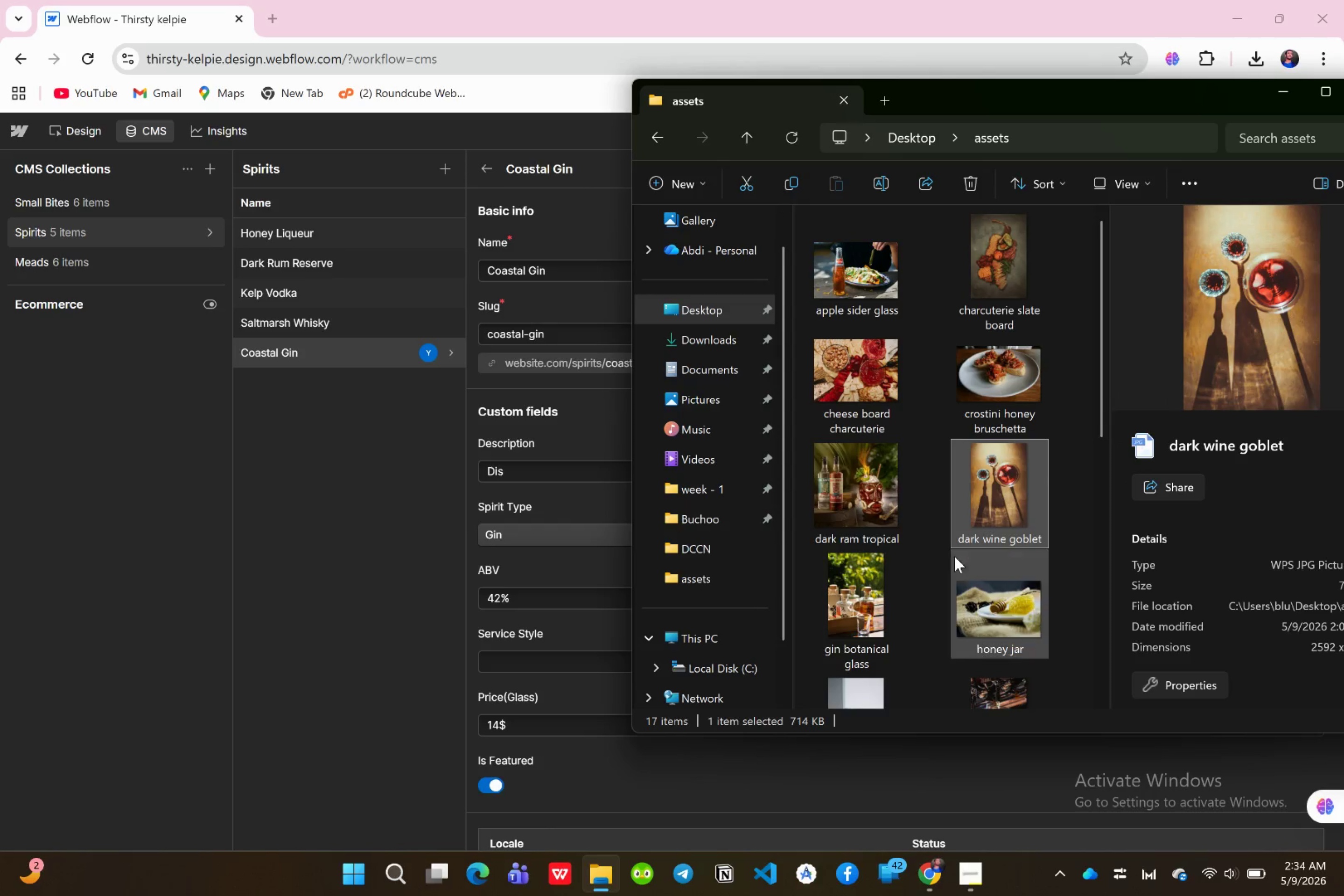 
scroll: coordinate [936, 554], scroll_direction: down, amount: 2.0
 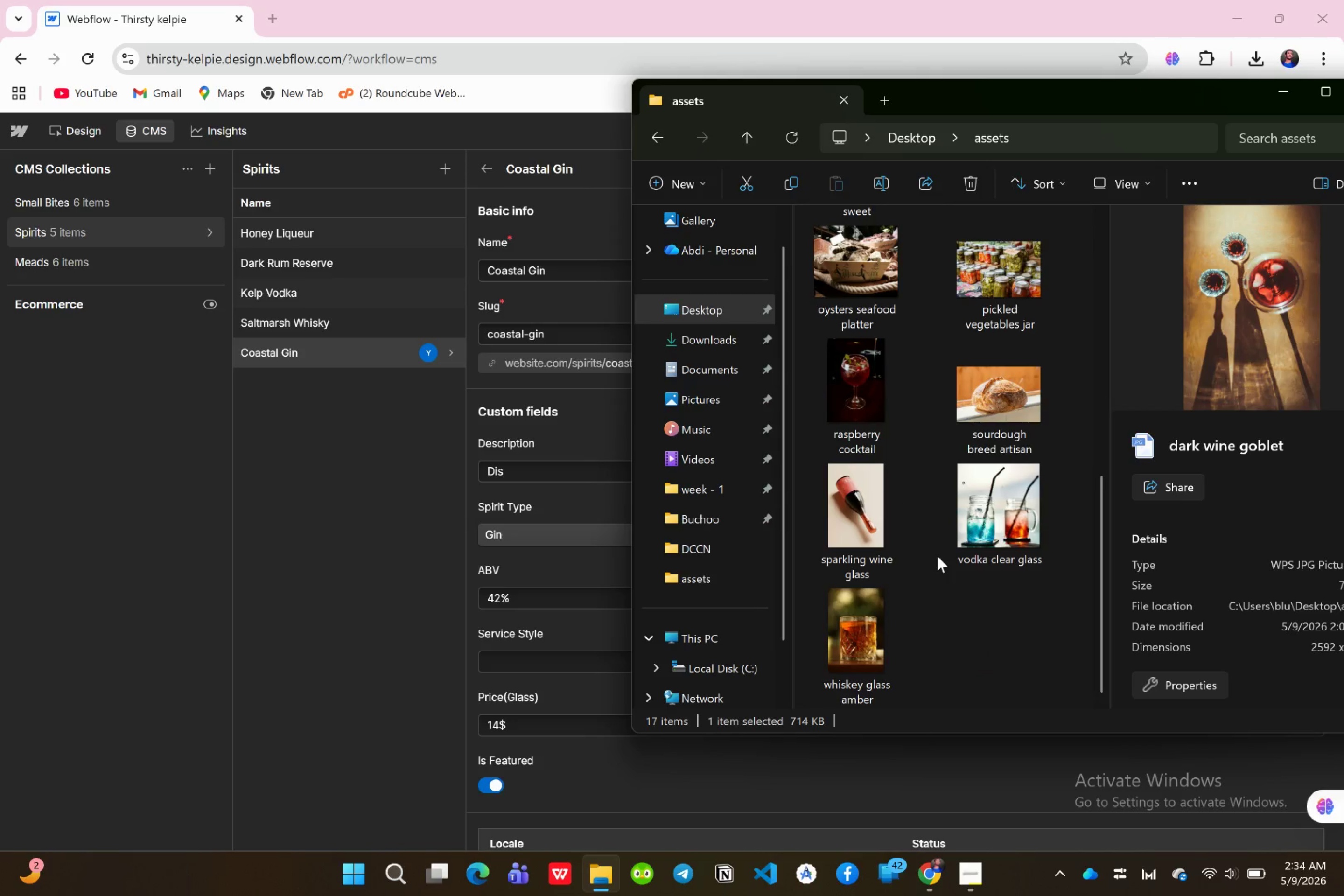 
scroll: coordinate [937, 556], scroll_direction: up, amount: 5.0
 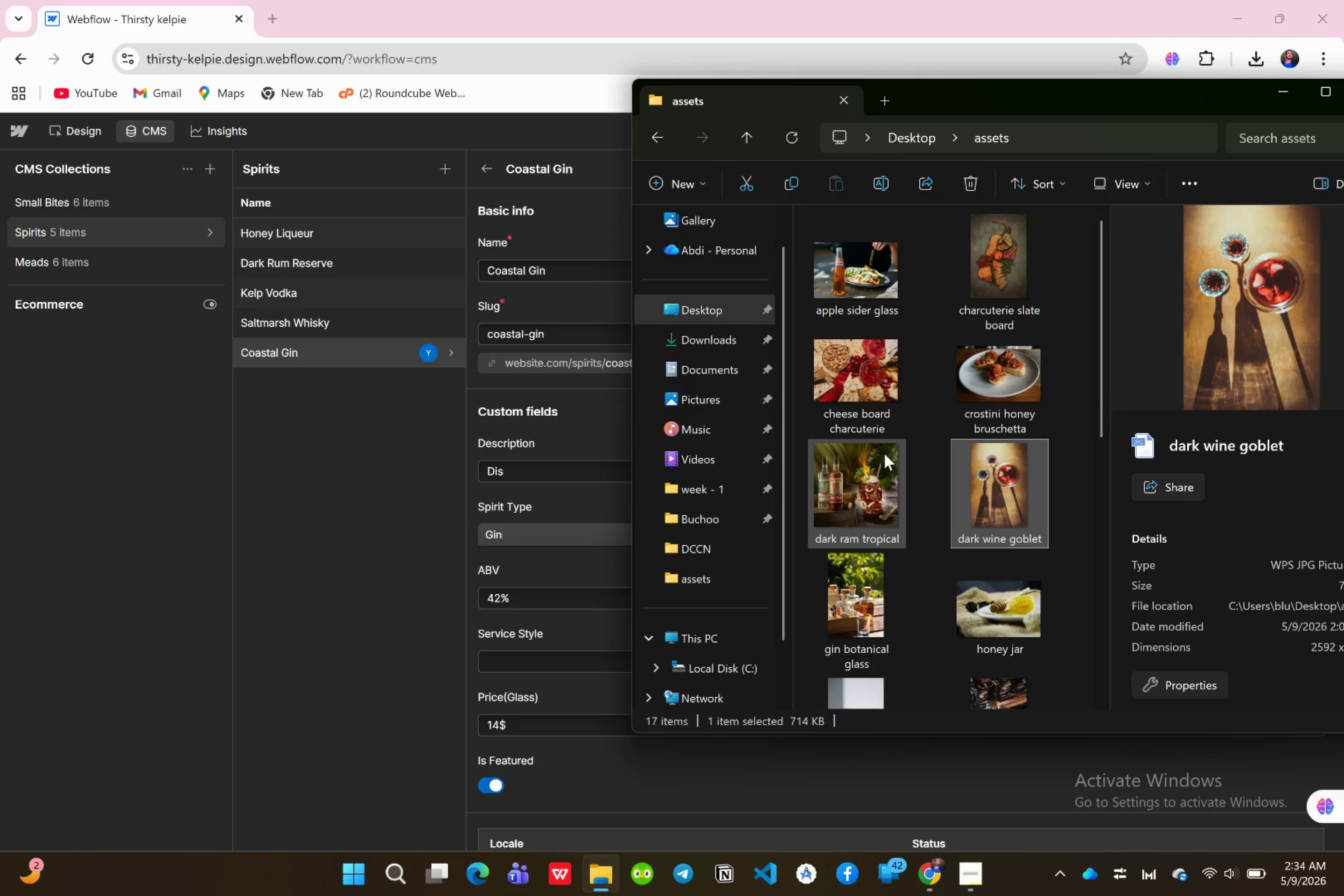 
left_click_drag(start_coordinate=[866, 619], to_coordinate=[864, 632])
 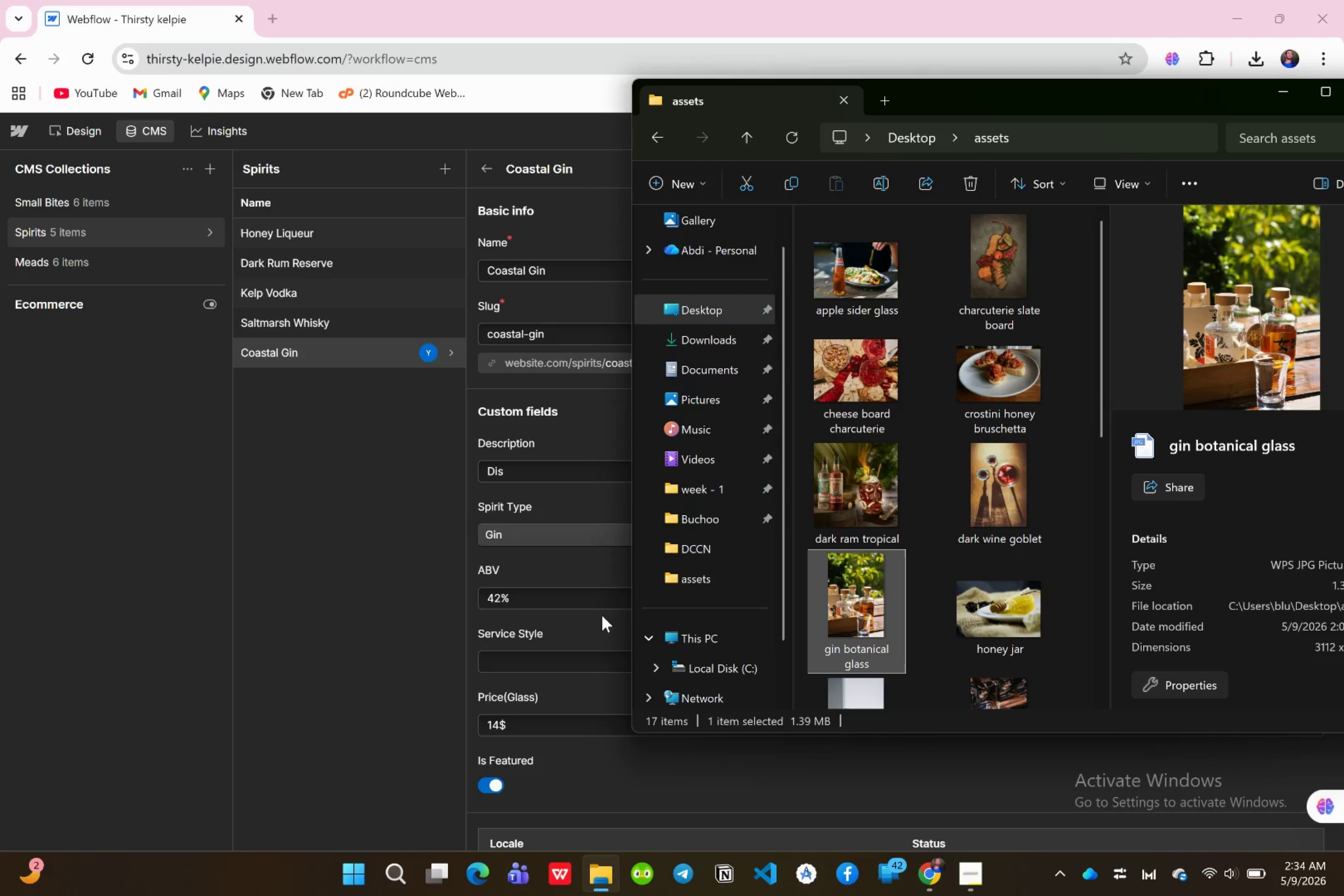 
scroll: coordinate [576, 611], scroll_direction: down, amount: 4.0
 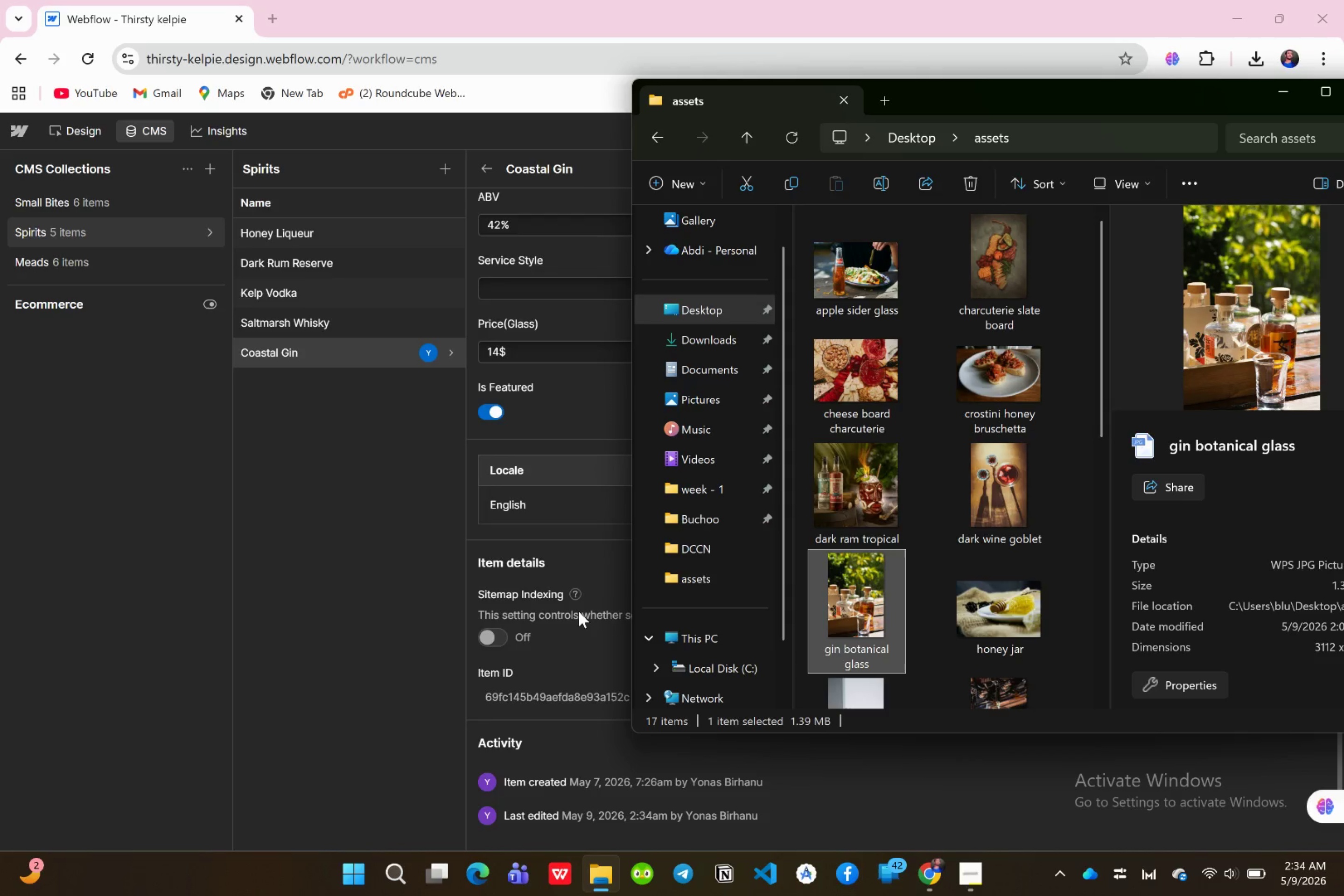 
scroll: coordinate [579, 611], scroll_direction: up, amount: 3.0
 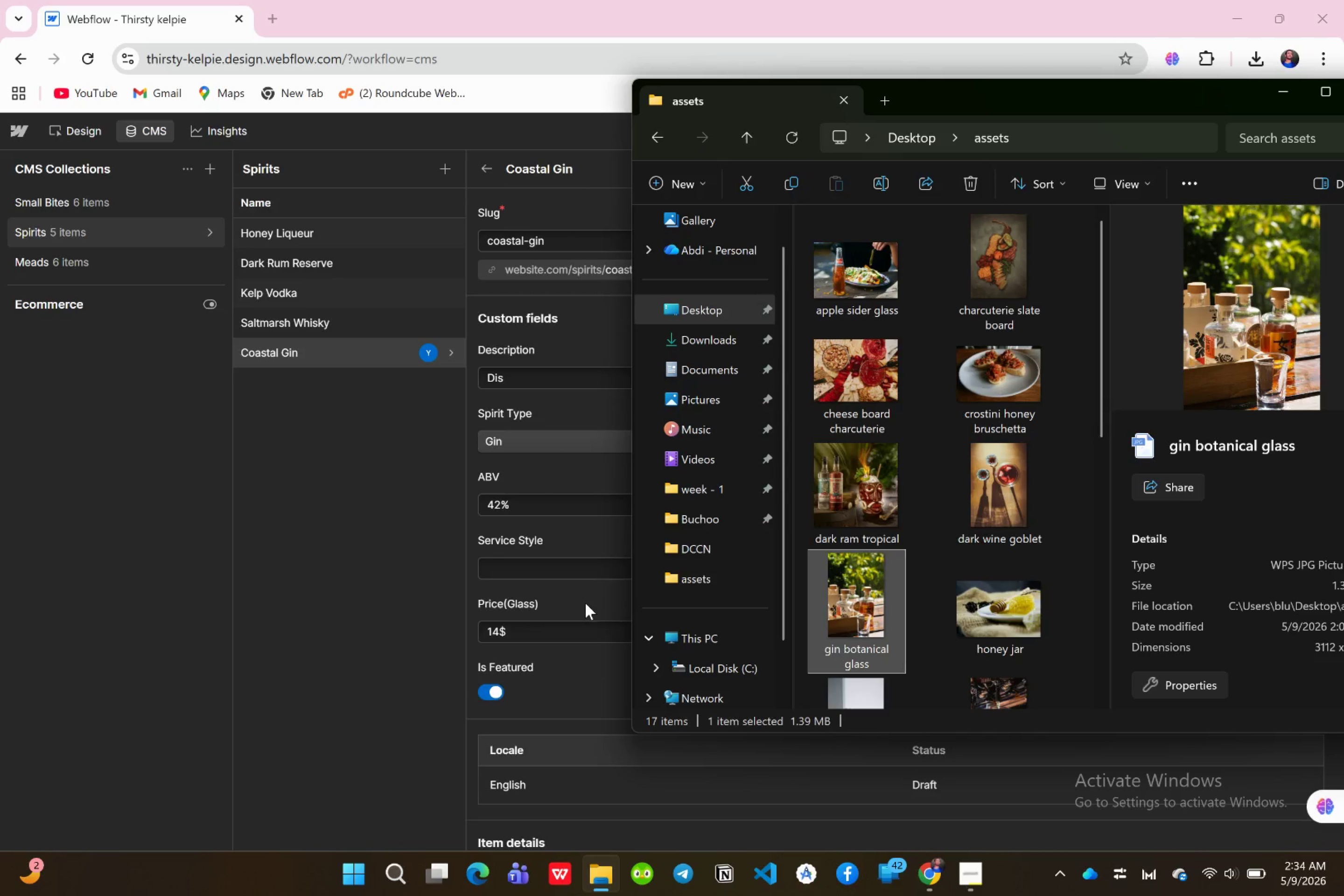 
wait(6.3)
 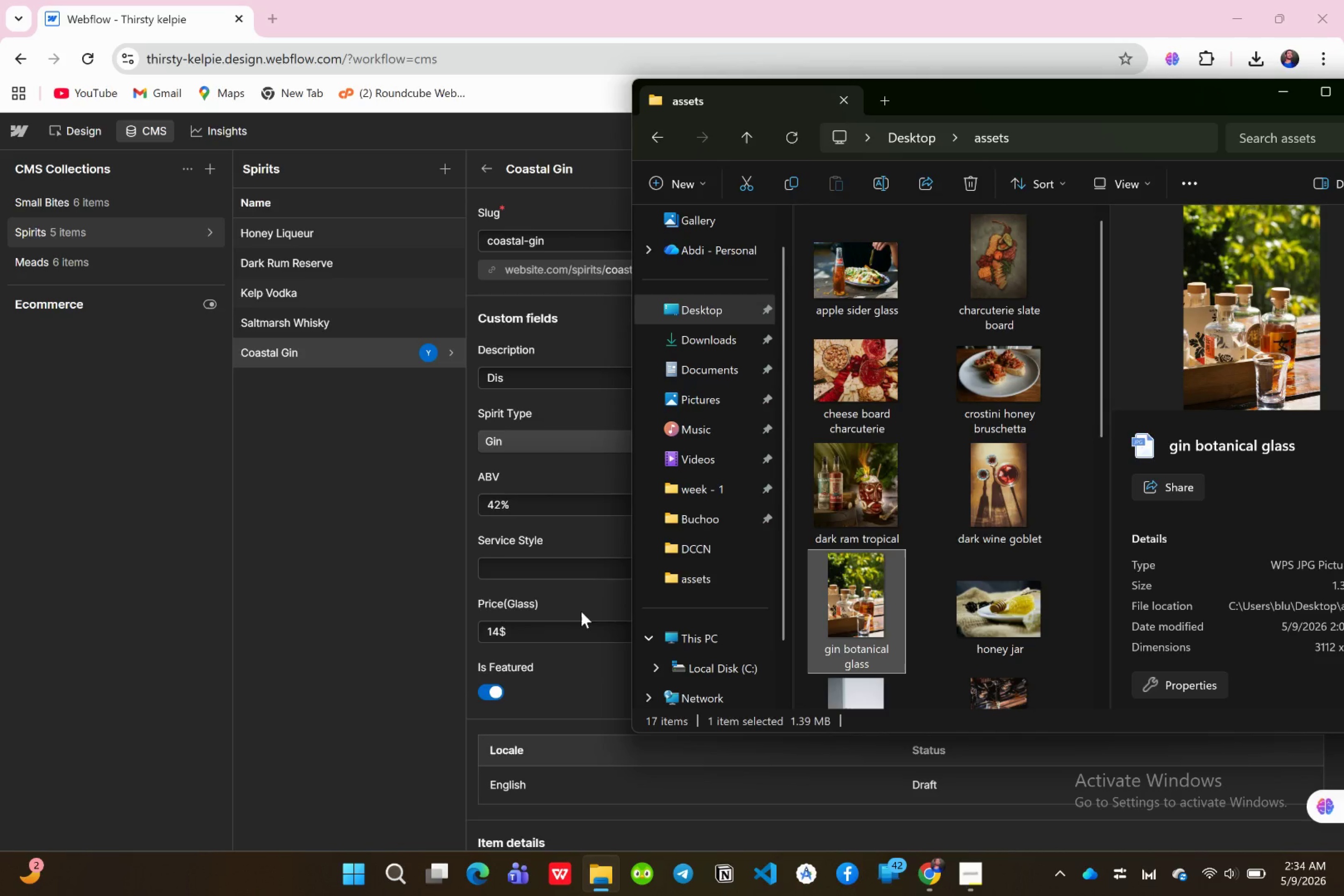 
scroll: coordinate [590, 594], scroll_direction: down, amount: 2.0
 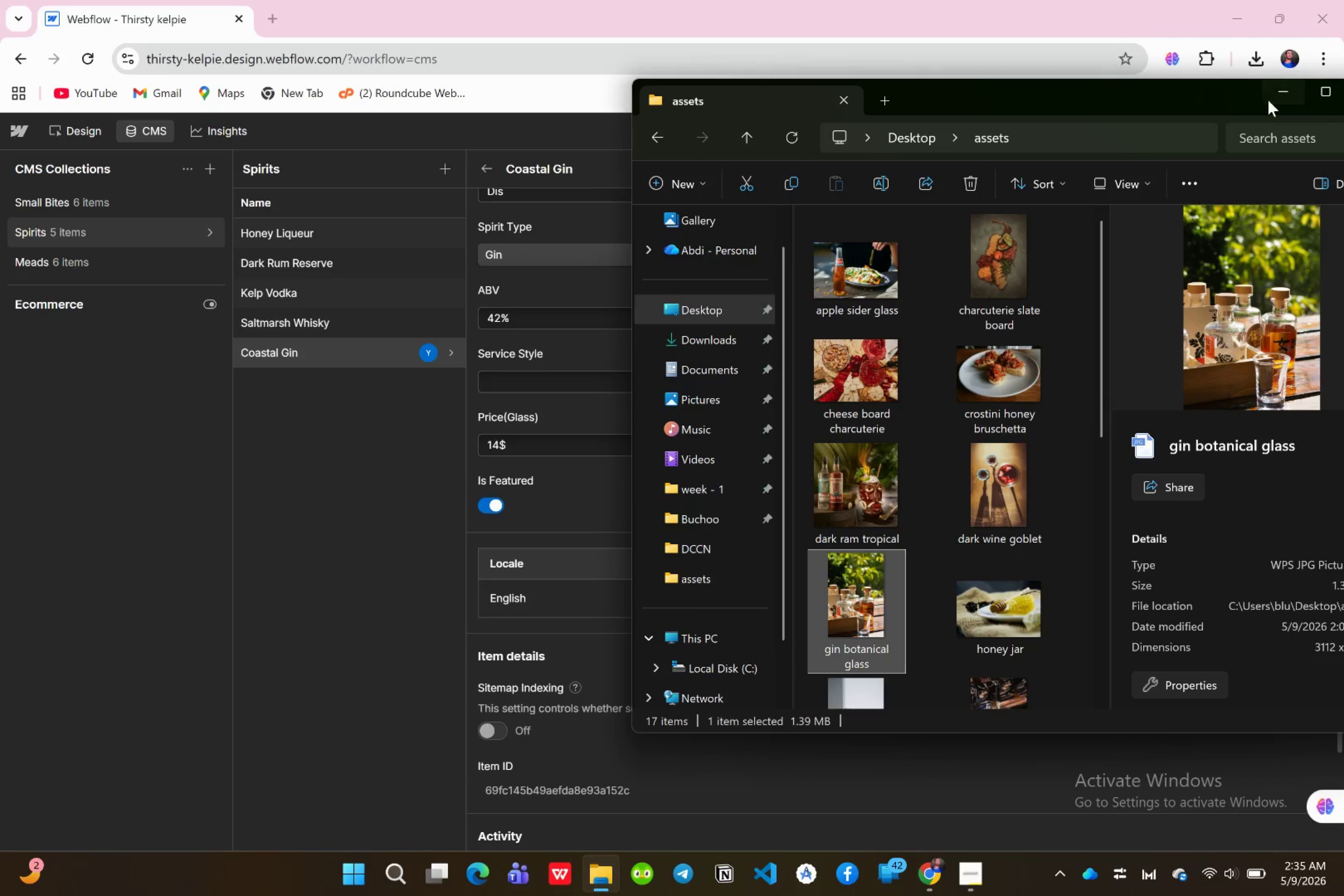 
left_click([1278, 97])
 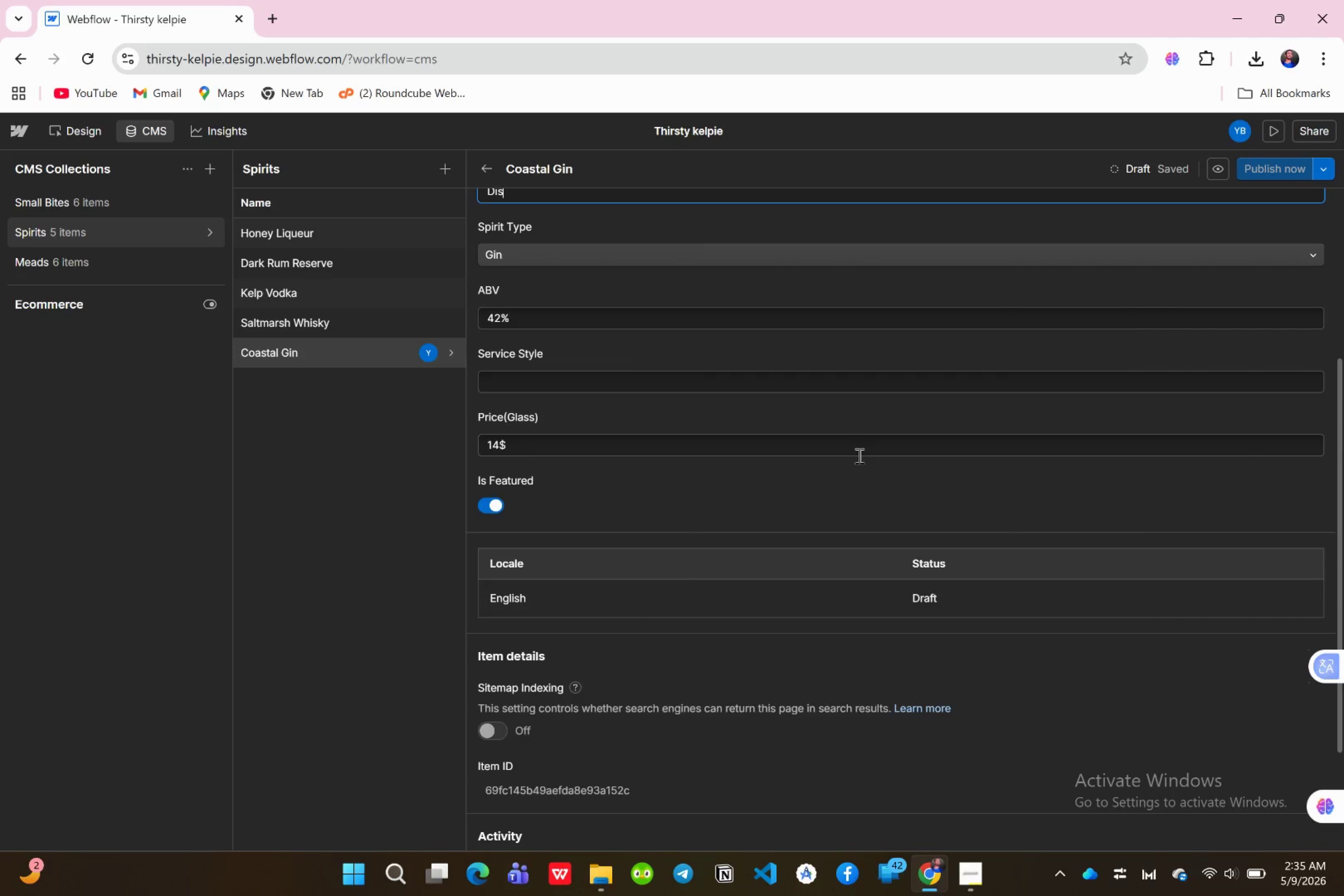 
scroll: coordinate [858, 456], scroll_direction: up, amount: 6.0
 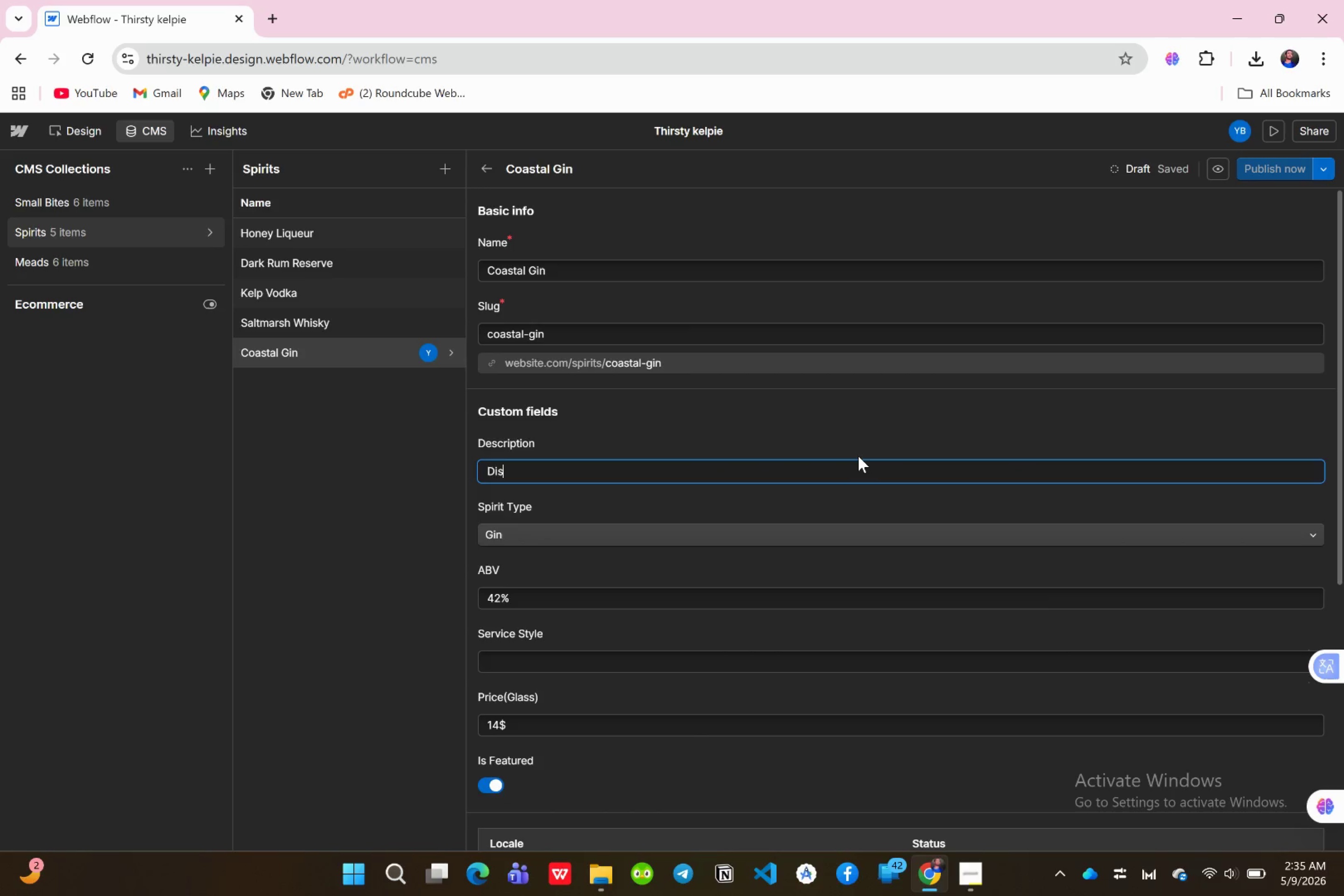 
scroll: coordinate [858, 456], scroll_direction: down, amount: 1.0
 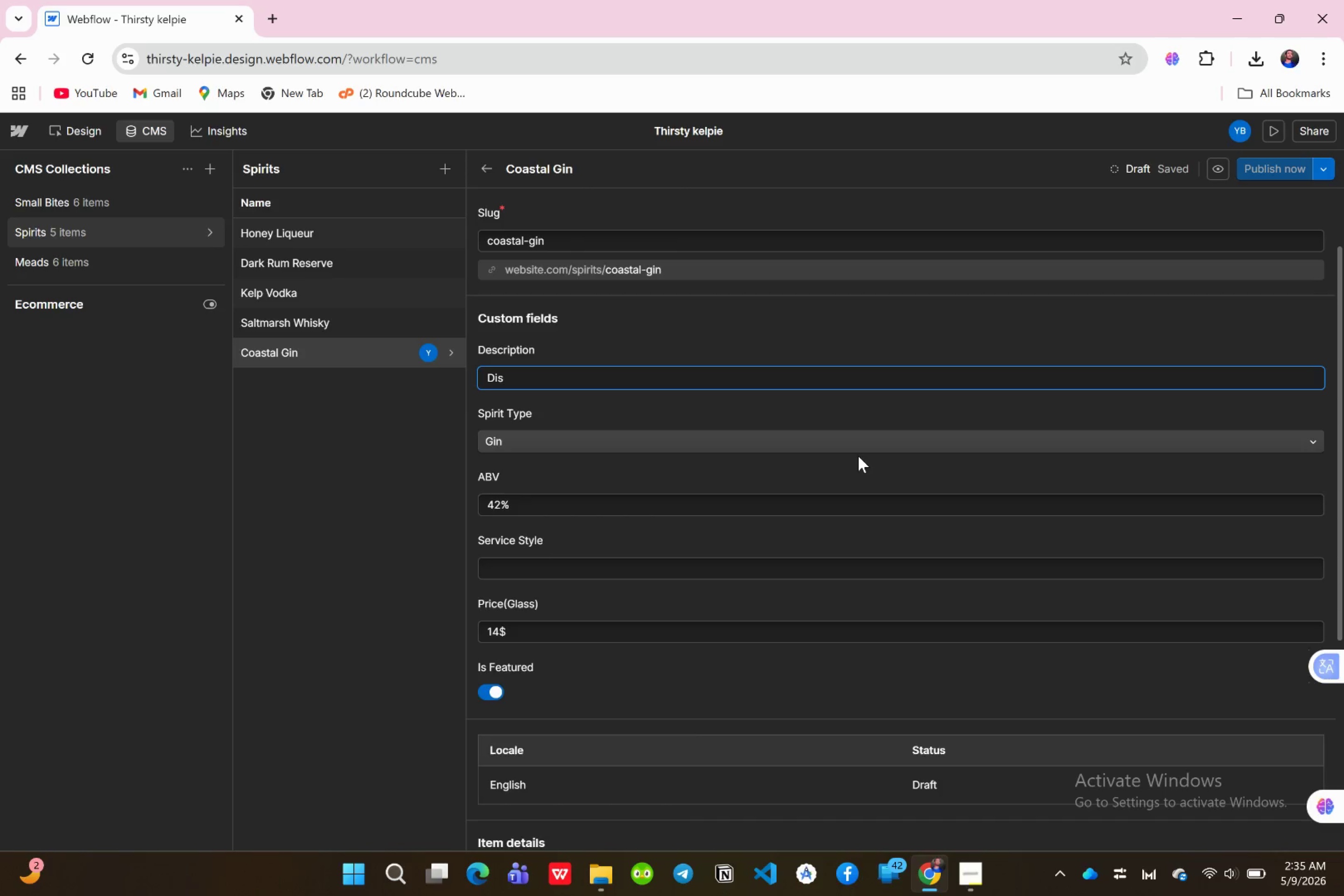 
scroll: coordinate [858, 454], scroll_direction: up, amount: 5.0
 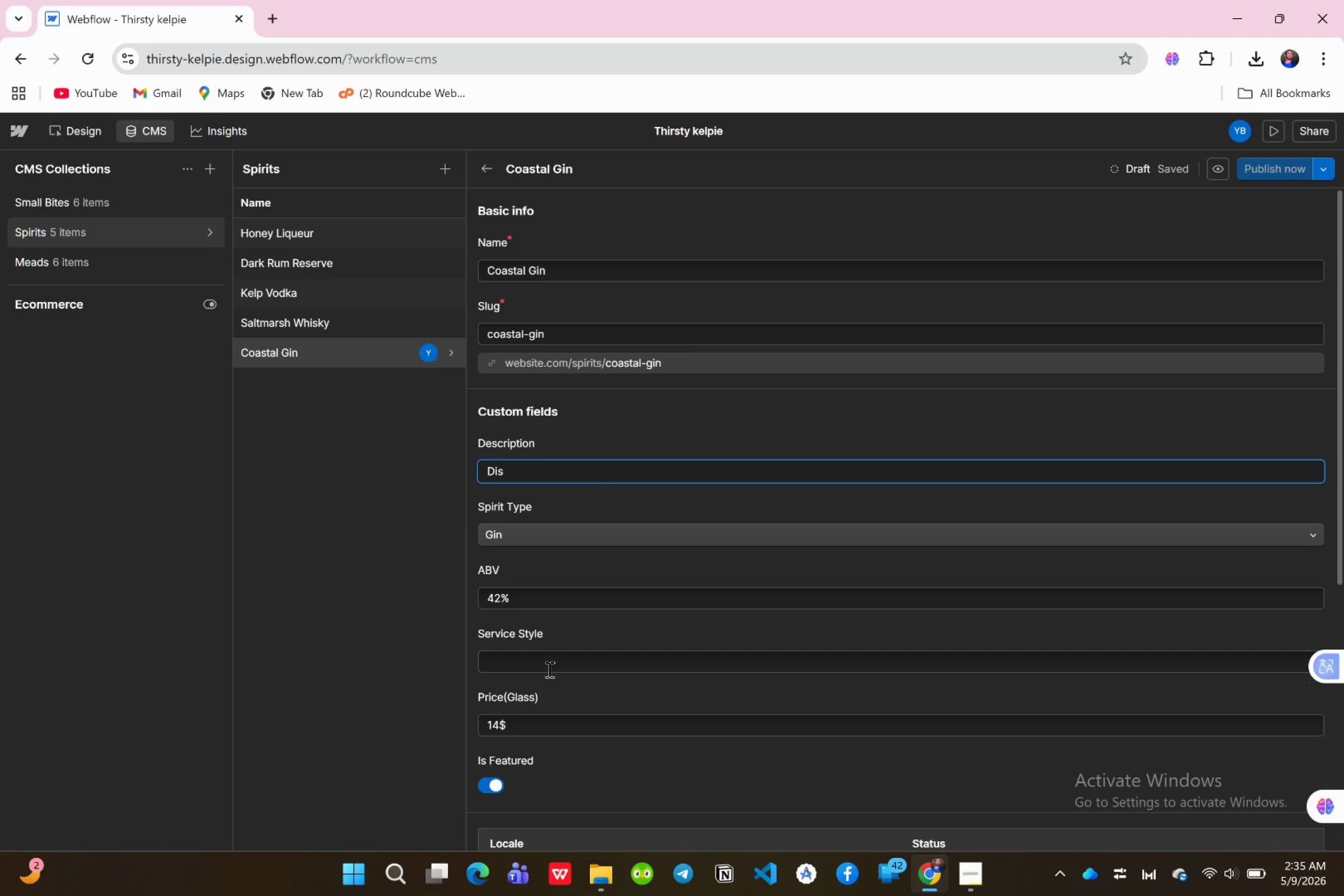 
wait(18.44)
 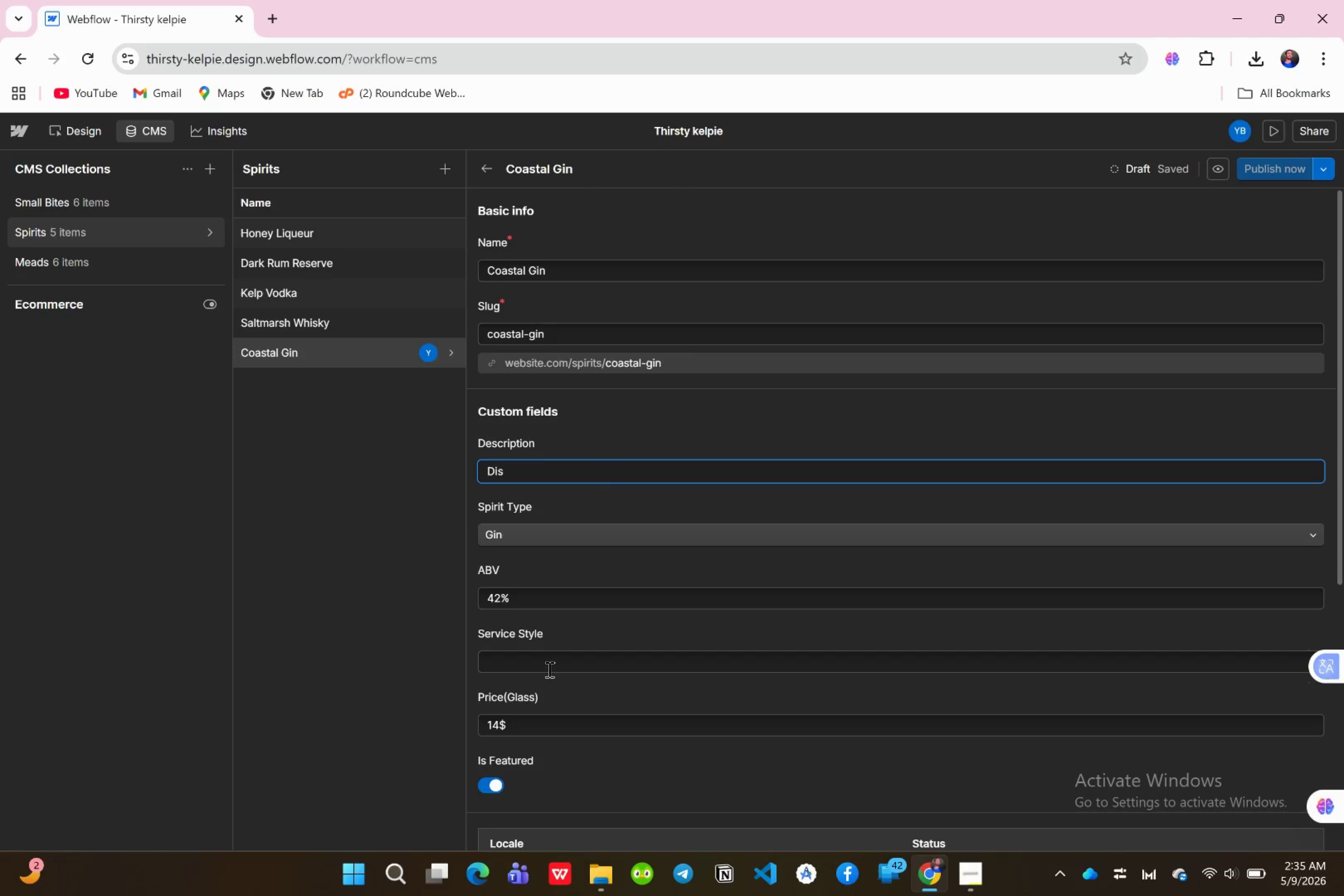 
scroll: coordinate [554, 643], scroll_direction: down, amount: 2.0
 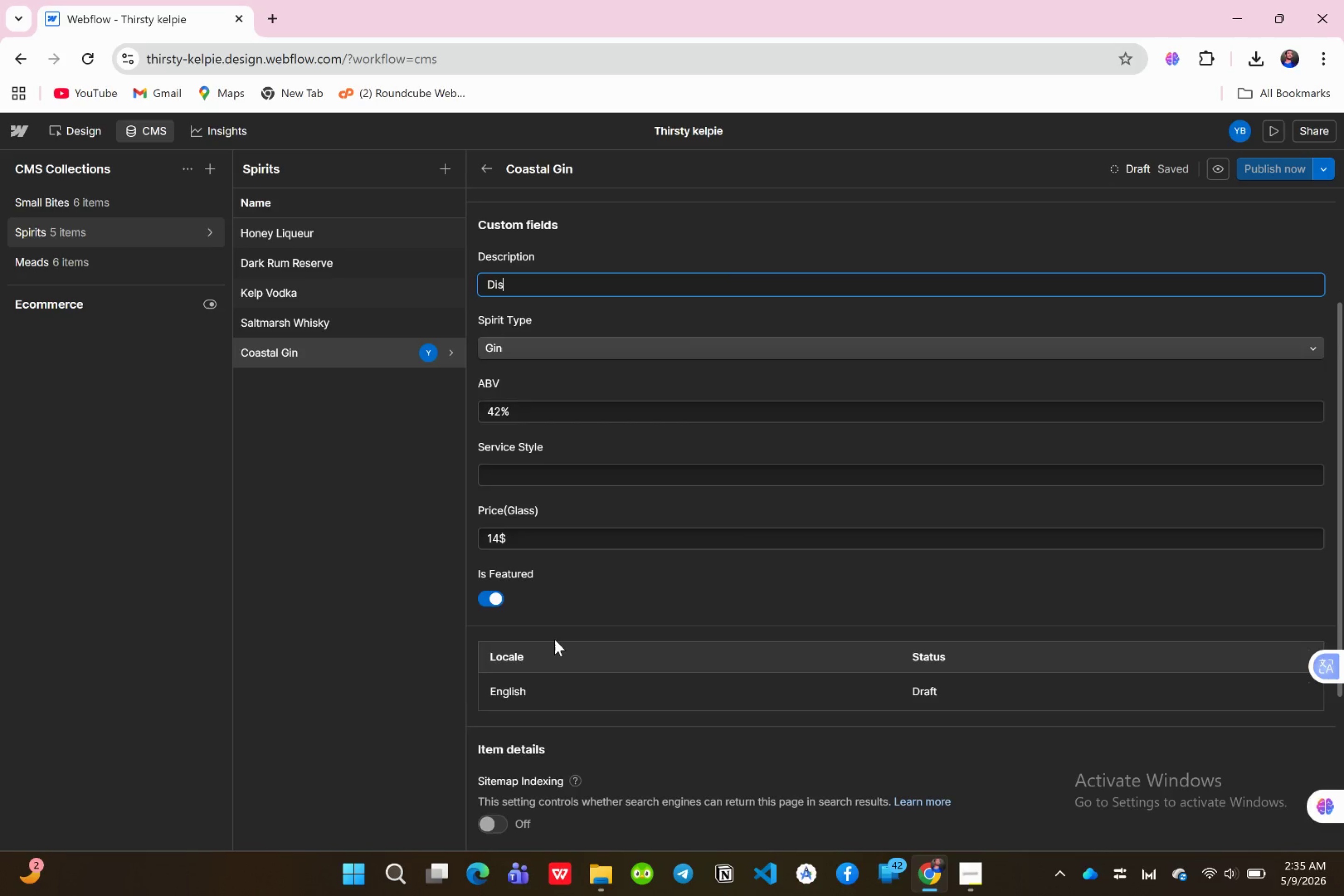 
scroll: coordinate [554, 639], scroll_direction: up, amount: 2.0
 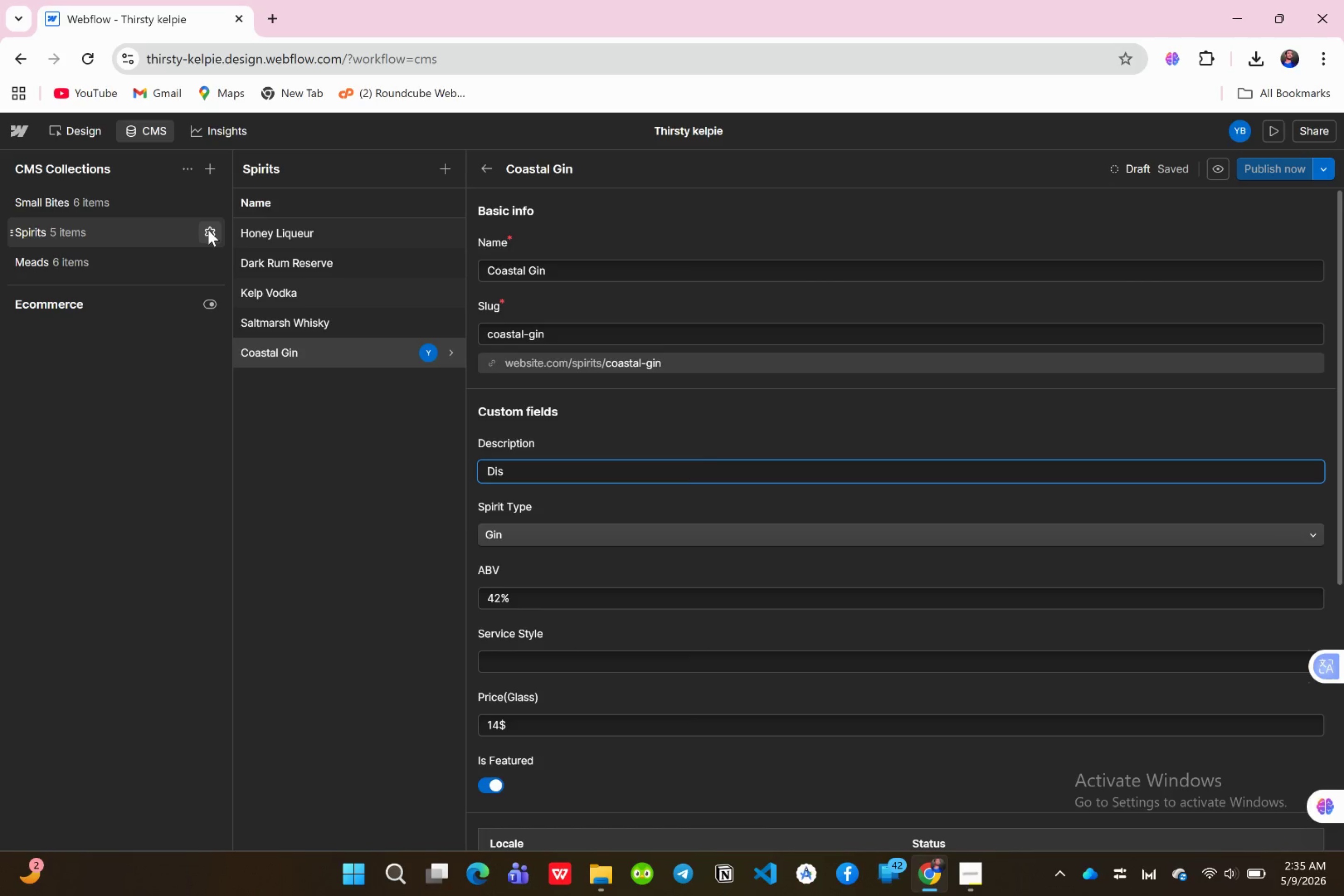 
left_click([212, 231])
 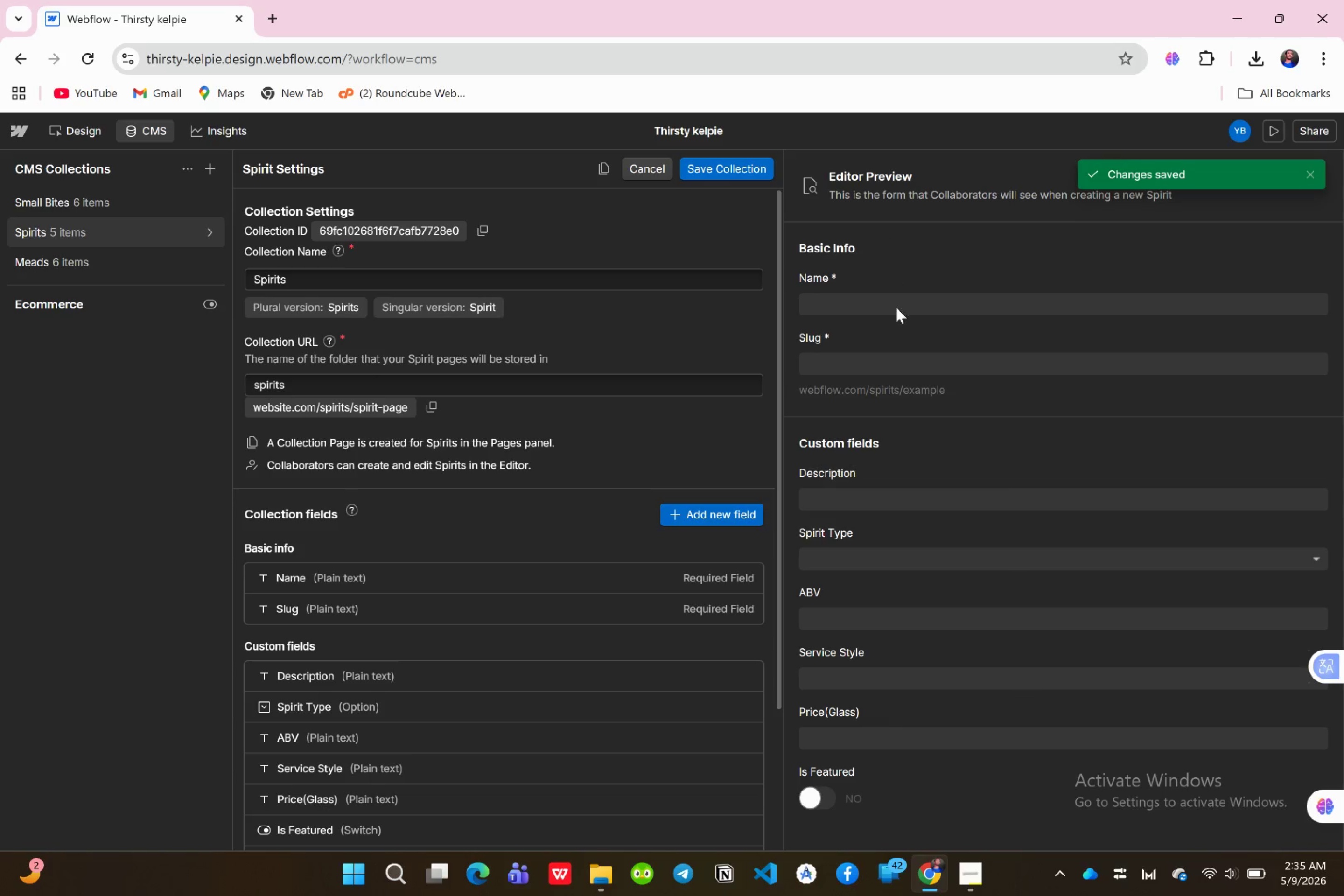 
scroll: coordinate [608, 669], scroll_direction: down, amount: 6.0
 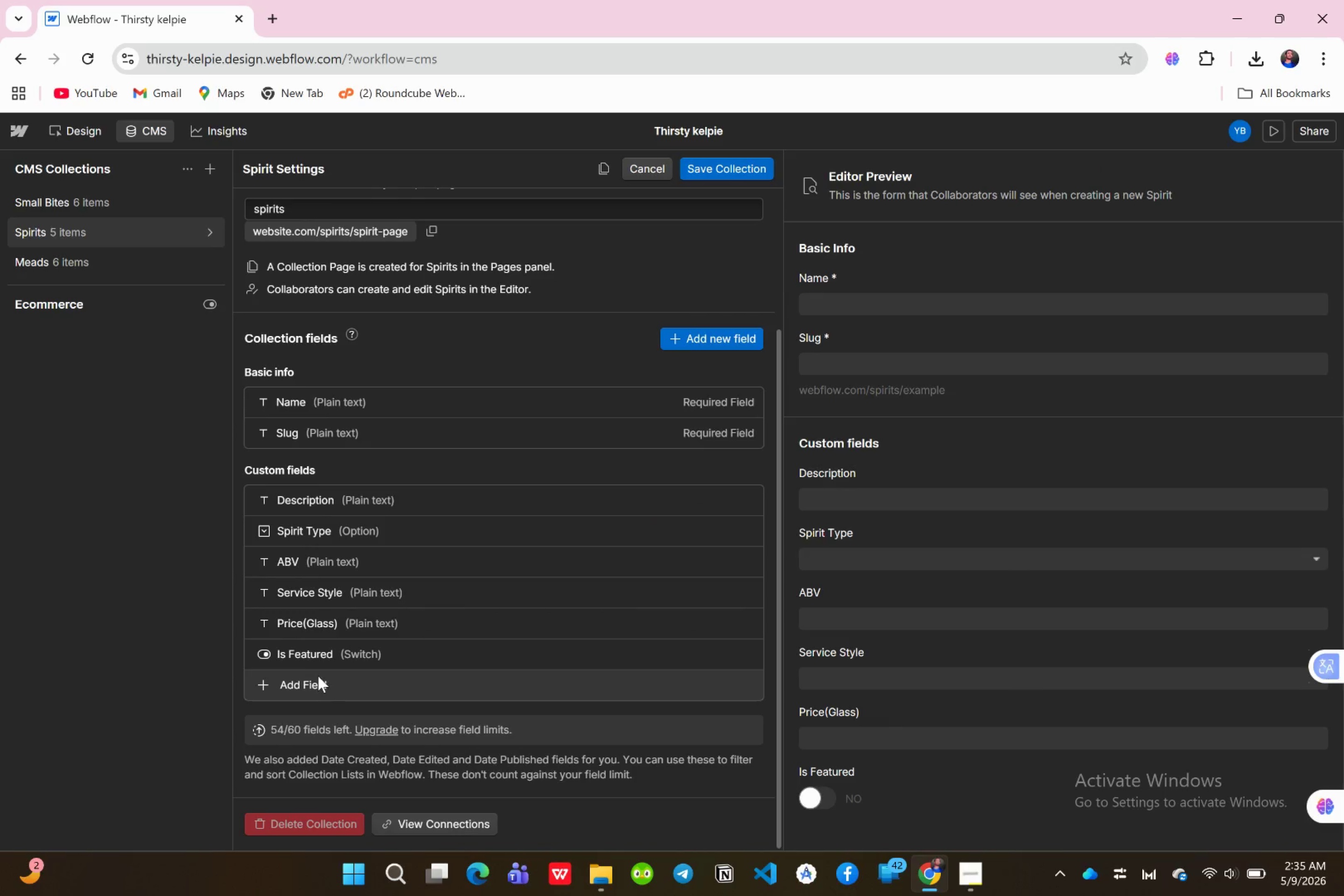 
left_click([316, 680])
 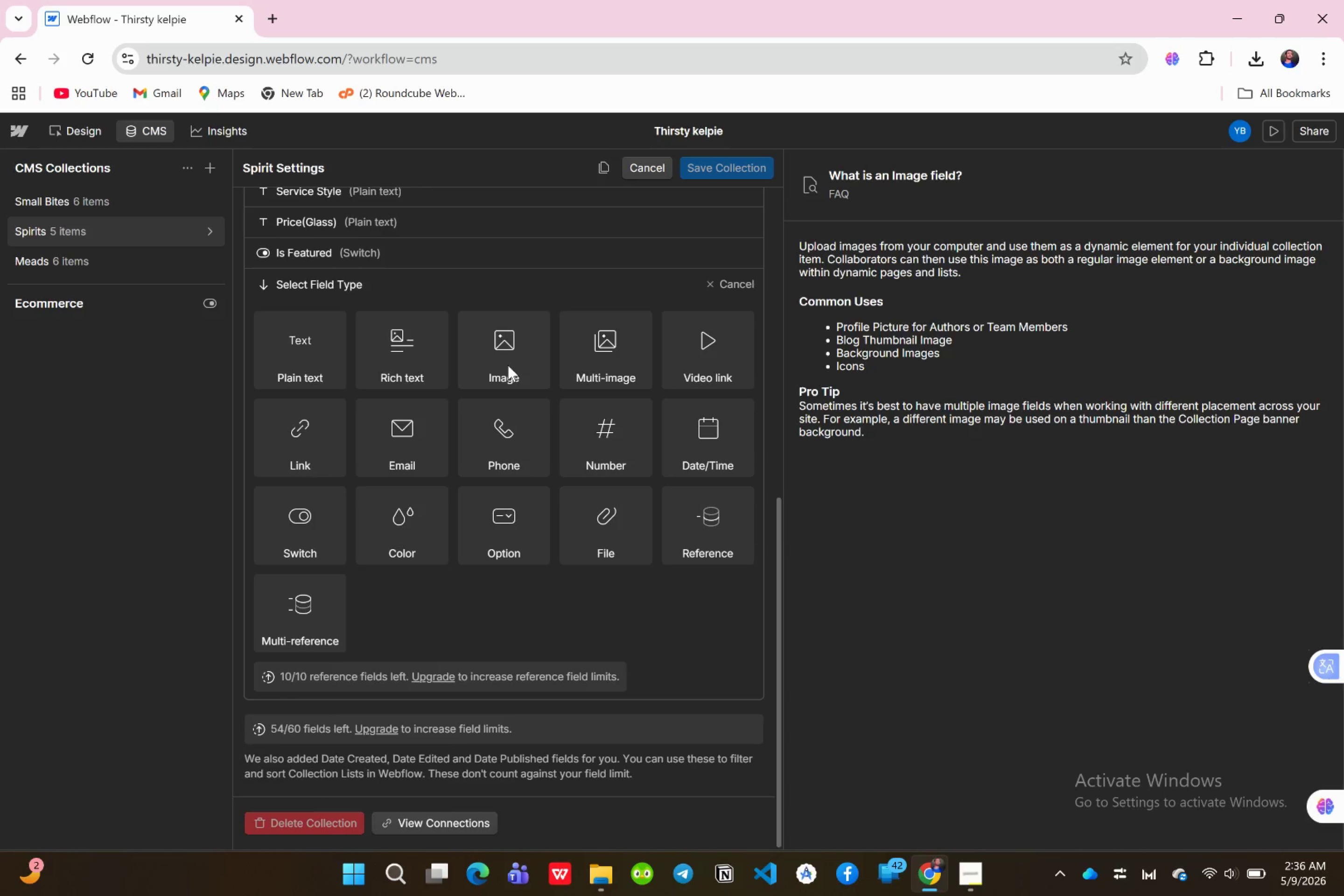 
wait(18.94)
 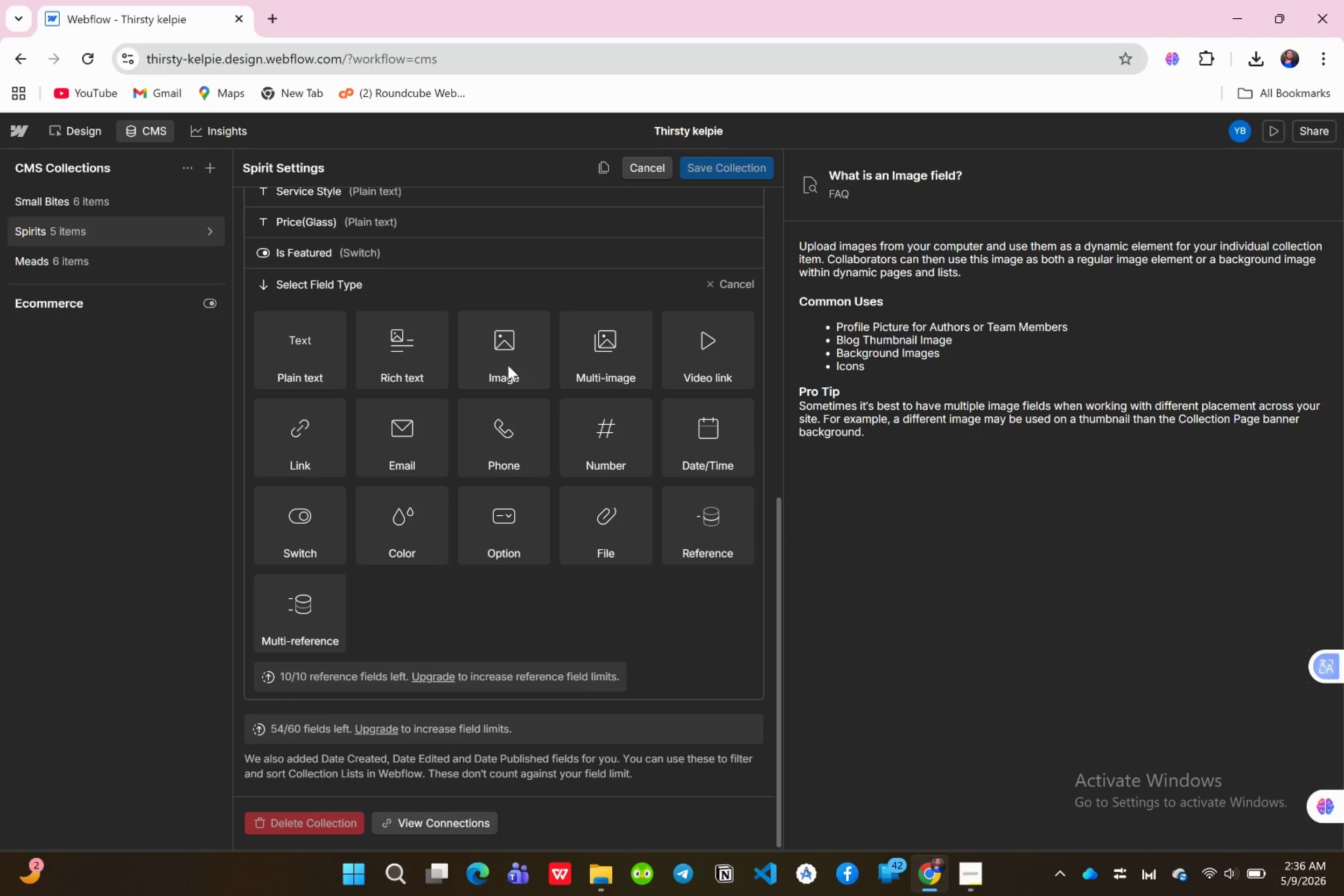 
left_click([508, 365])
 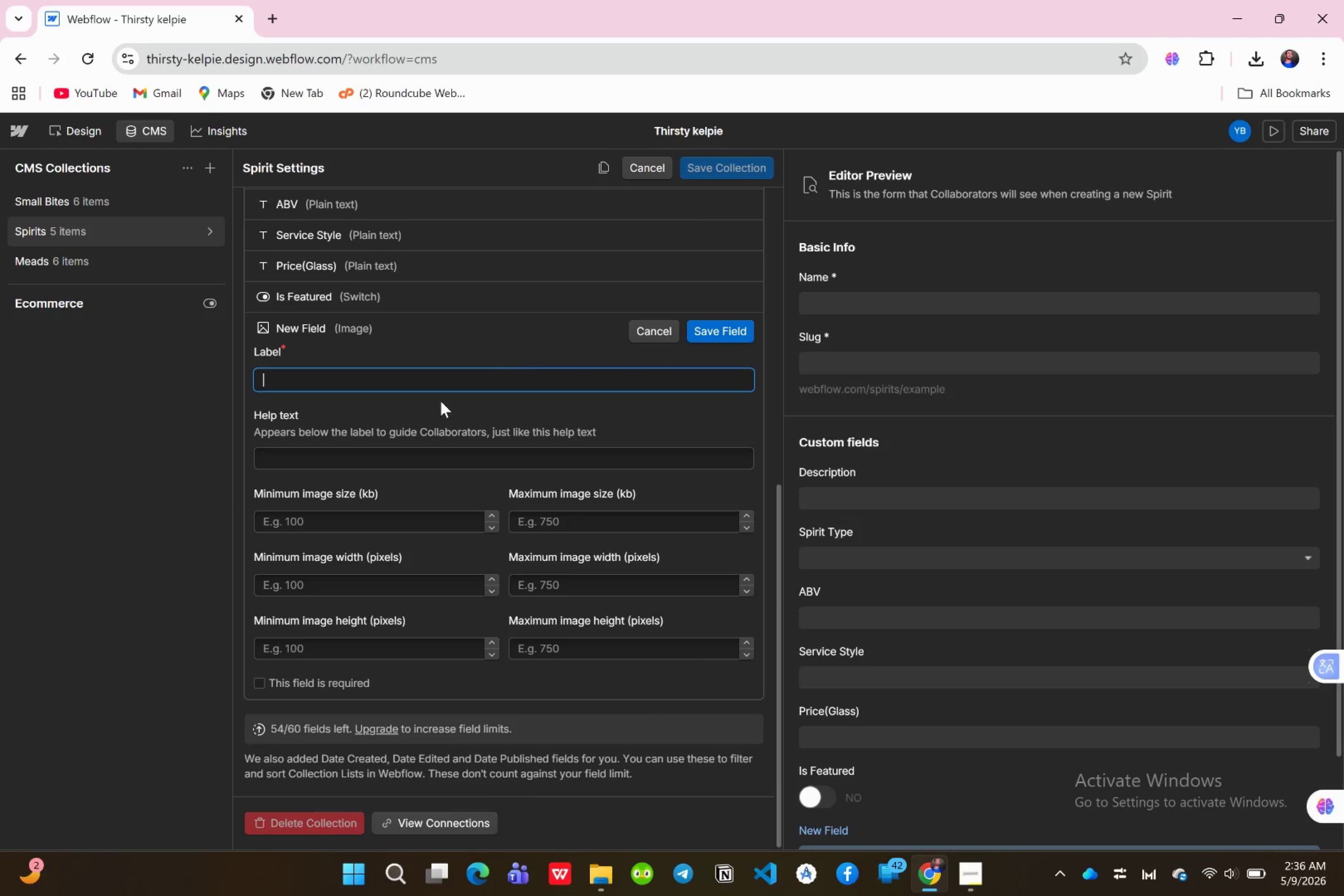 
type(Featured Image )
key(Backspace)
 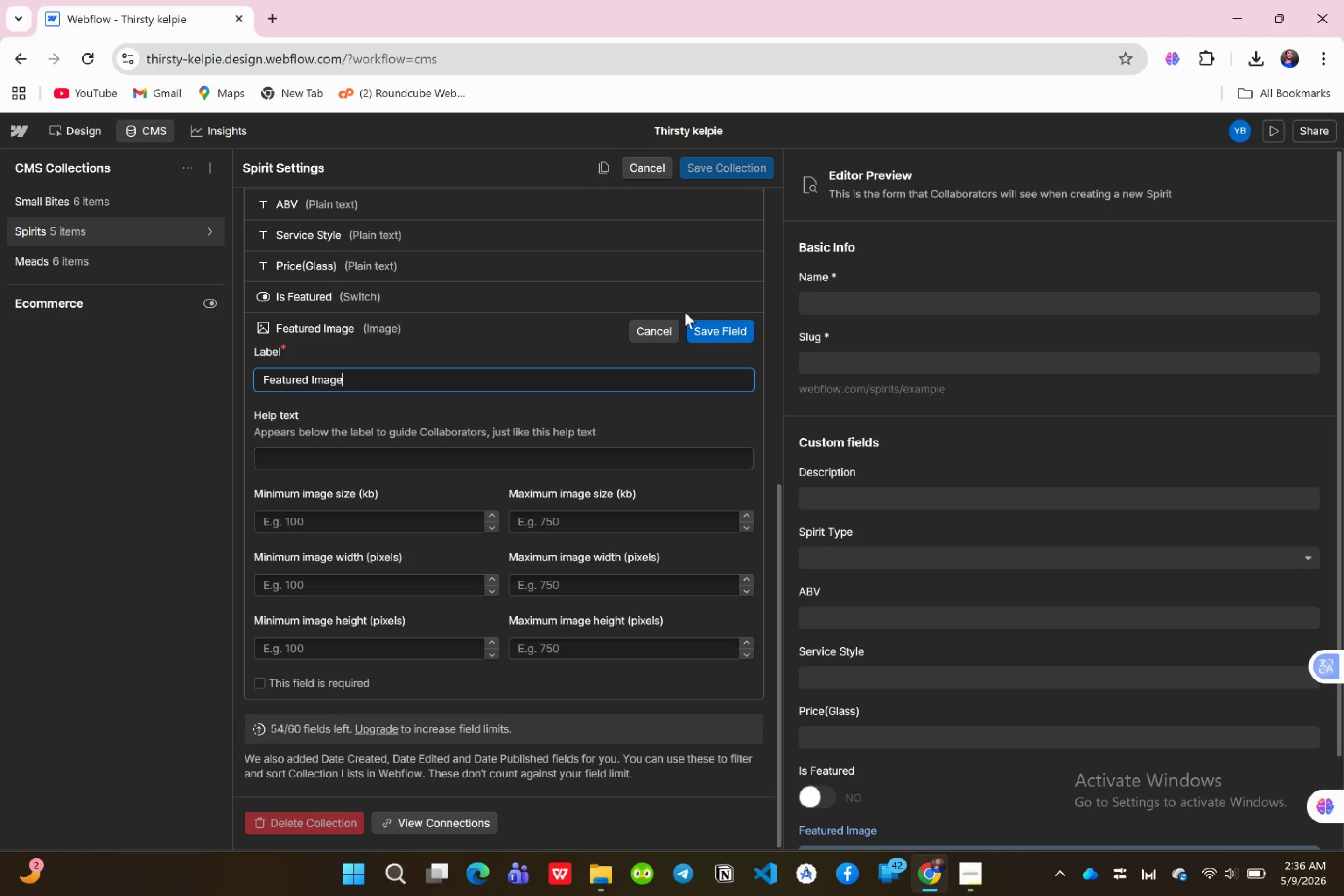 
left_click([701, 328])
 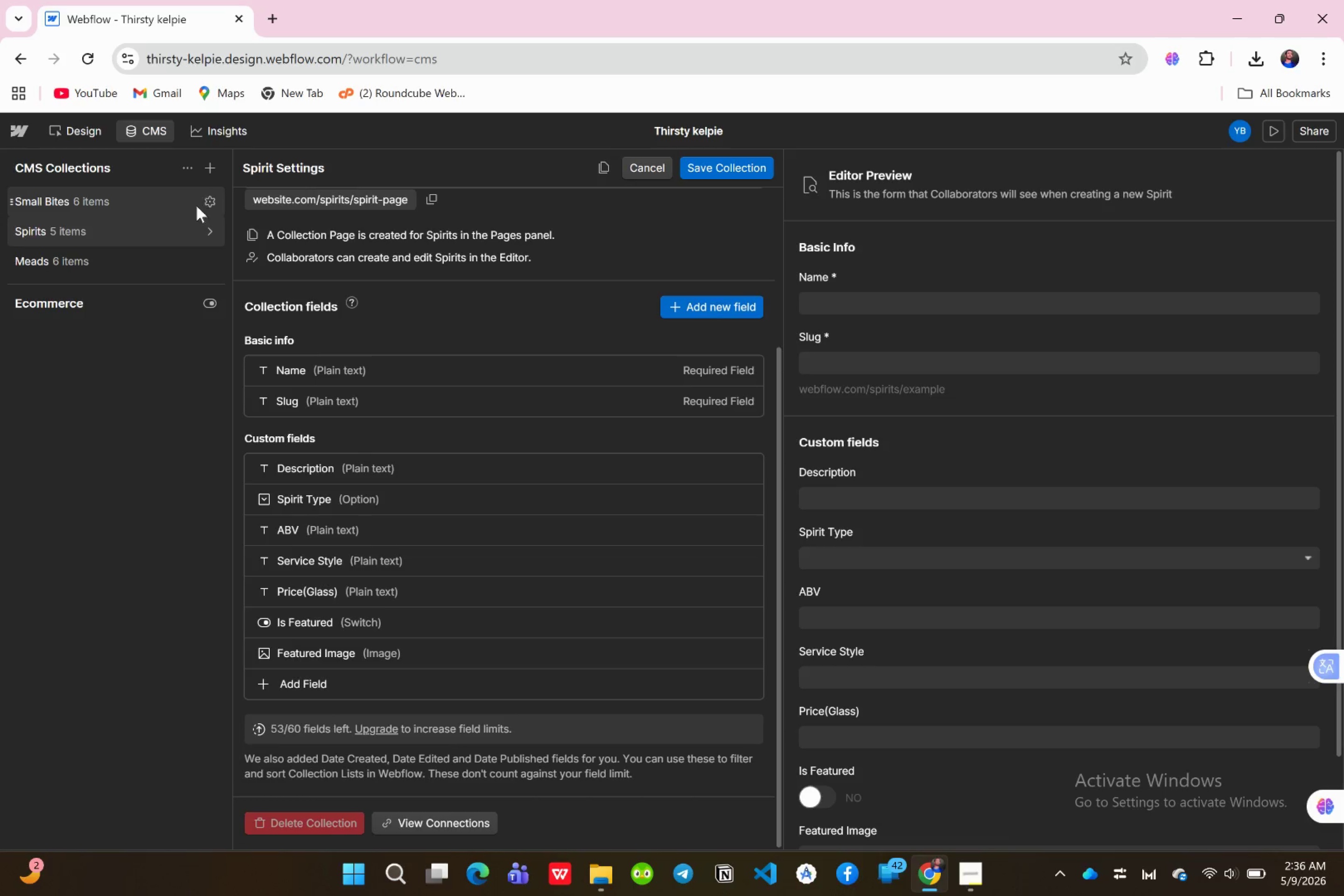 
wait(7.12)
 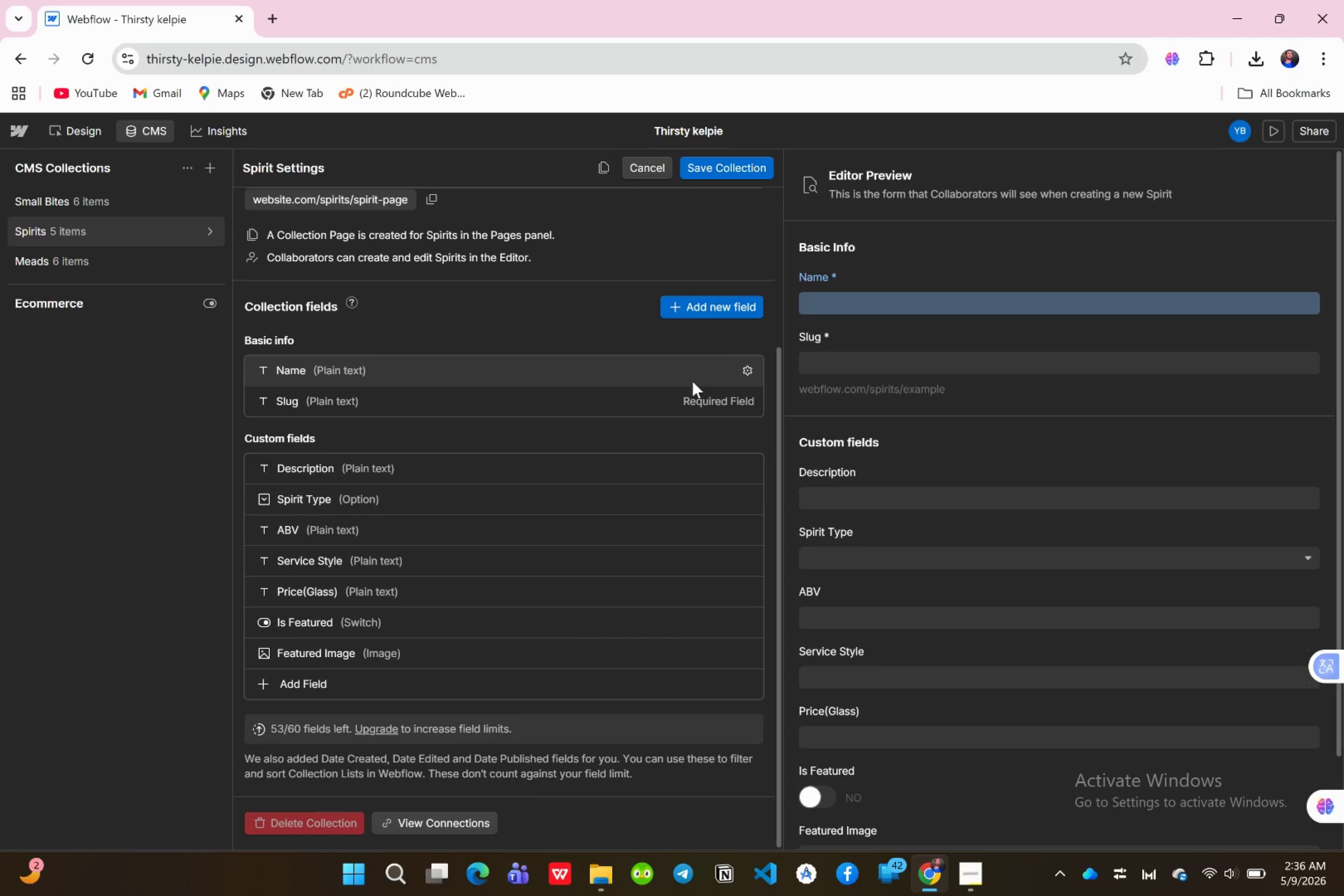 
left_click([714, 168])
 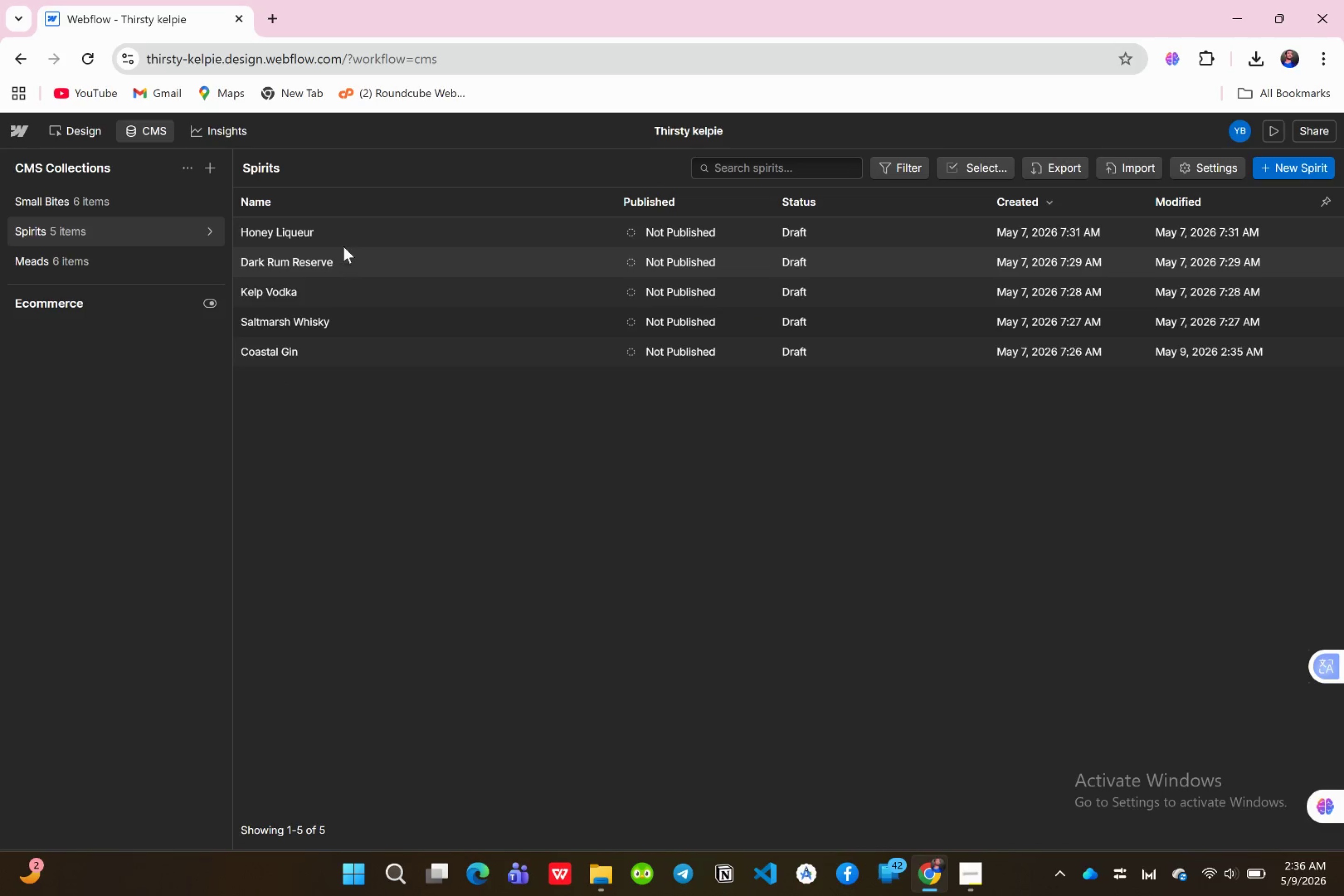 
double_click([353, 350])
 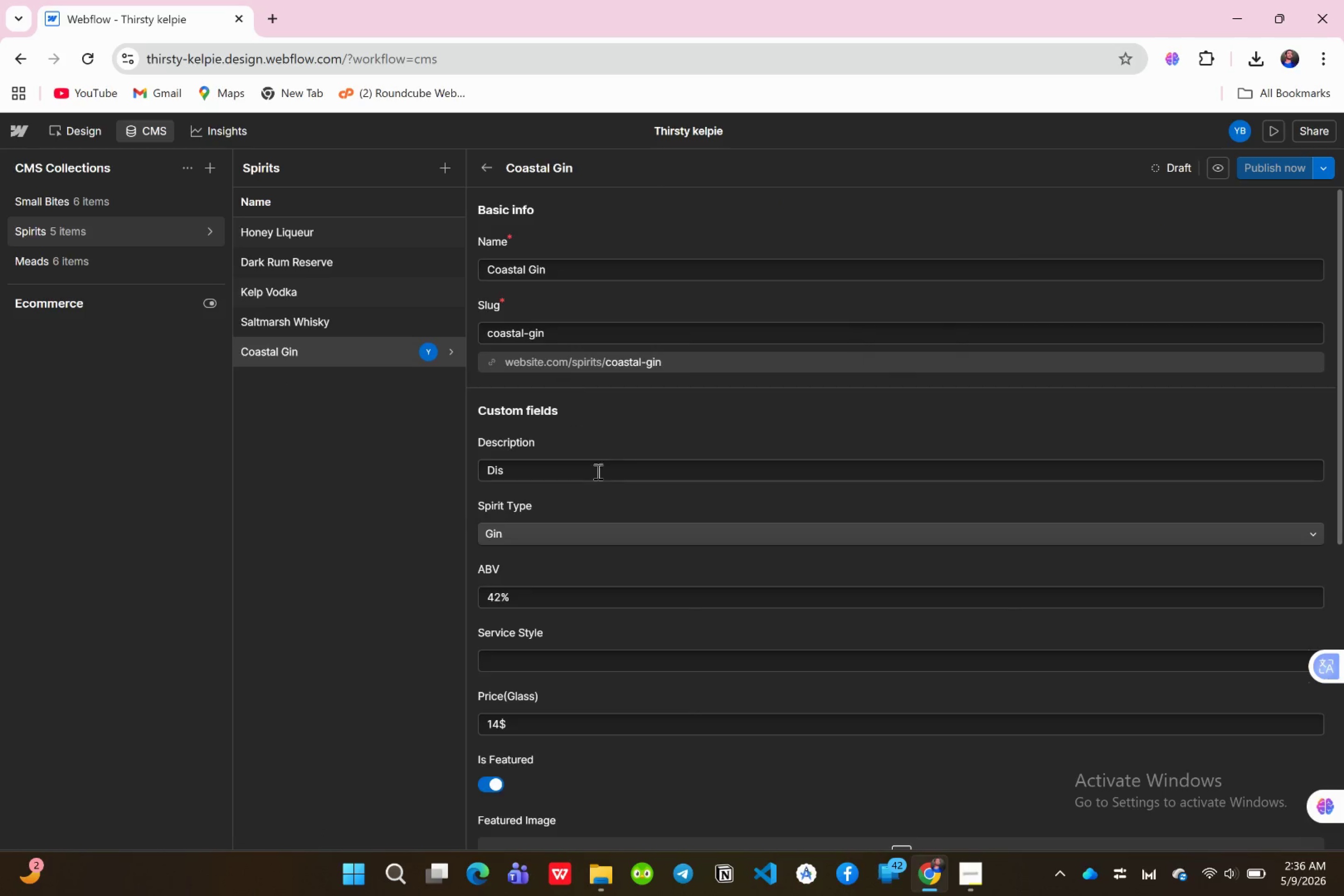 
scroll: coordinate [627, 537], scroll_direction: down, amount: 4.0
 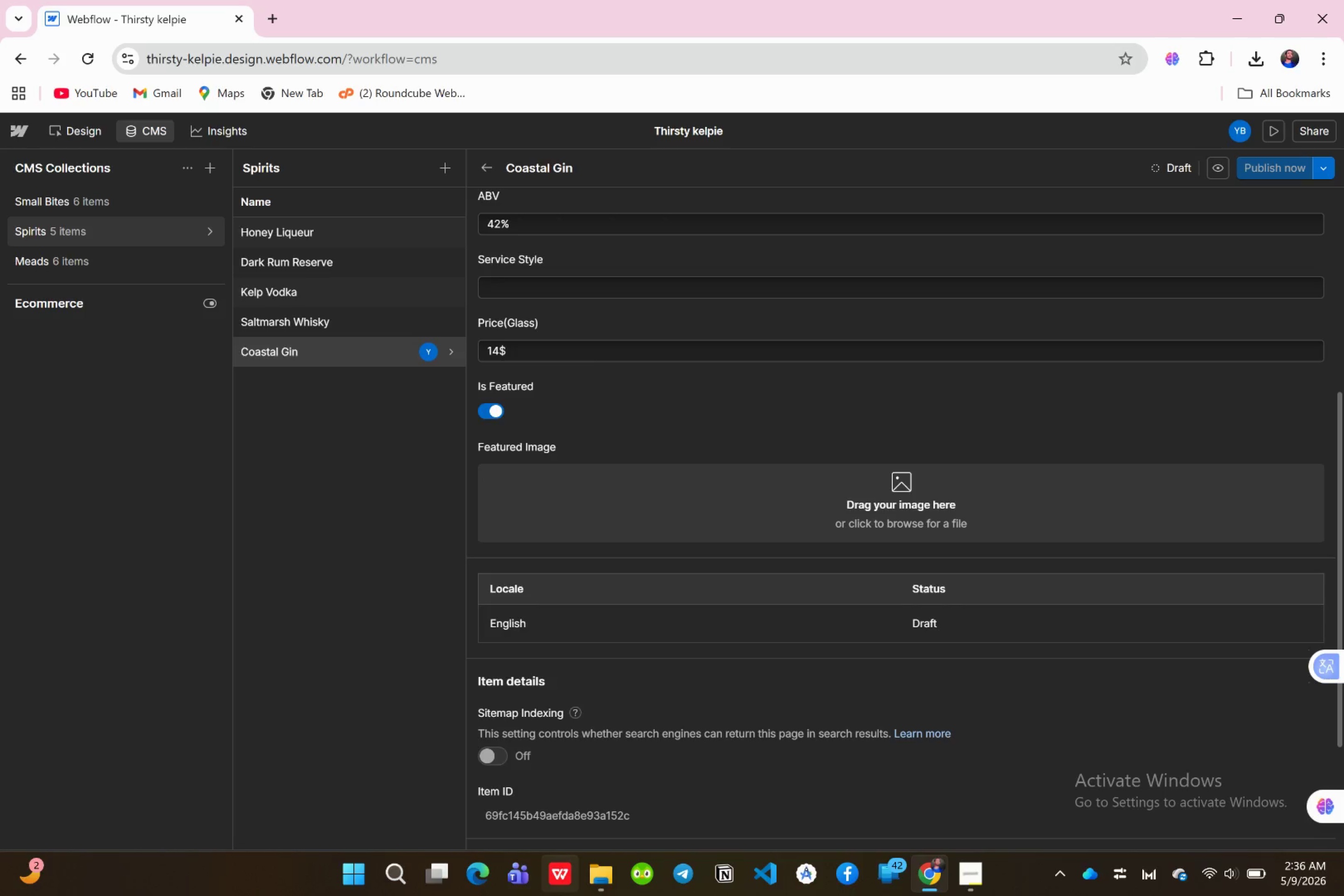 
left_click([598, 878])
 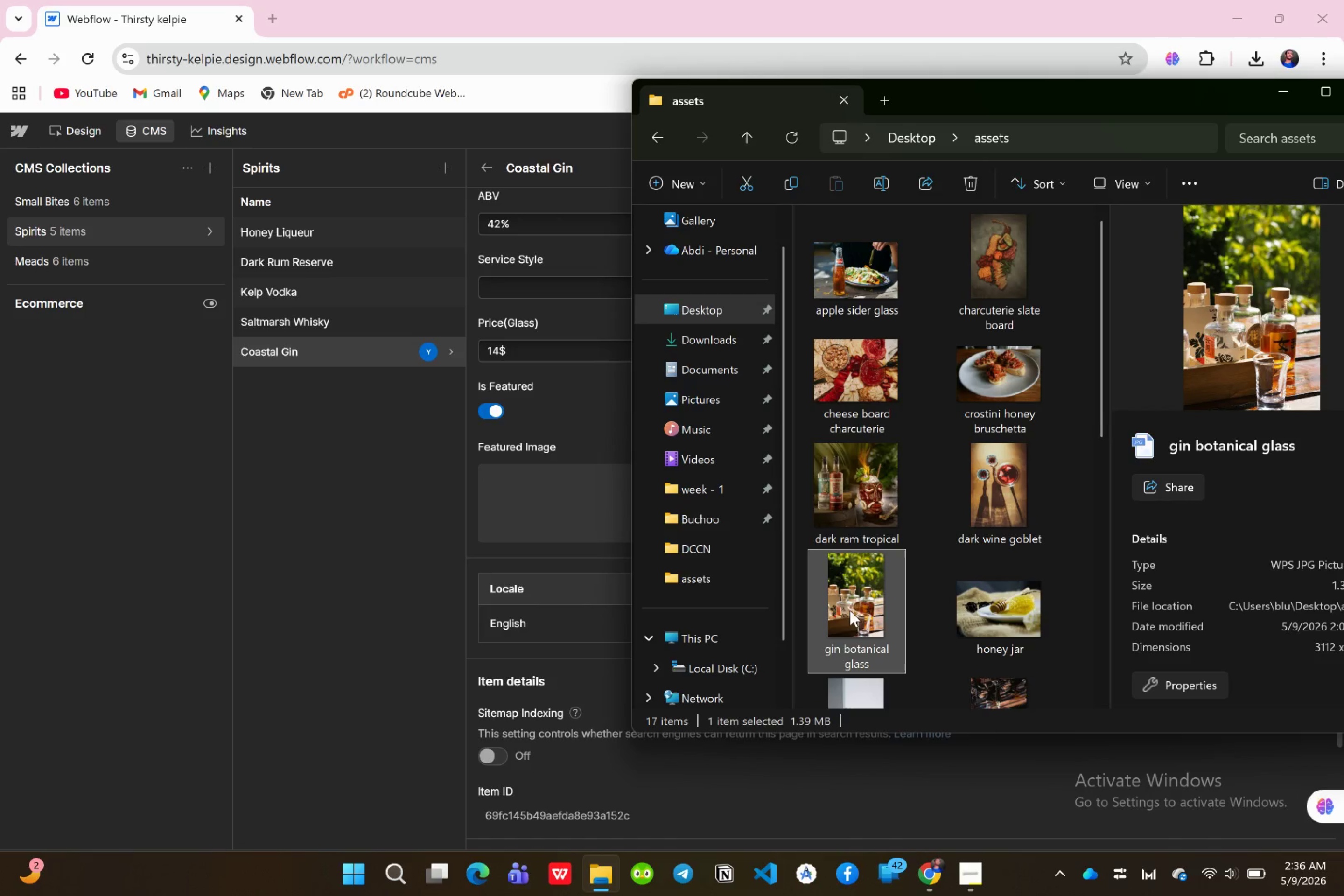 
left_click_drag(start_coordinate=[858, 624], to_coordinate=[553, 537])
 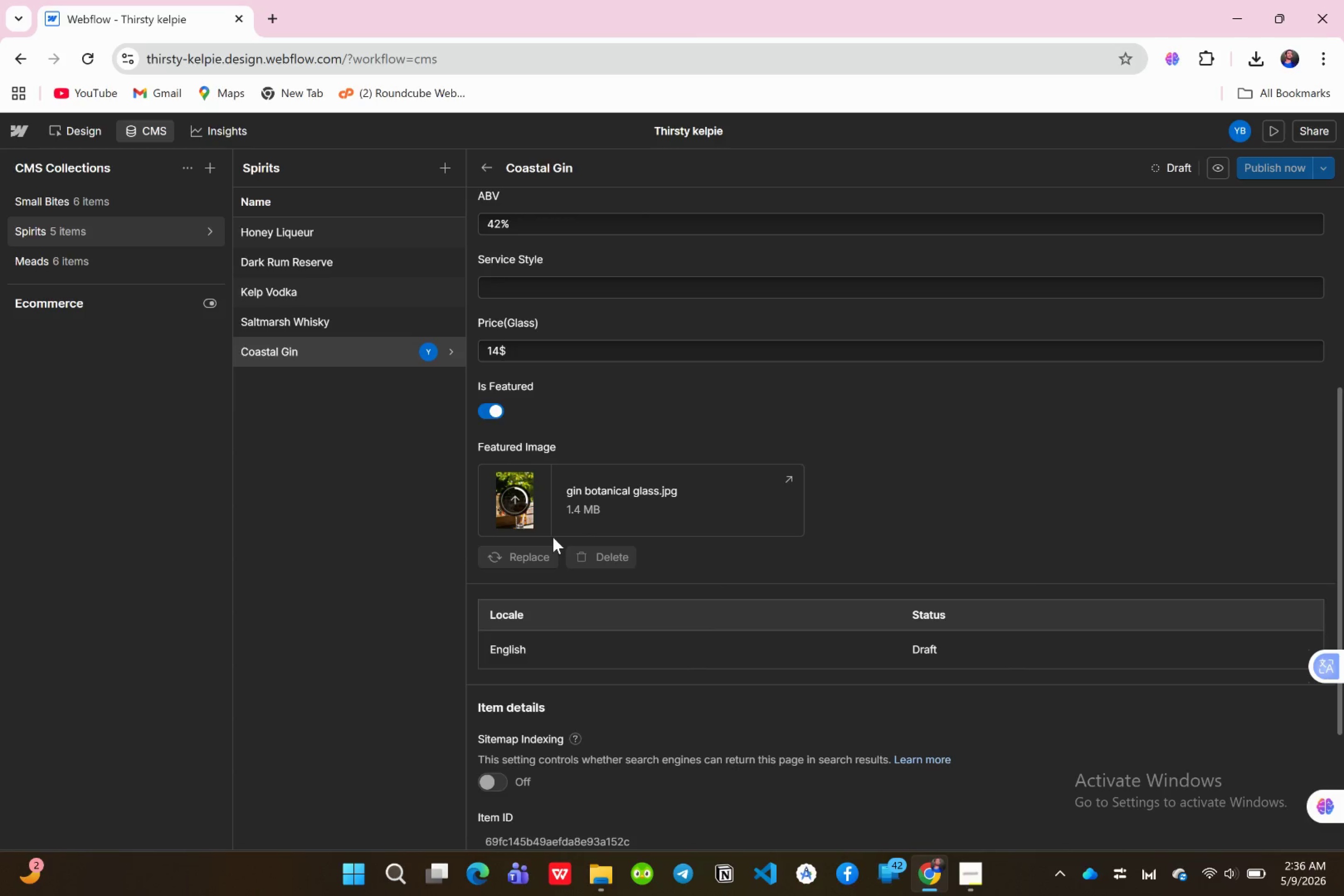 
wait(8.37)
 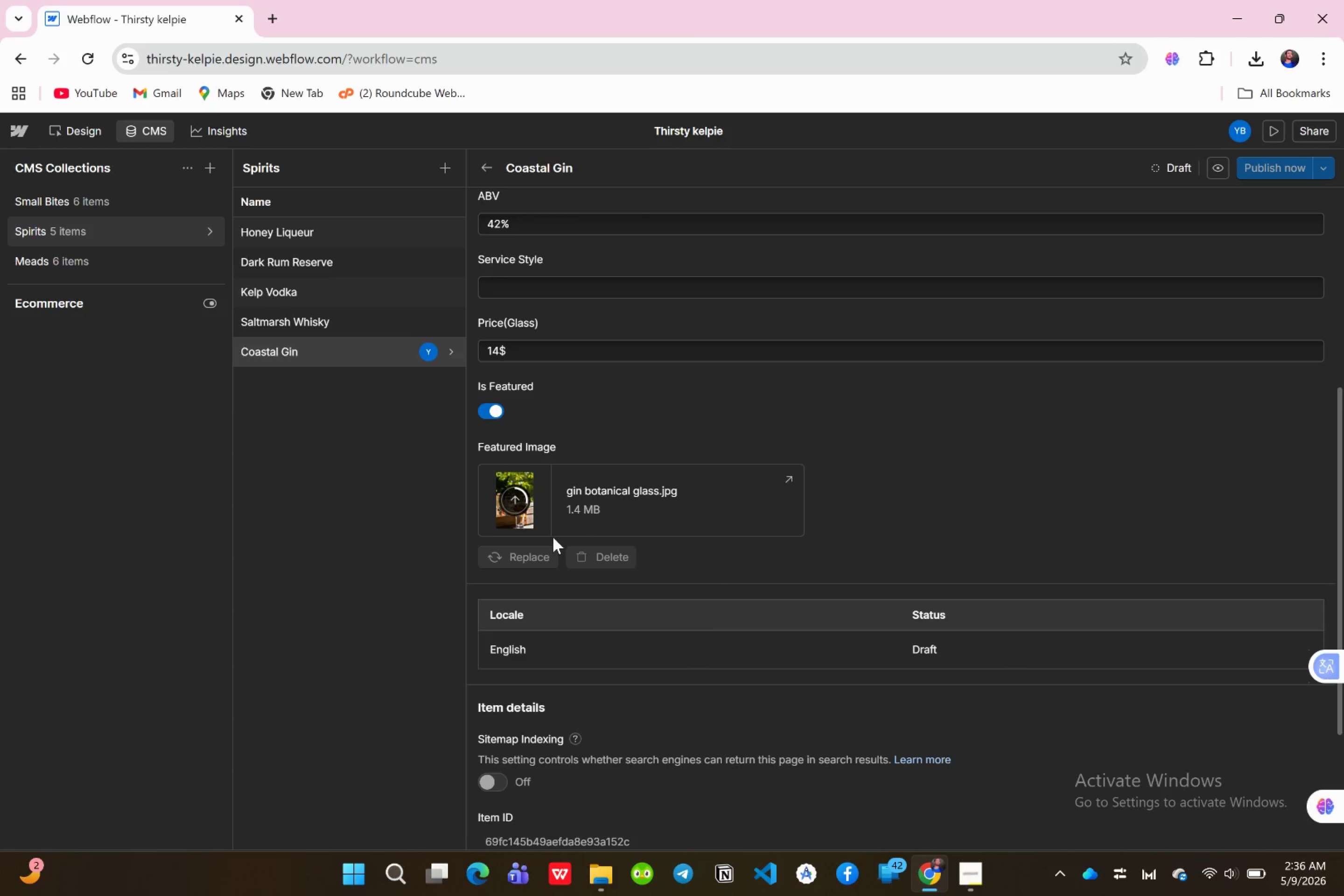 
scroll: coordinate [670, 439], scroll_direction: up, amount: 7.0
 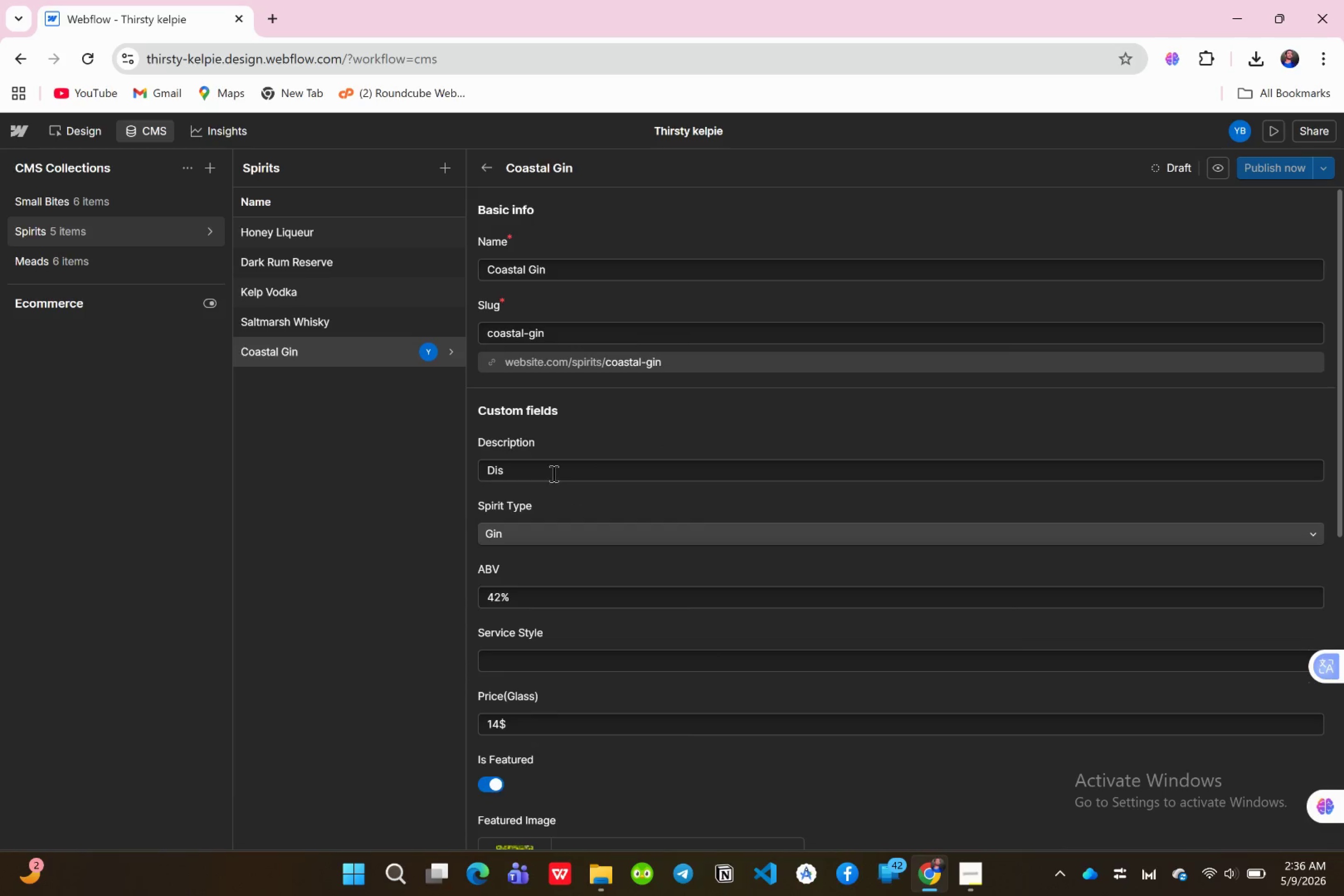 
left_click([552, 472])
 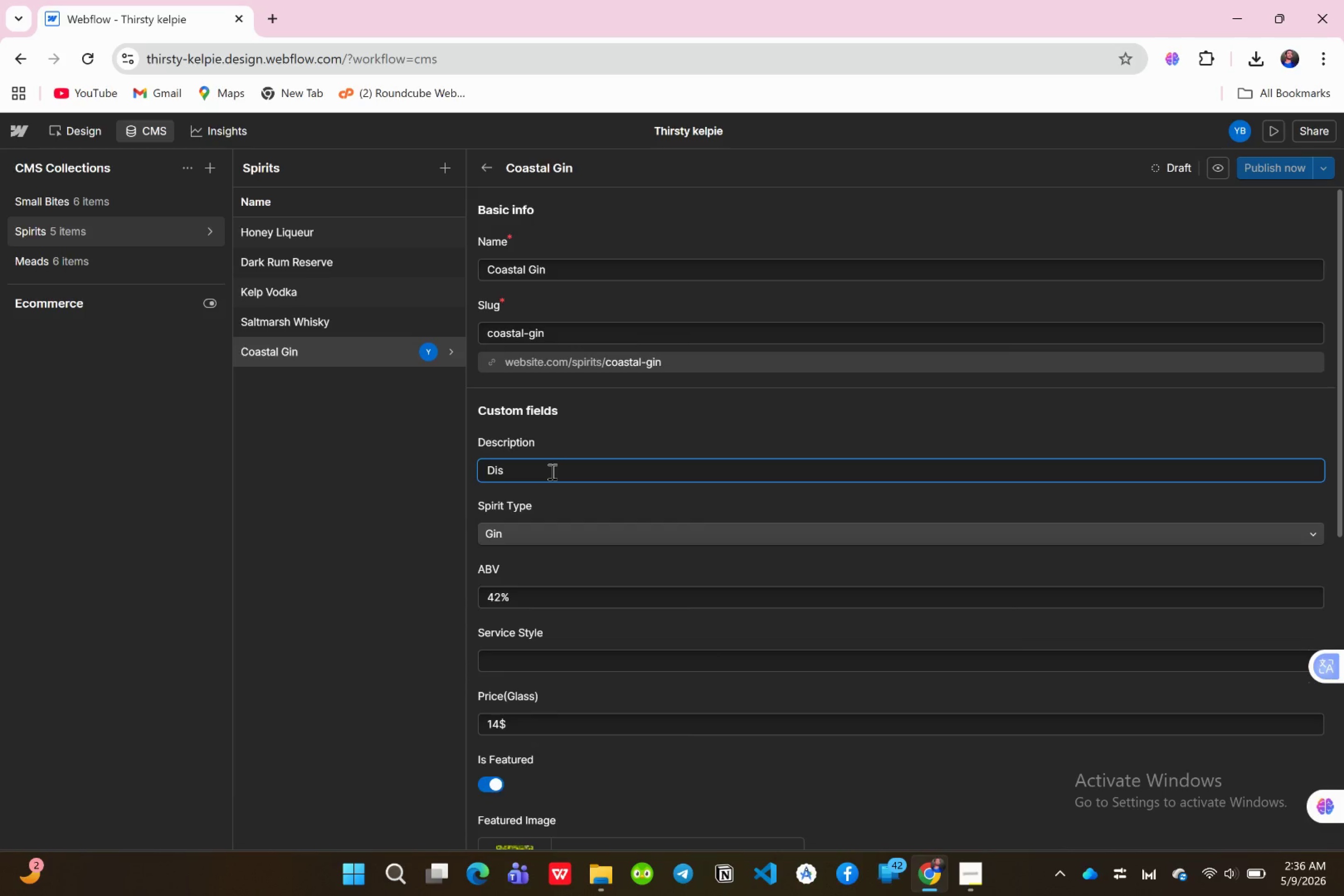 
type(tilled )
 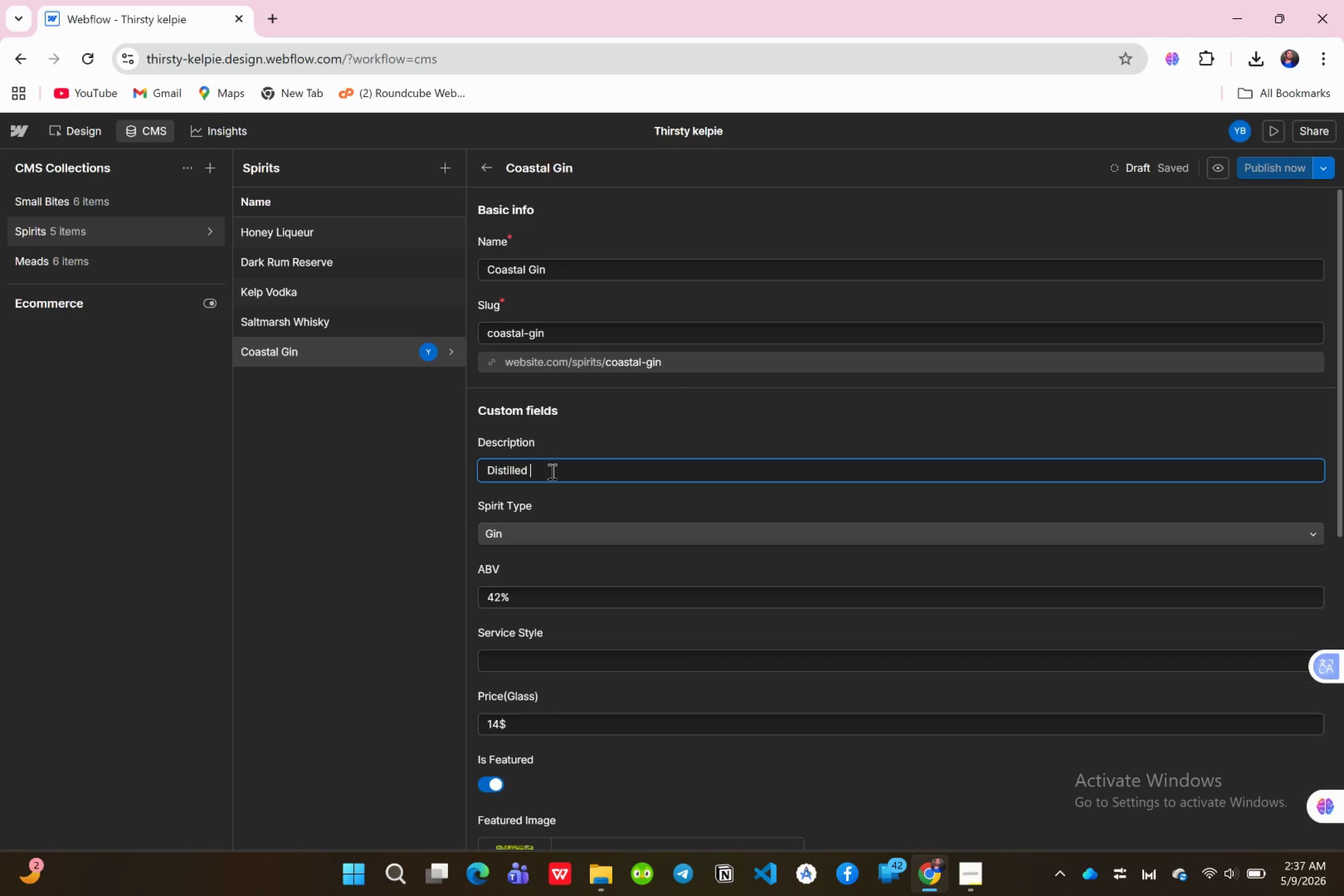 
wait(17.97)
 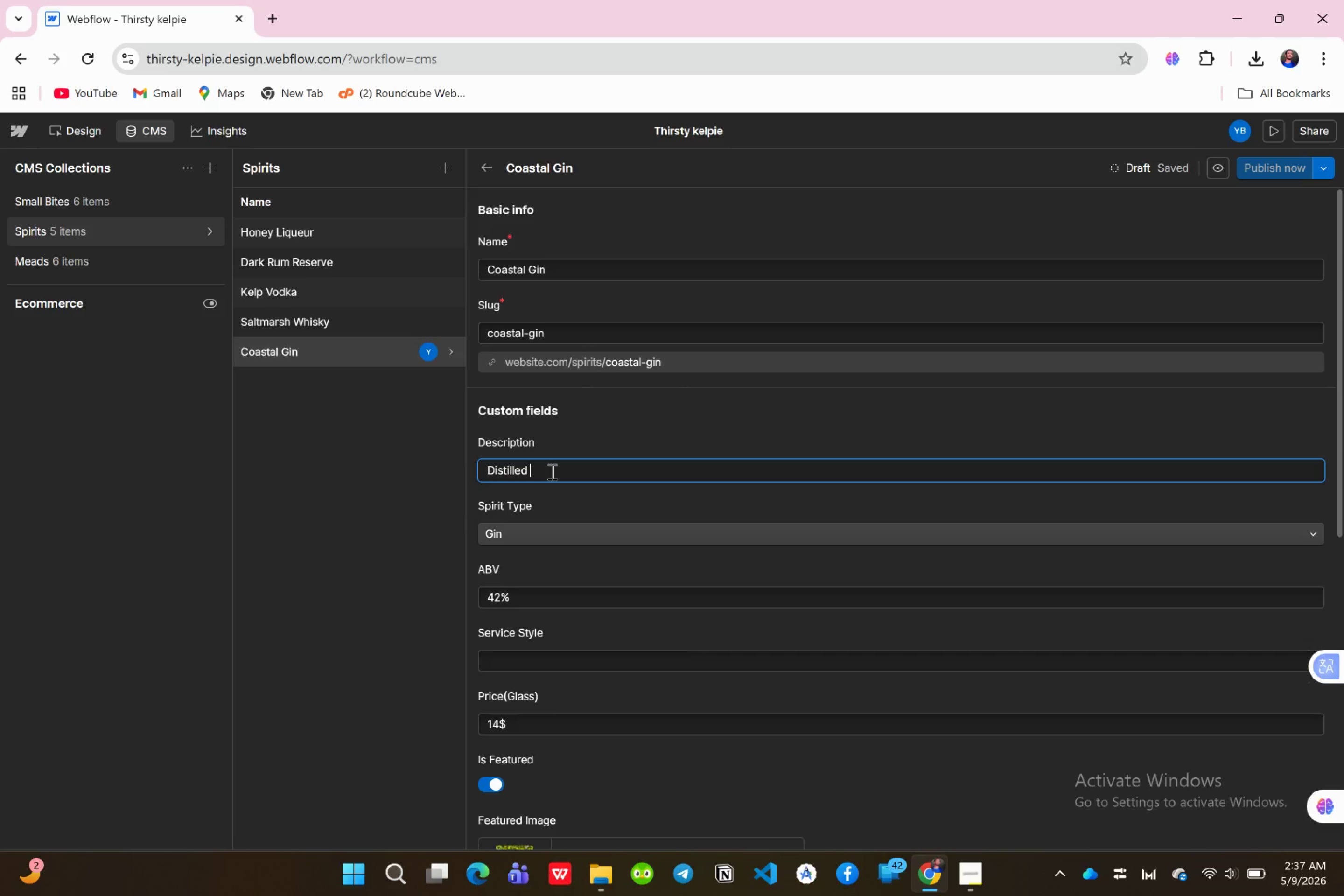 
type(with eleven coastal botanicals including sea kelp )
key(Backspace)
type(, juniper )
key(Backspace)
type(, and lemon m)
 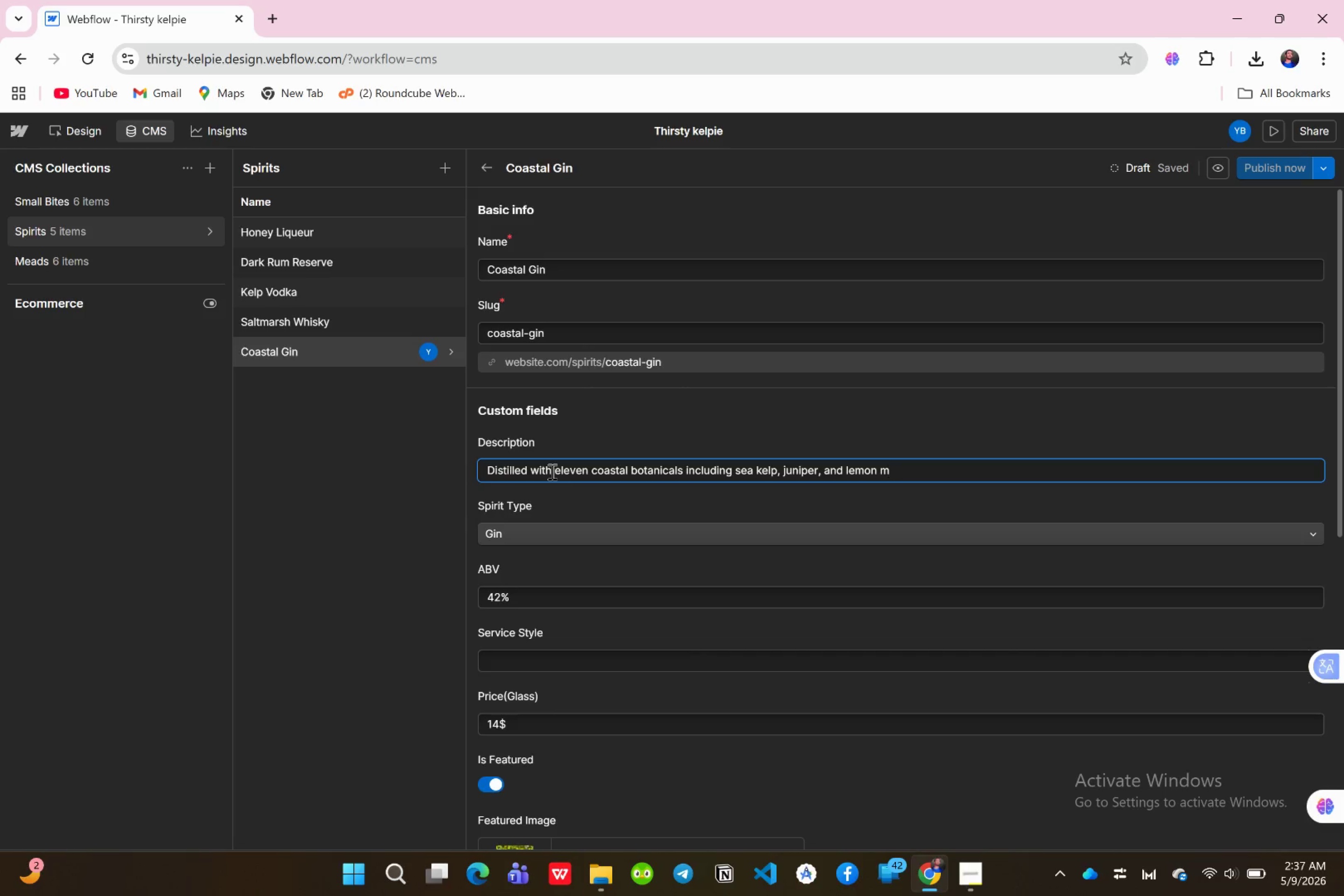 
type(yrtle )
key(Backspace)
type( for a distinictly maritime character )
key(Backspace)
 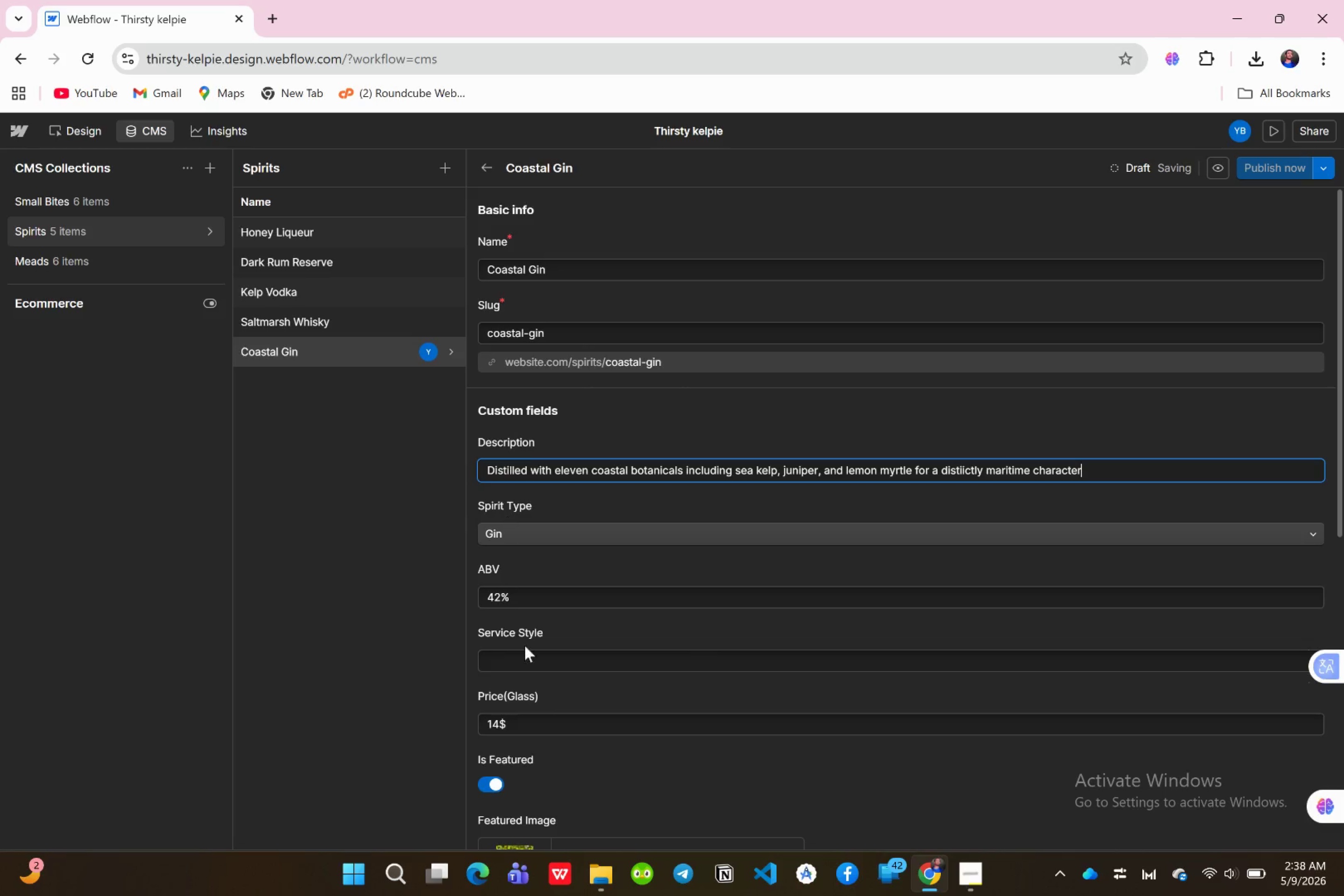 
left_click([518, 659])
 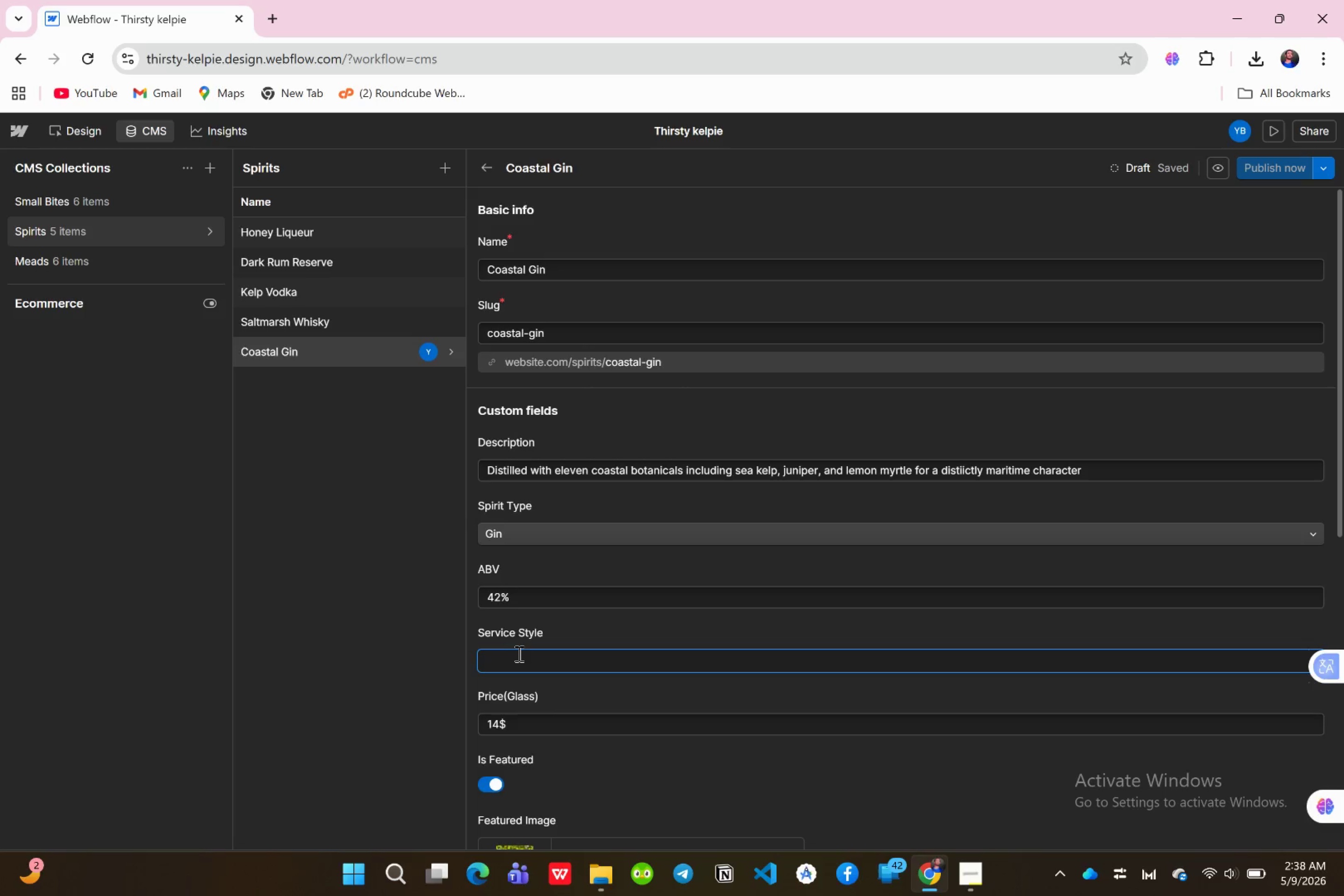 
type(Neat )
key(Backspace)
type( .)
 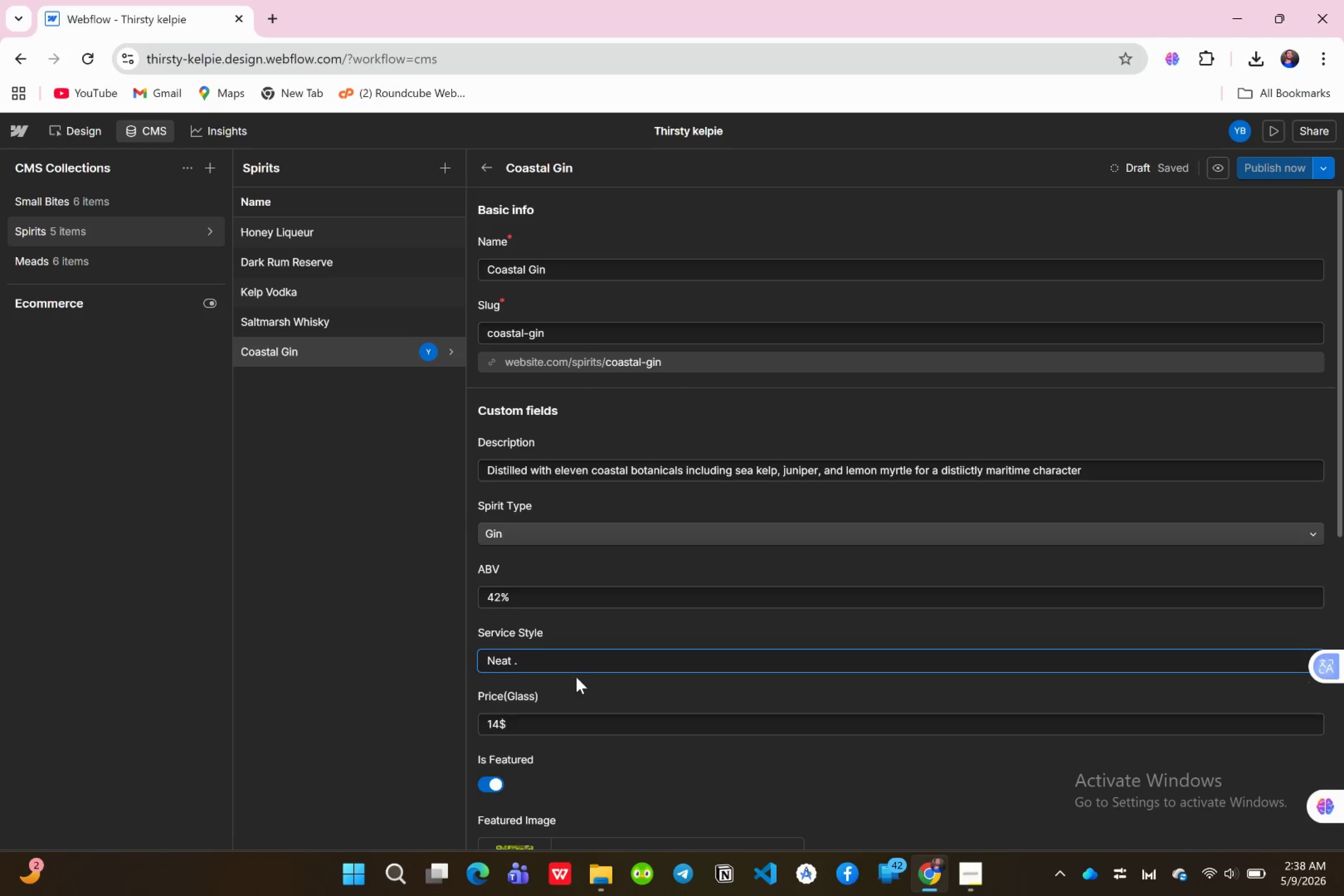 
type( On . I)
key(Backspace)
type(i)
key(Backspace)
key(Backspace)
key(Backspace)
key(Backspace)
type(n . I)
key(Backspace)
key(Backspace)
type(ice )
key(Backspace)
type(. MIXXED)
key(Backspace)
key(Backspace)
key(Backspace)
key(Backspace)
key(Backspace)
key(Backspace)
type(mixed )
key(Backspace)
 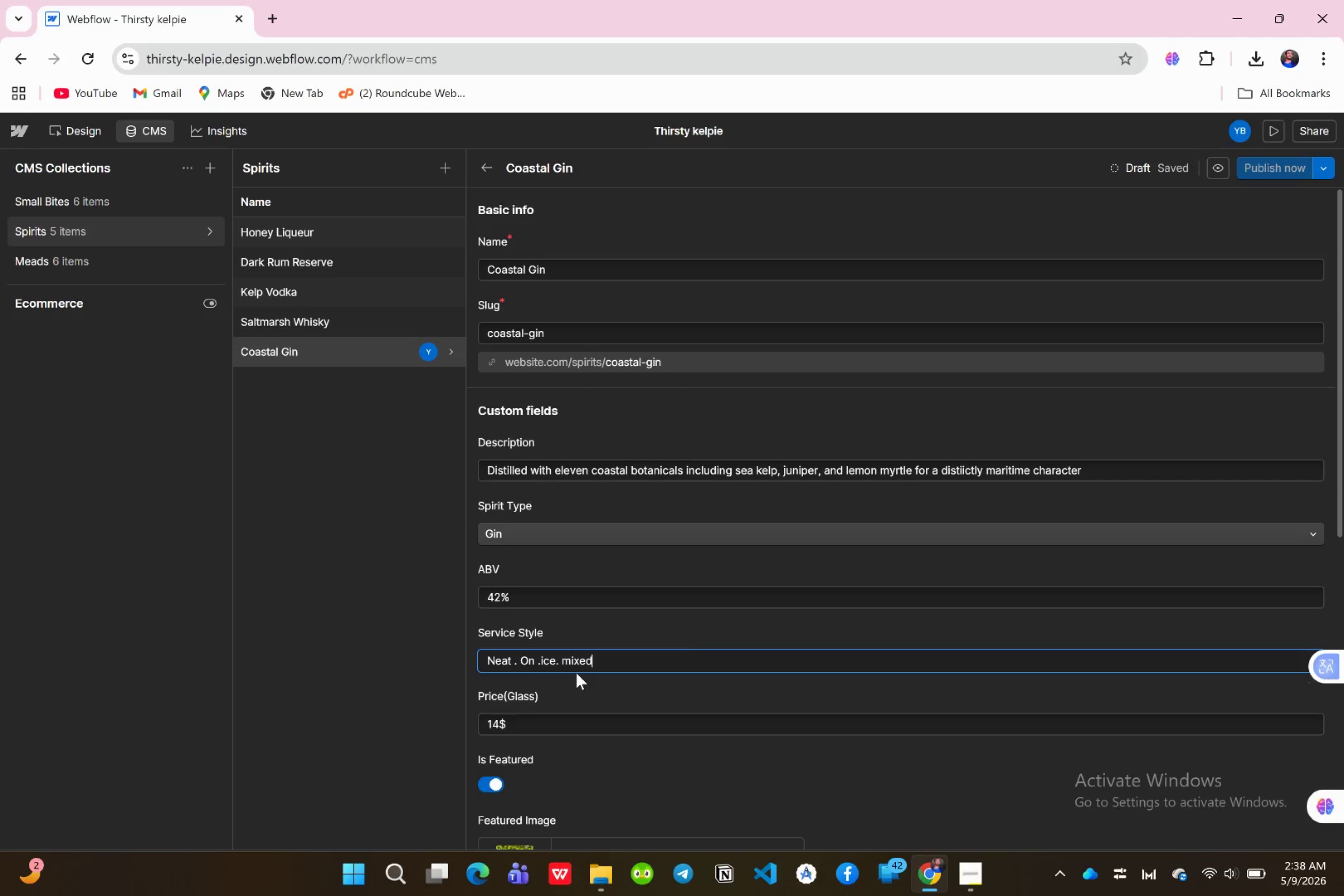 
scroll: coordinate [633, 525], scroll_direction: down, amount: 9.0
 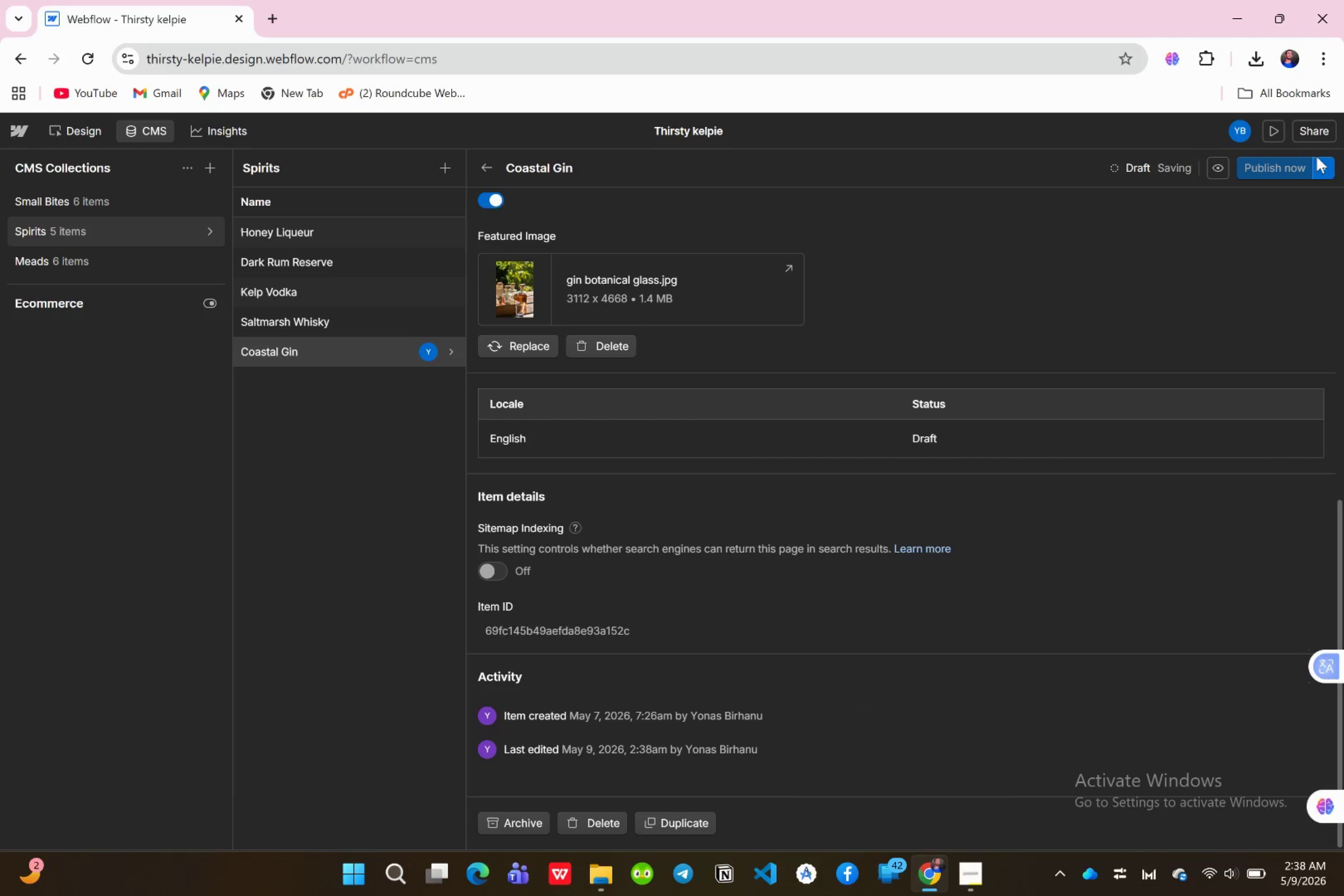 
left_click([1326, 168])
 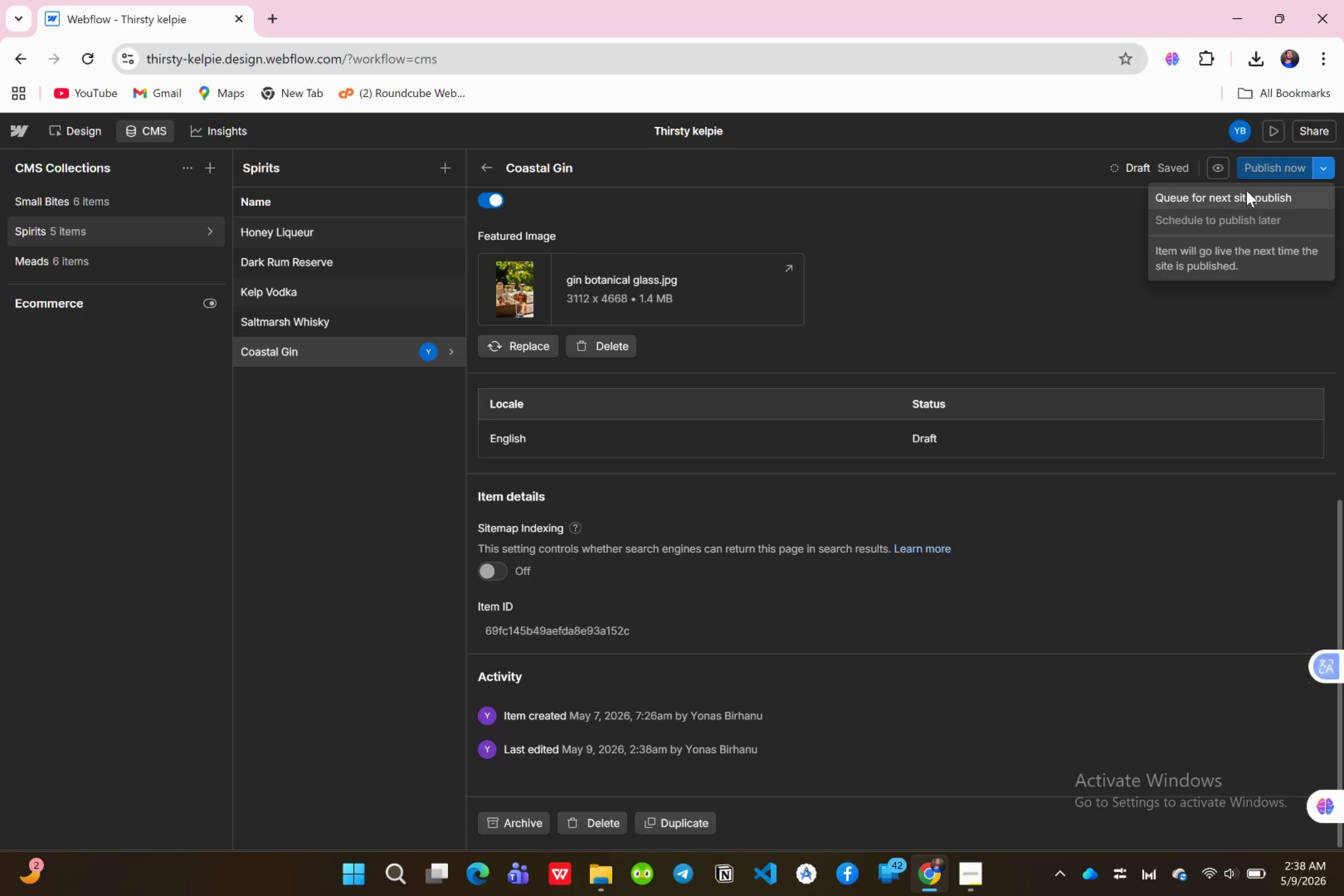 
left_click([1246, 190])
 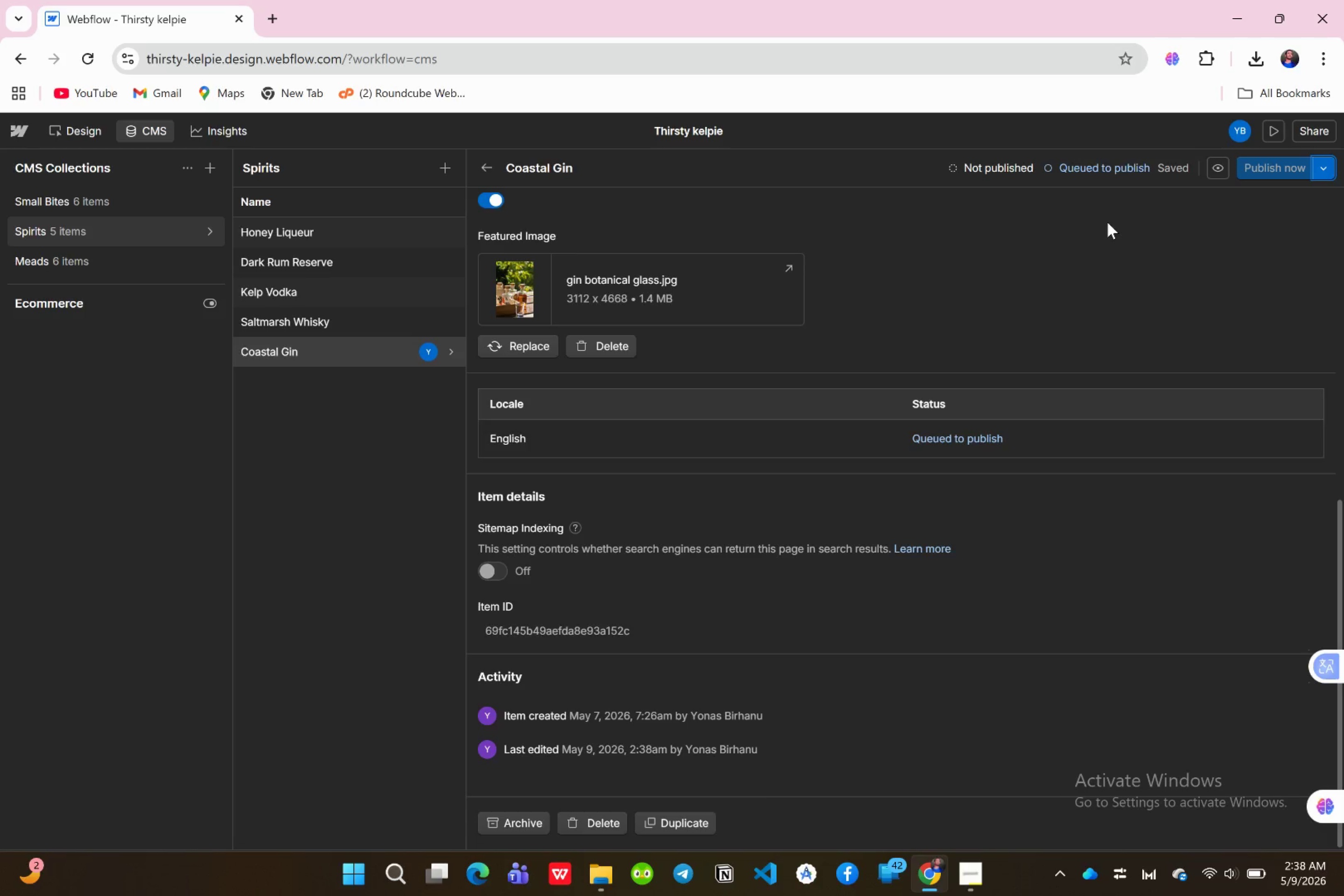 
wait(14.16)
 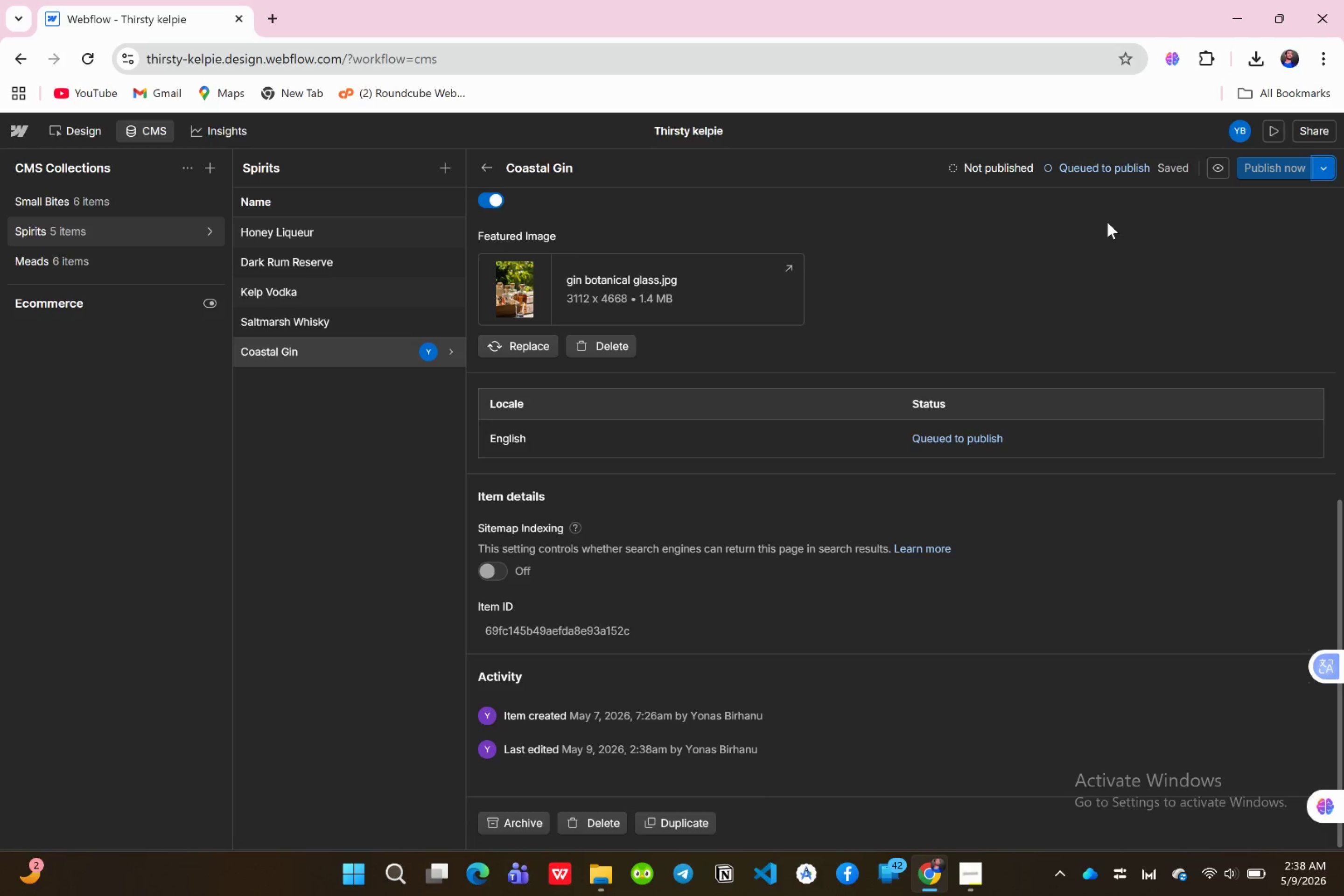 
mouse_move([1316, 173])
 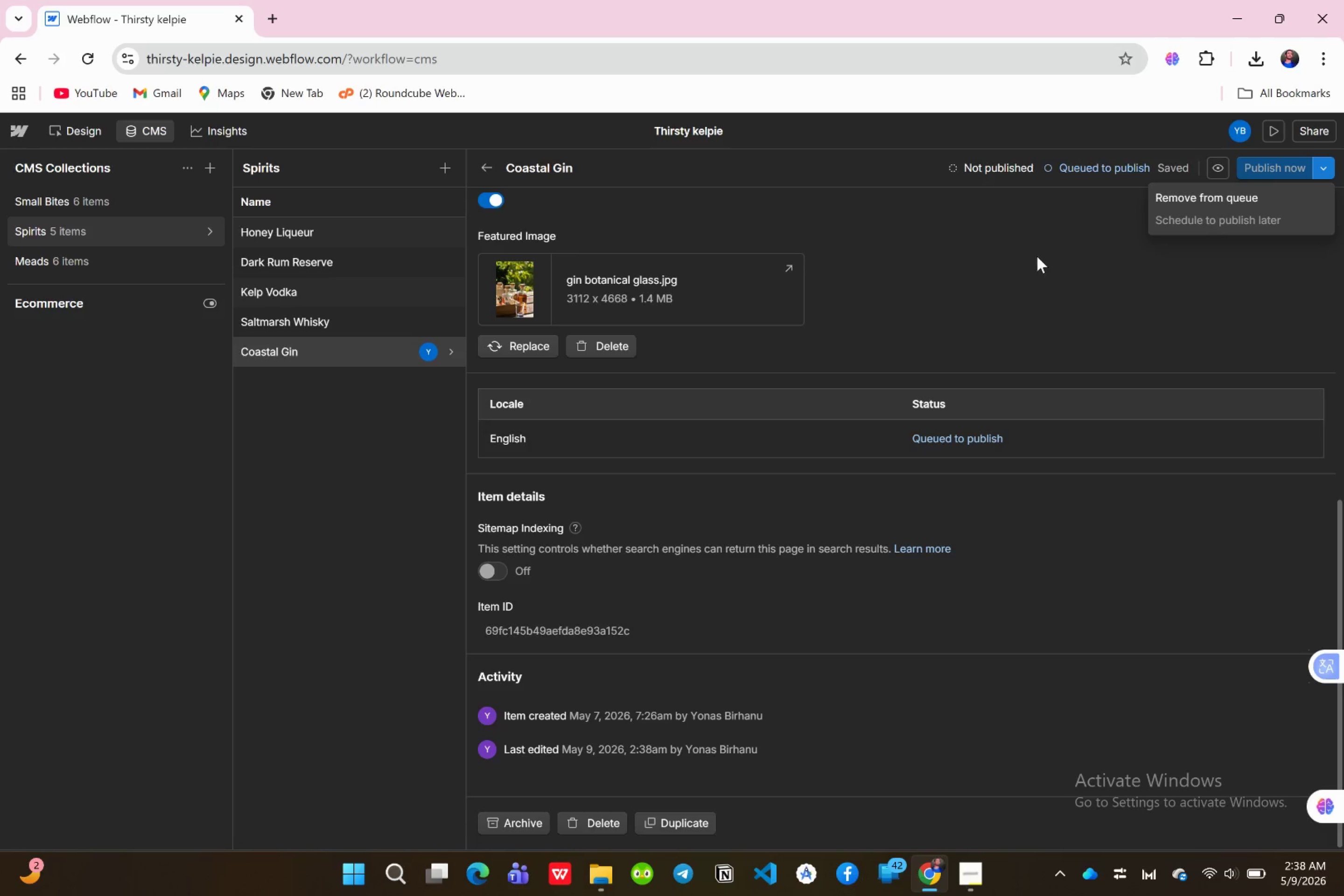 
left_click([1043, 261])
 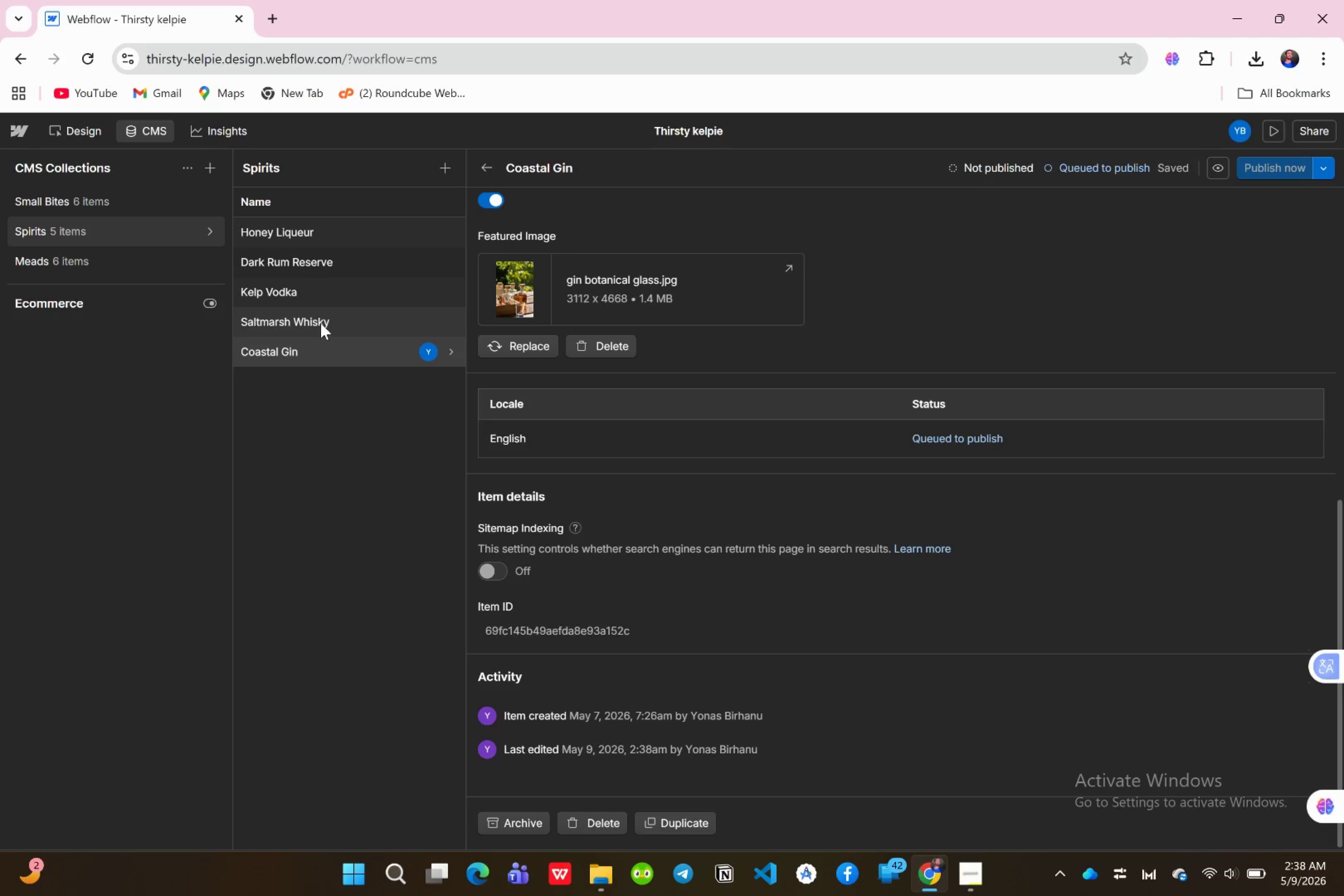 
double_click([319, 321])
 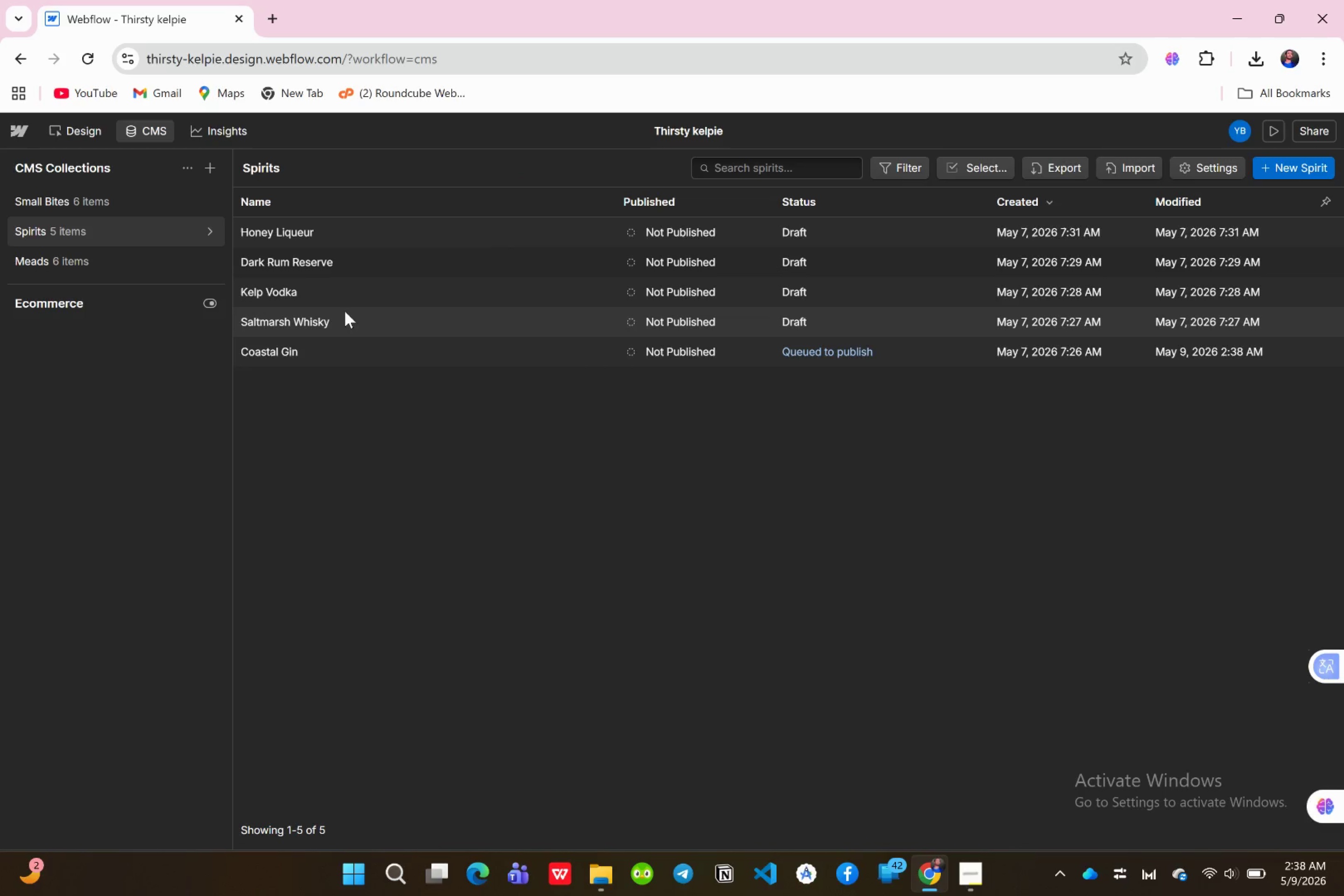 
double_click([355, 314])
 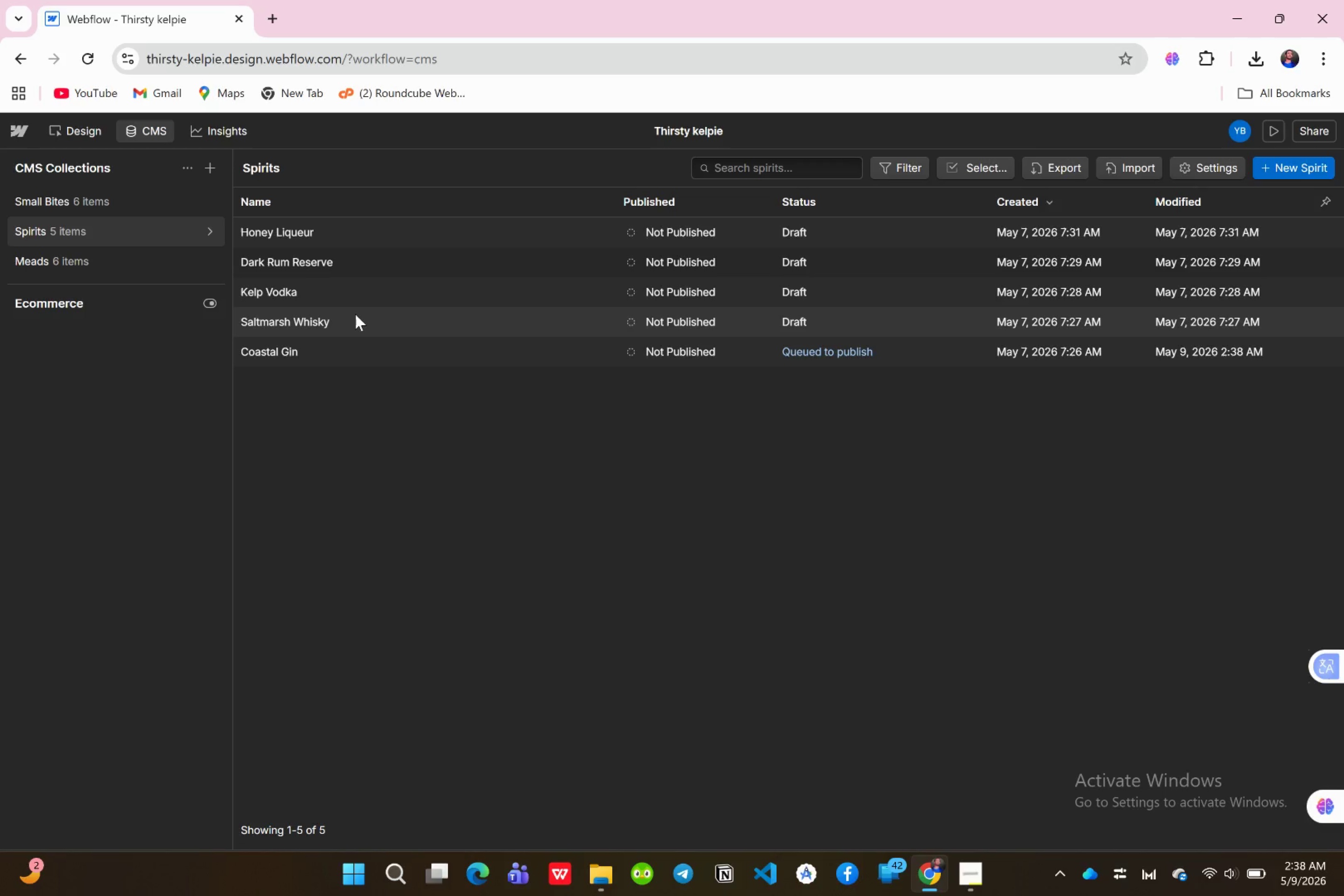 
left_click([355, 314])
 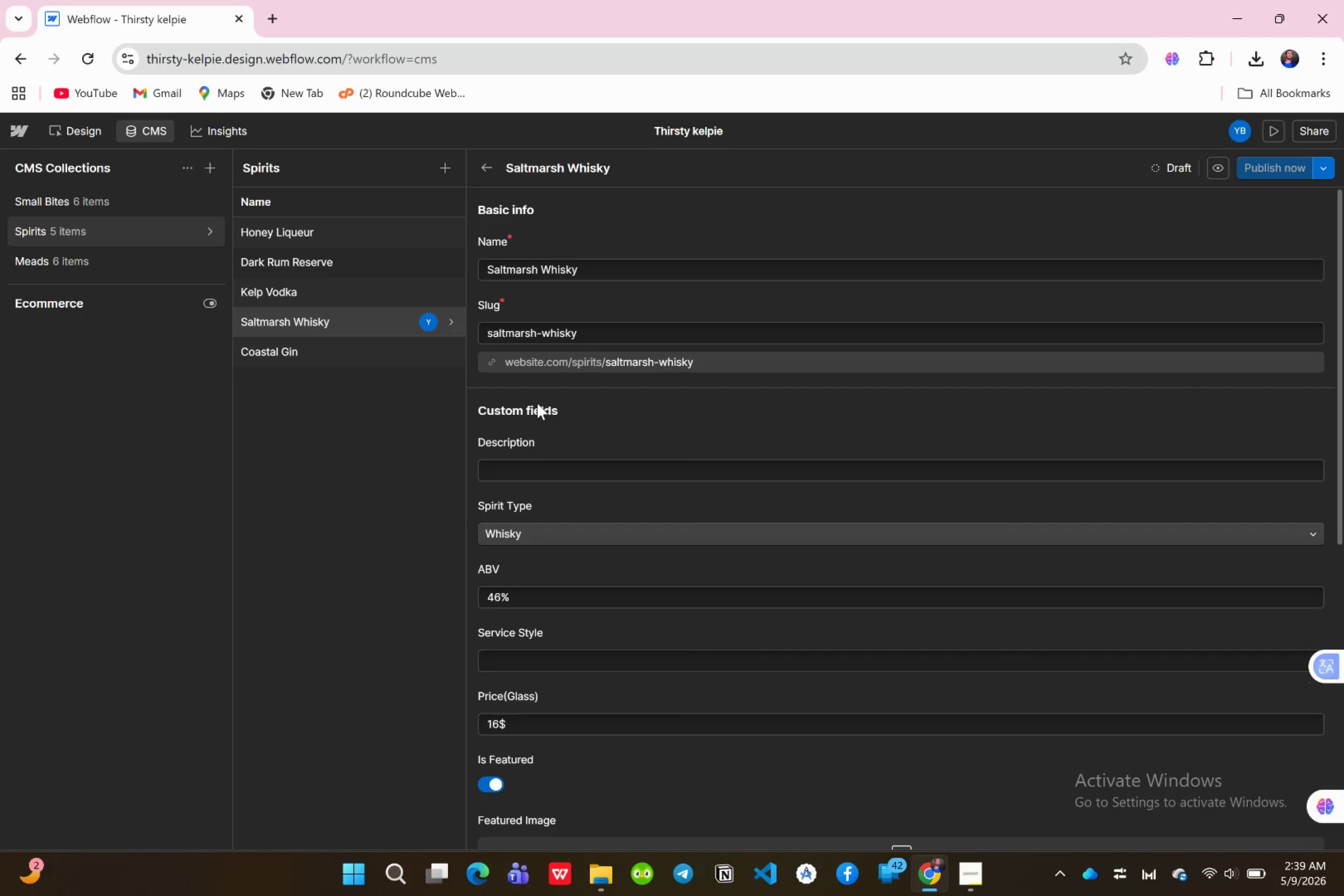 
wait(35.22)
 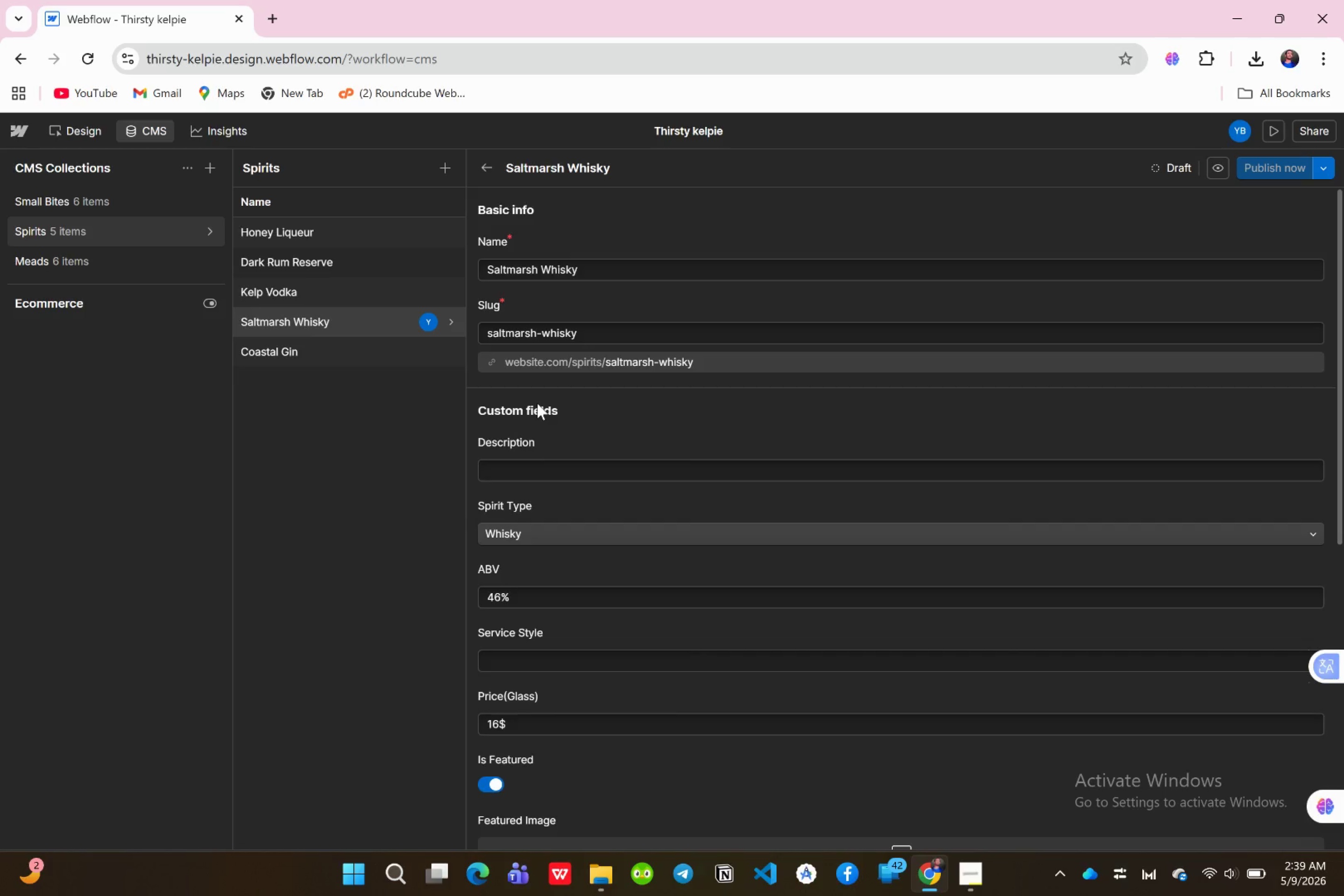 
left_click([601, 896])
 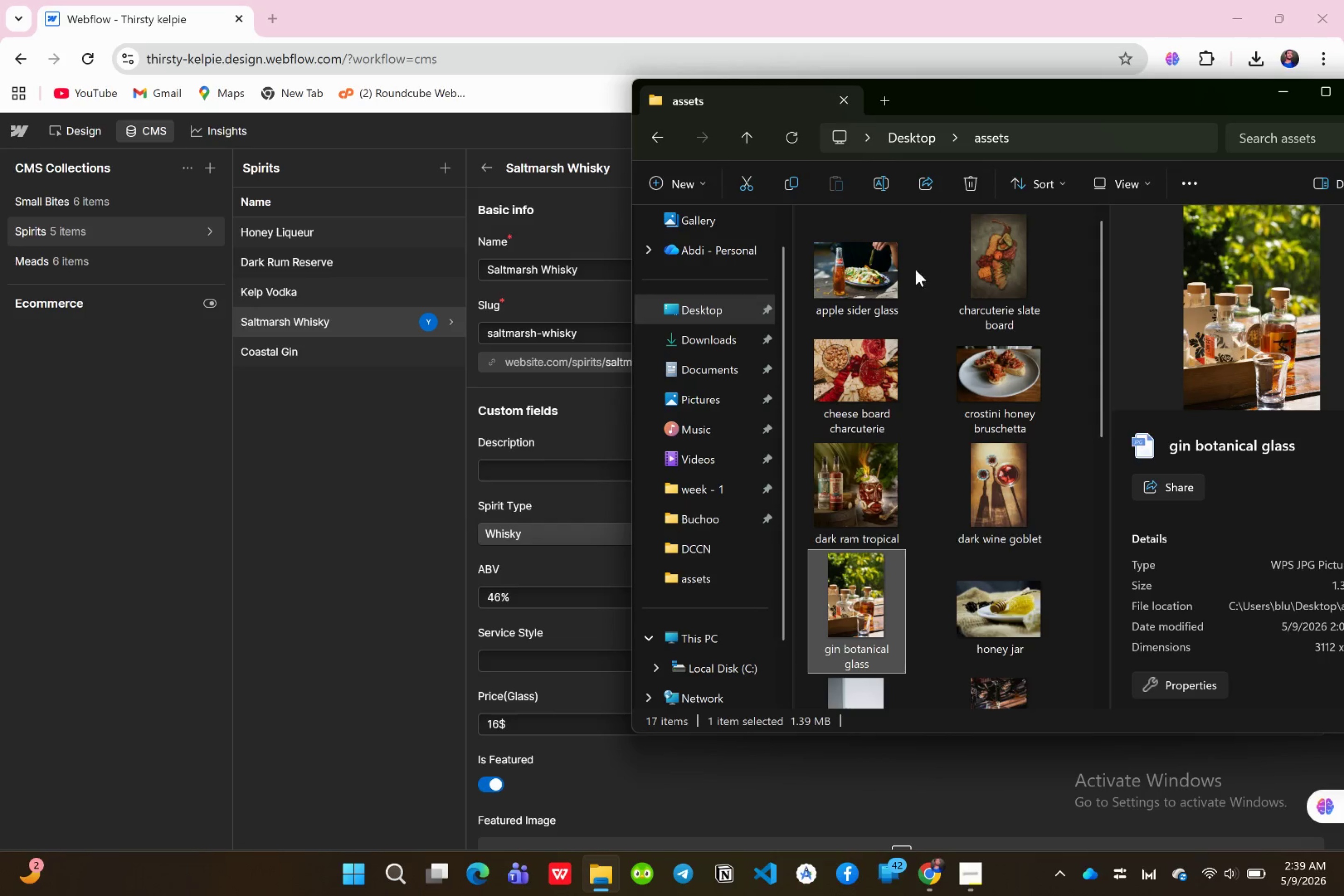 
scroll: coordinate [982, 459], scroll_direction: down, amount: 4.0
 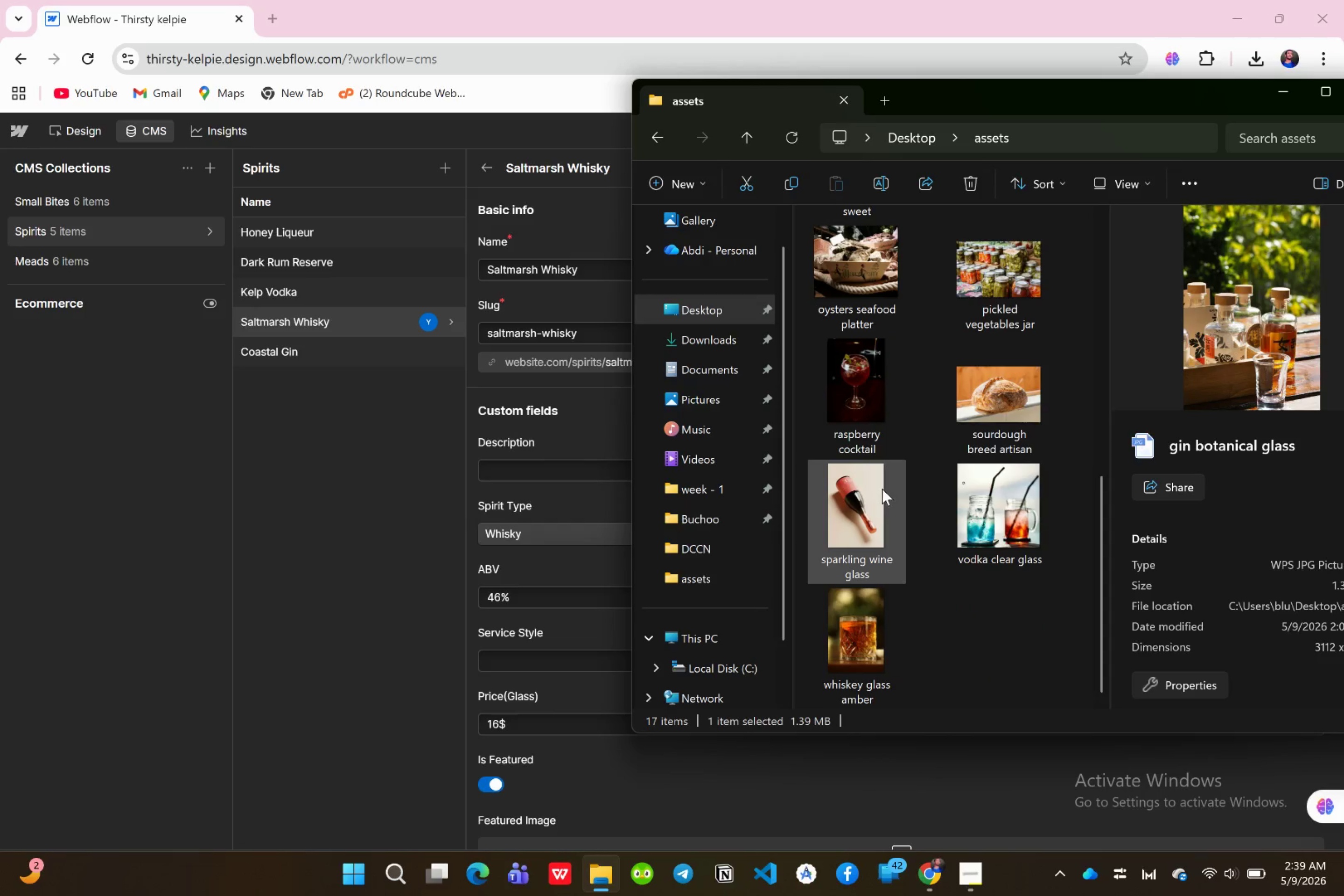 
mouse_move([842, 645])
 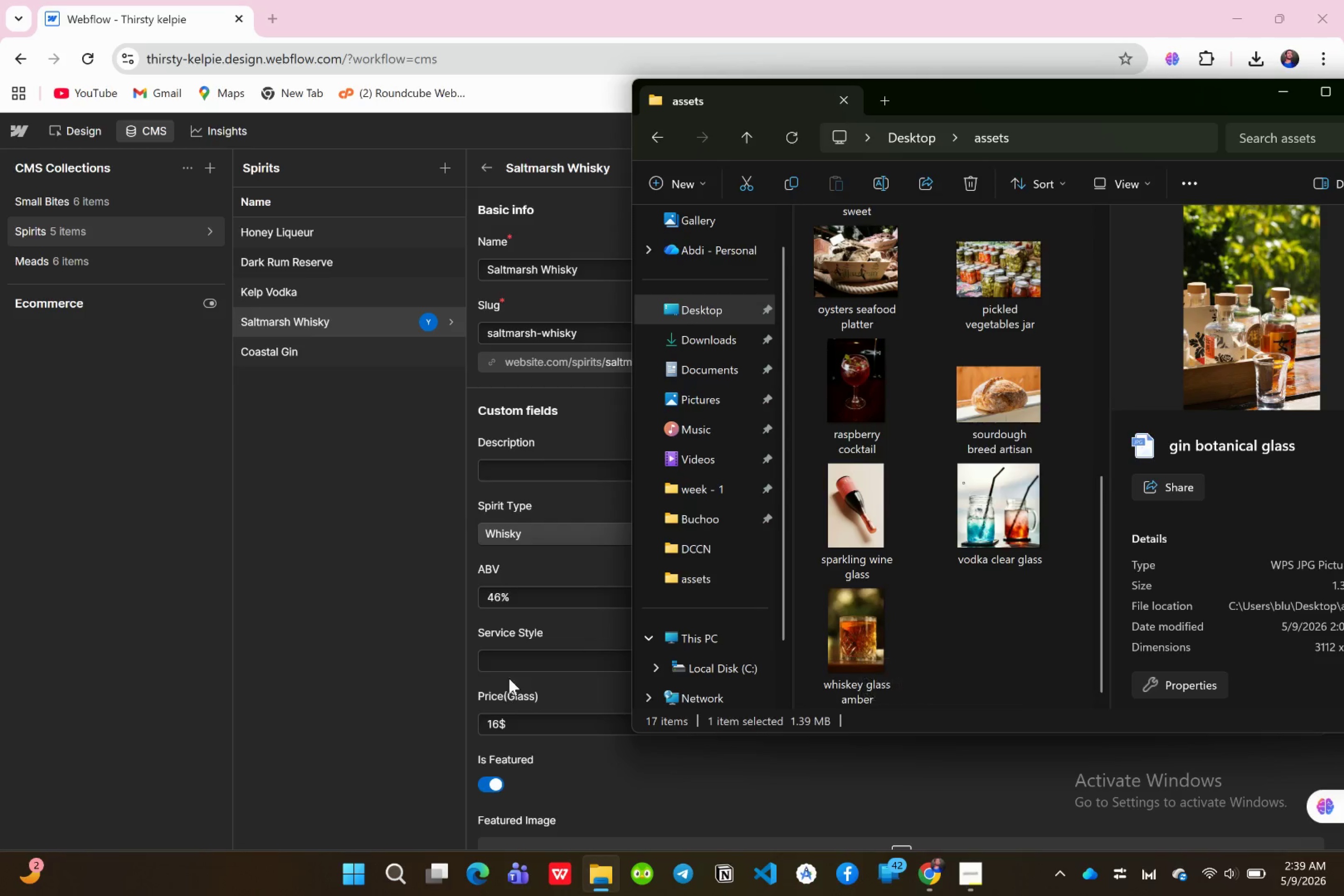 
scroll: coordinate [514, 673], scroll_direction: down, amount: 2.0
 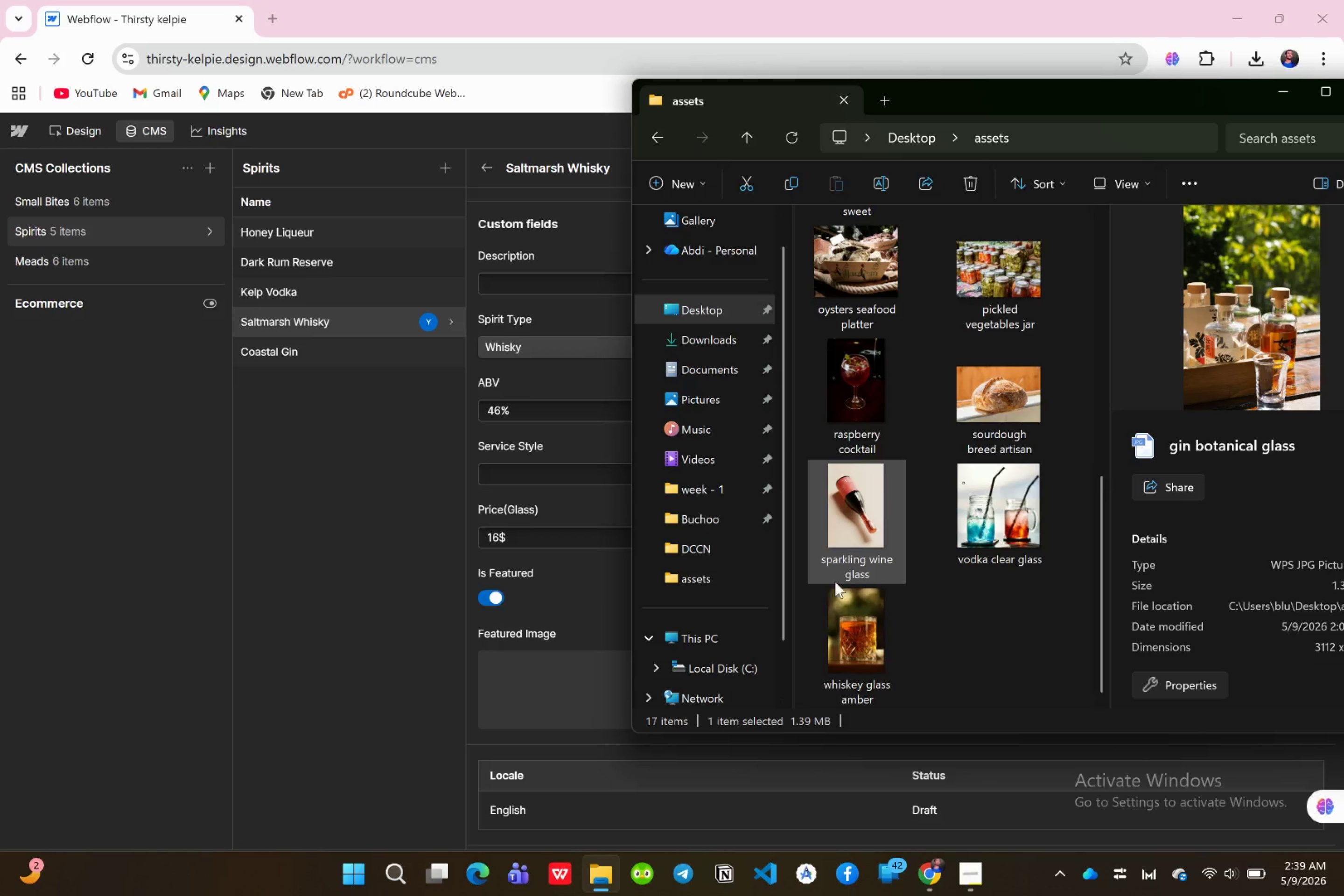 
left_click_drag(start_coordinate=[841, 633], to_coordinate=[544, 695])
 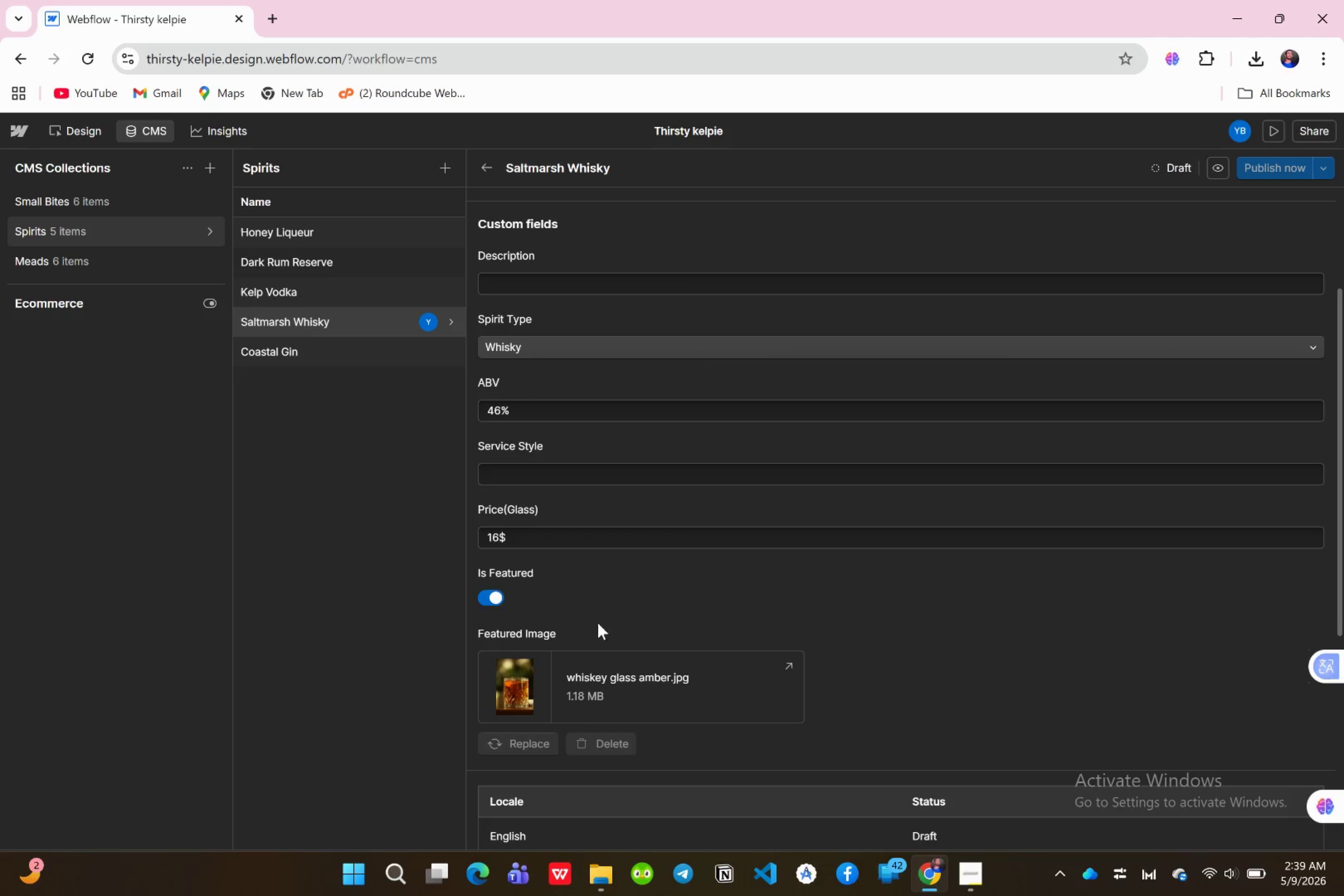 
scroll: coordinate [741, 599], scroll_direction: down, amount: 3.0
 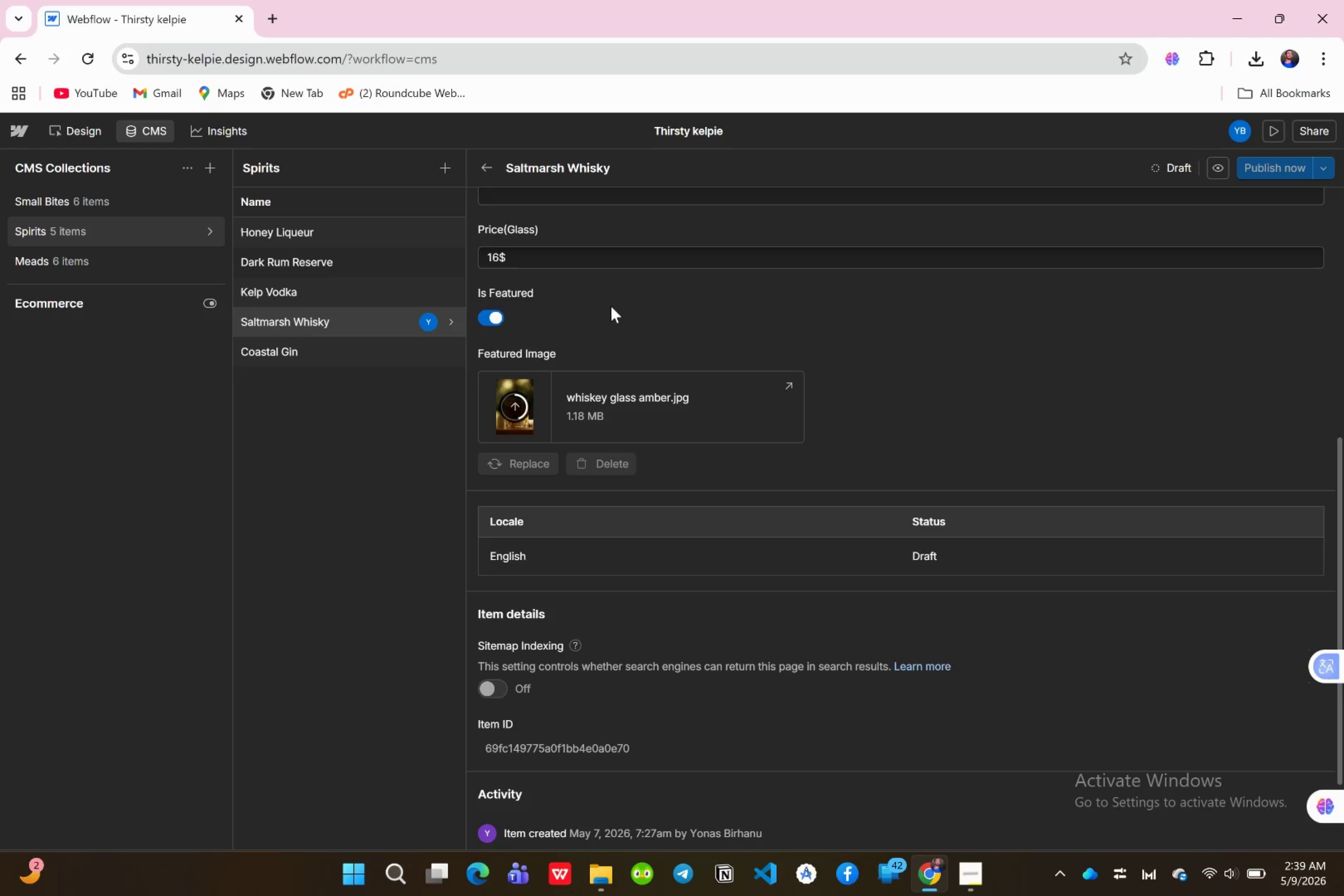 
wait(6.03)
 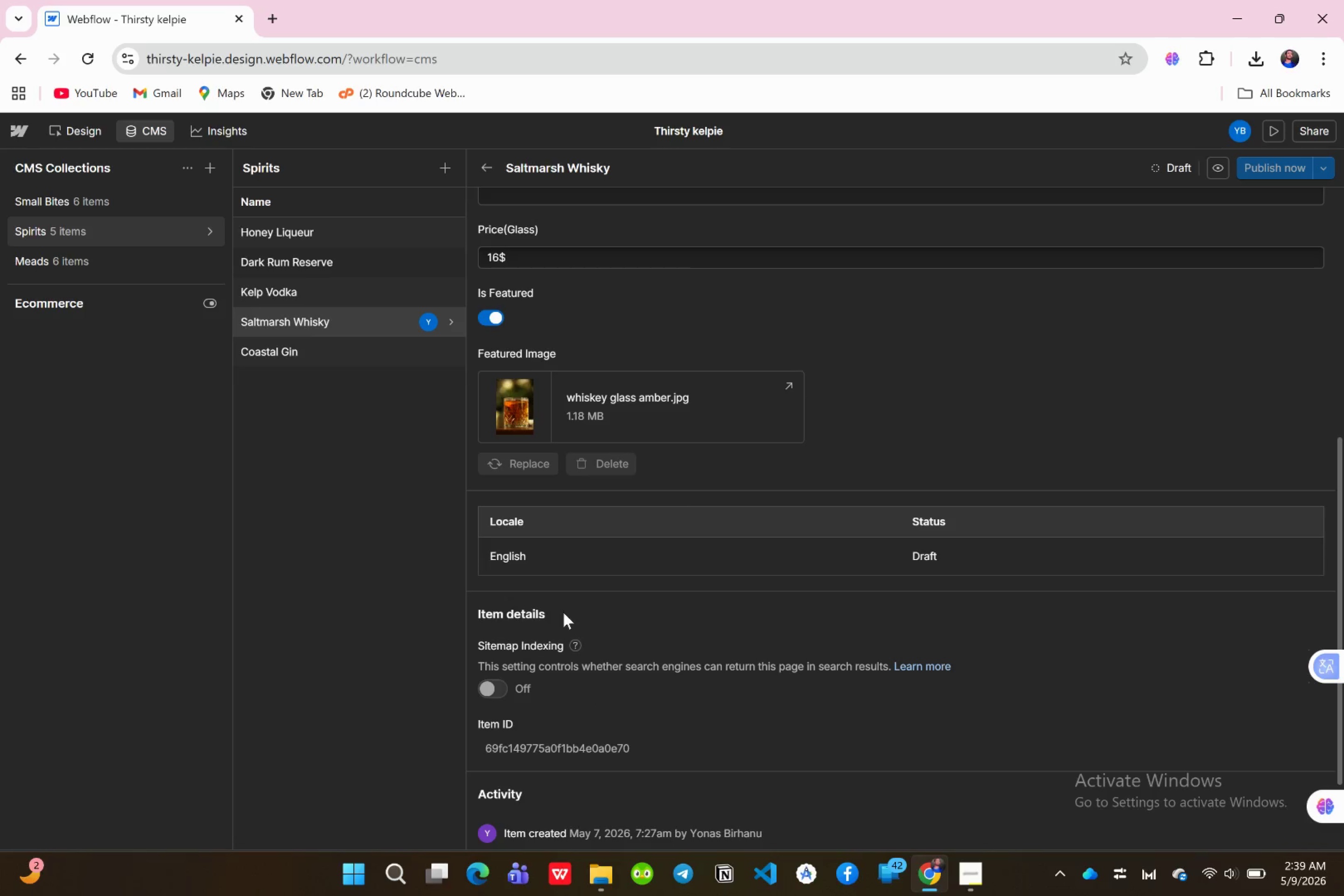 
scroll: coordinate [650, 373], scroll_direction: up, amount: 8.0
 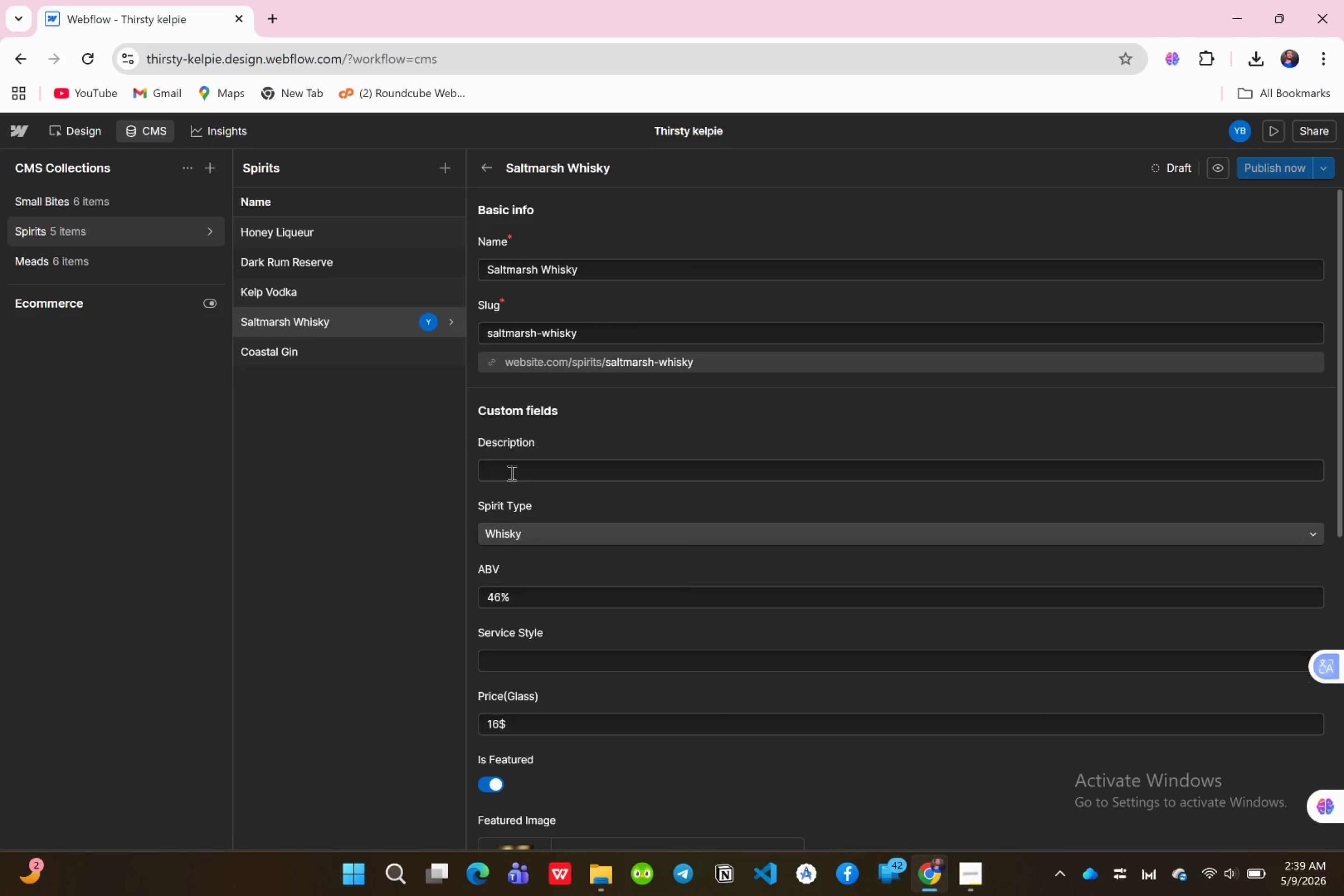 
left_click([511, 468])
 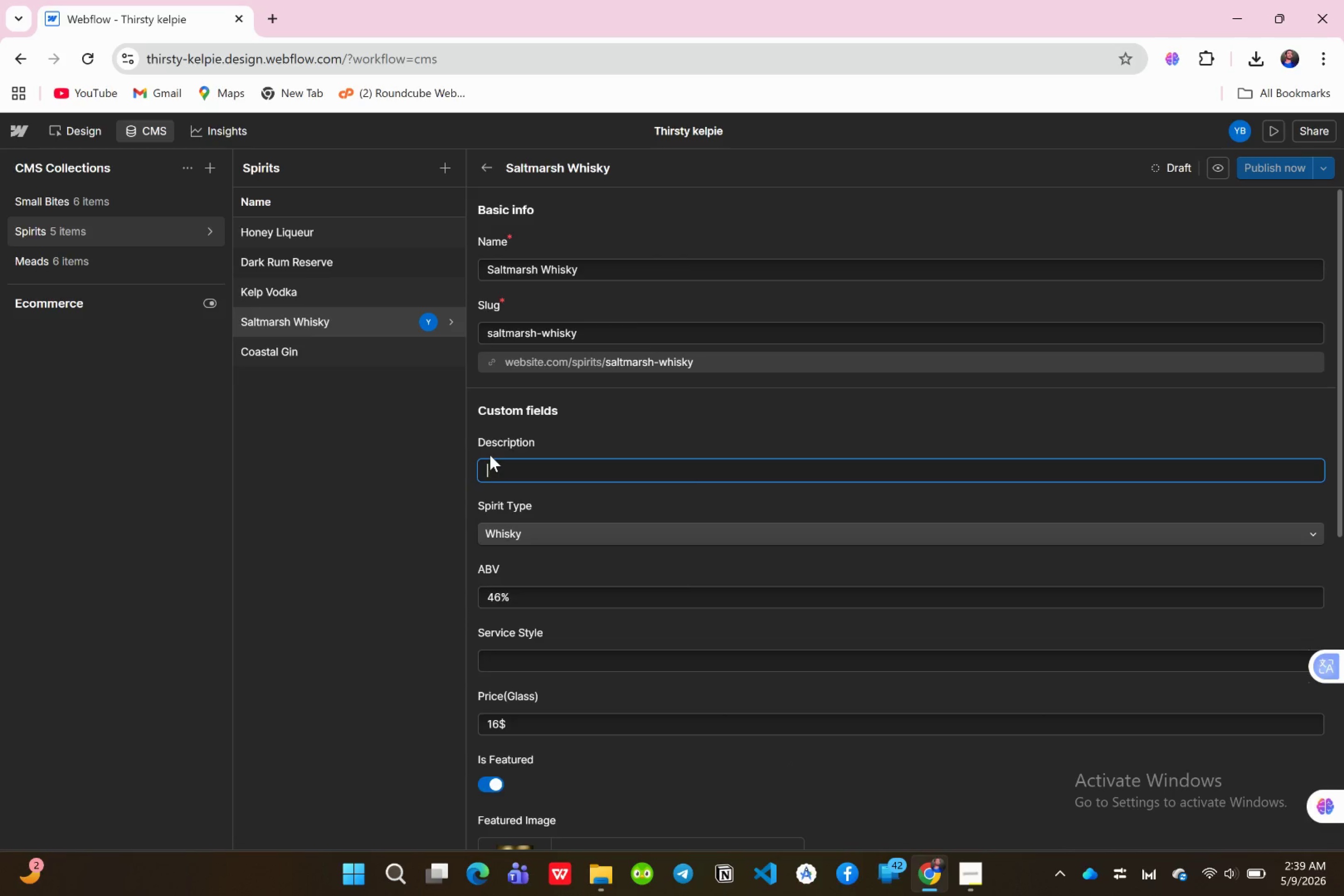 
type(A singlr )
key(Backspace)
key(Backspace)
type(e )
 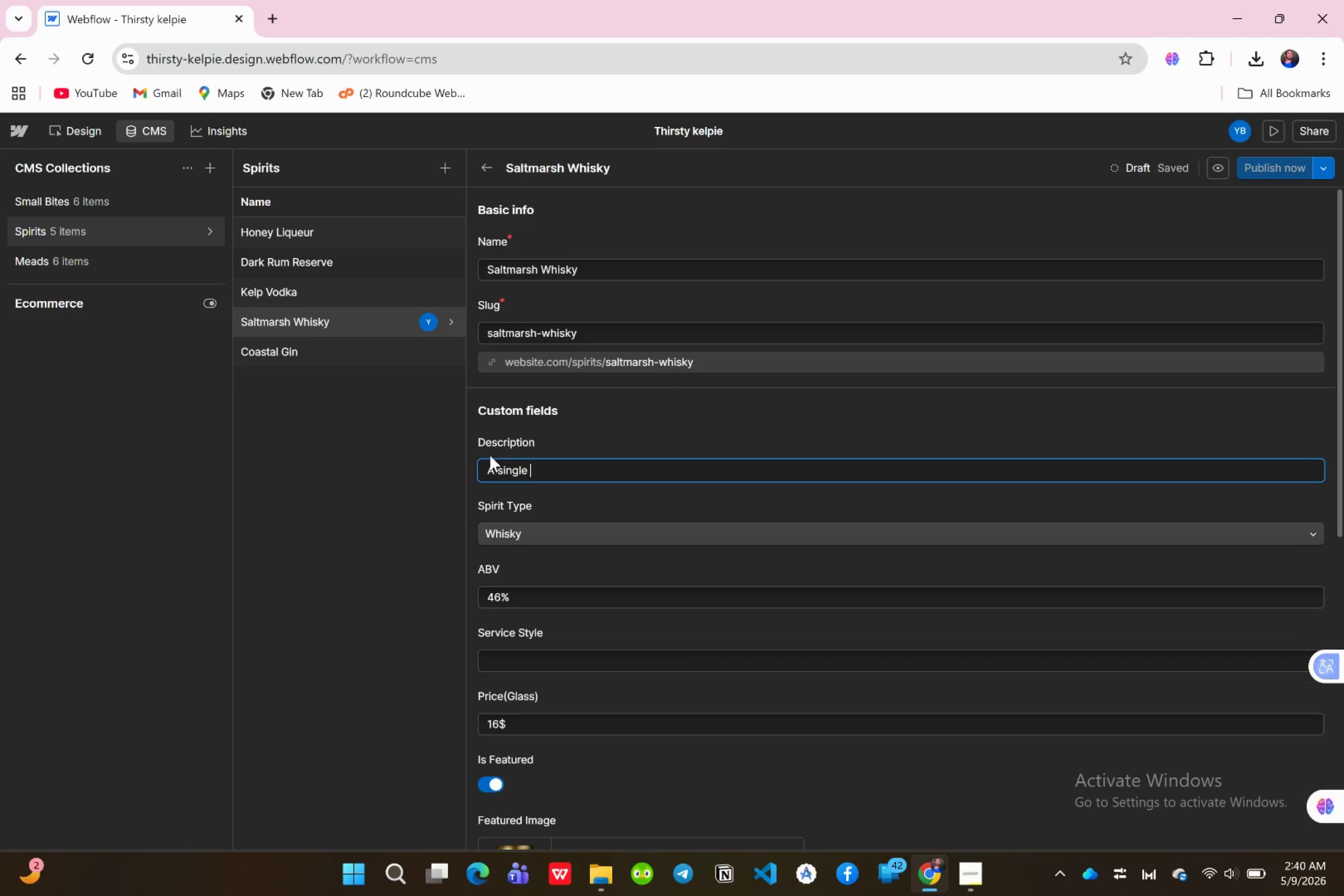 
key(Backspace)
type(-malt whisky aged in ex-bourbon barrle)
key(Backspace)
key(Backspace)
type(els stored in ou )
key(Backspace)
type(r coastal cellar )
key(Backspace)
type(, gaining a subtle )
key(Backspace)
key(Backspace)
key(Backspace)
key(Backspace)
key(Backspace)
key(Backspace)
type(subtle salt-air influence )
key(Backspace)
type(.)
 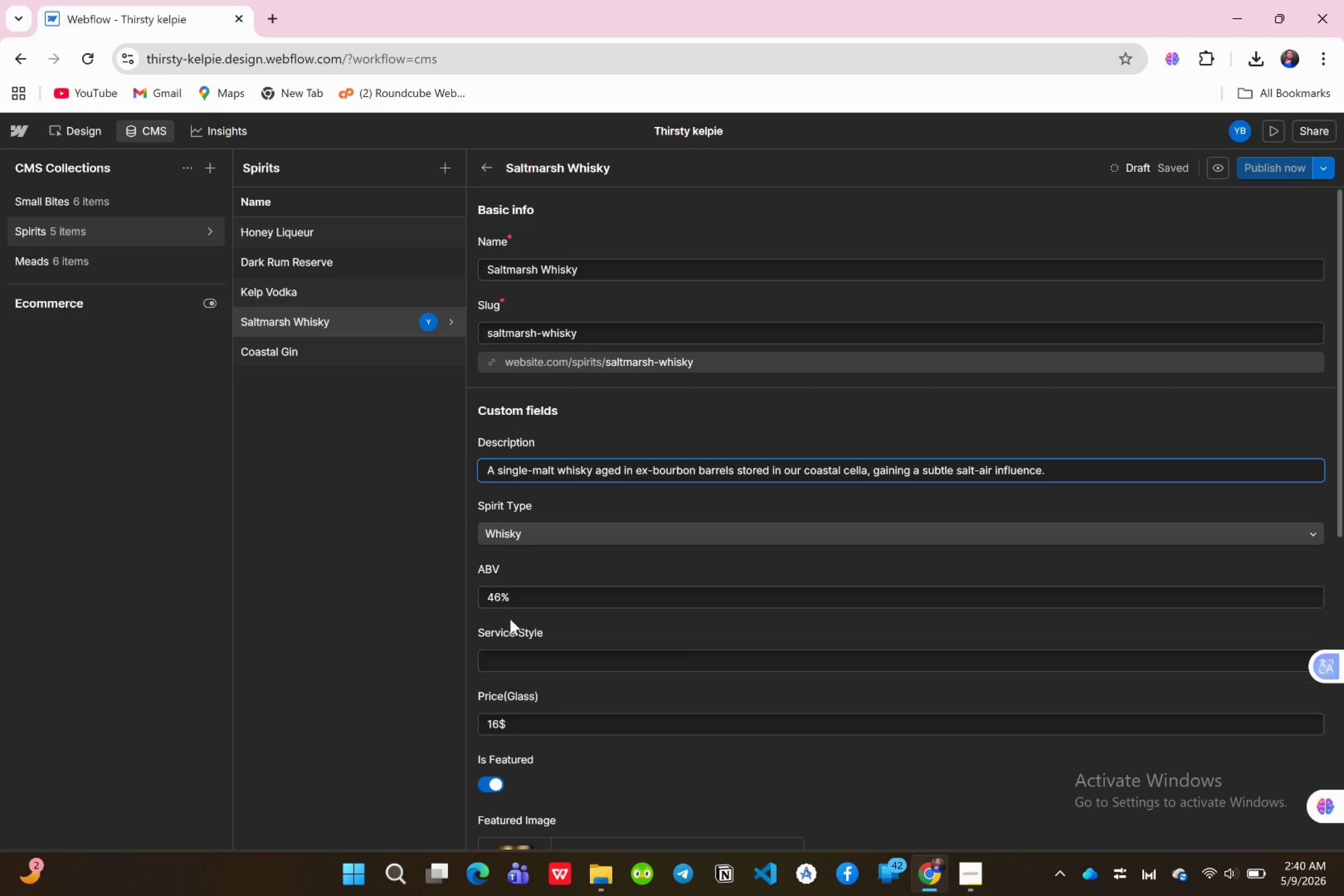 
left_click([502, 646])
 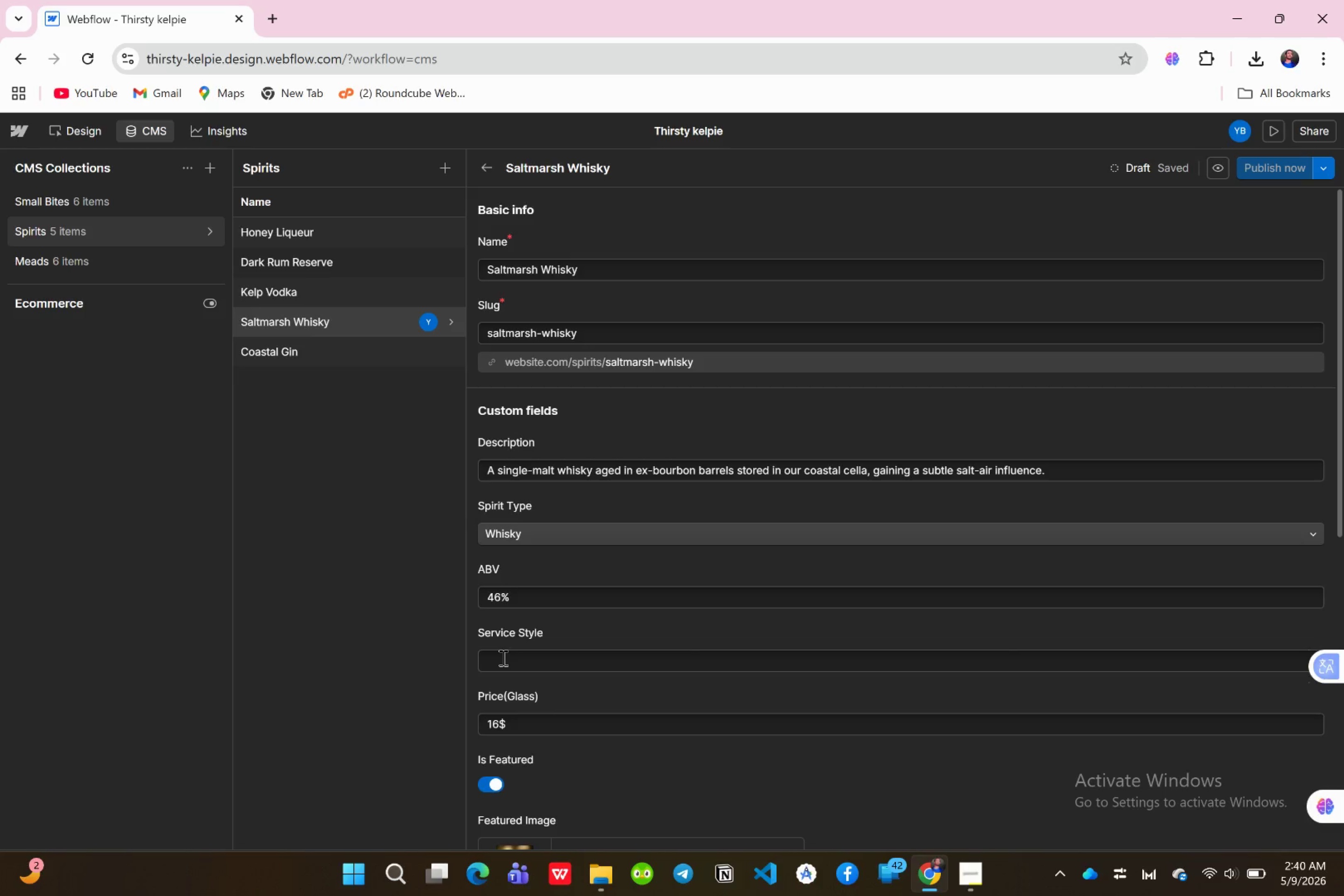 
left_click([502, 658])
 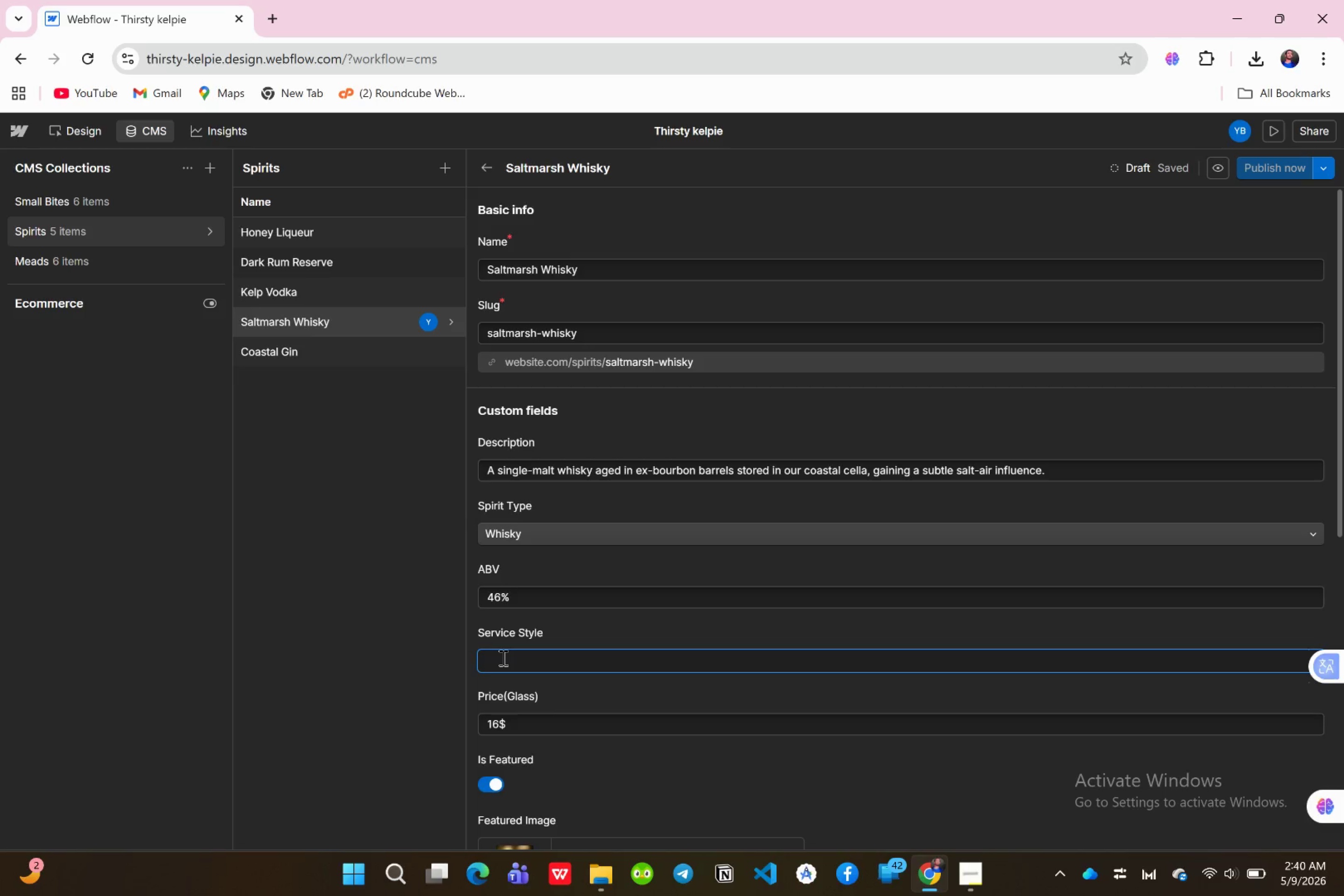 
wait(9.88)
 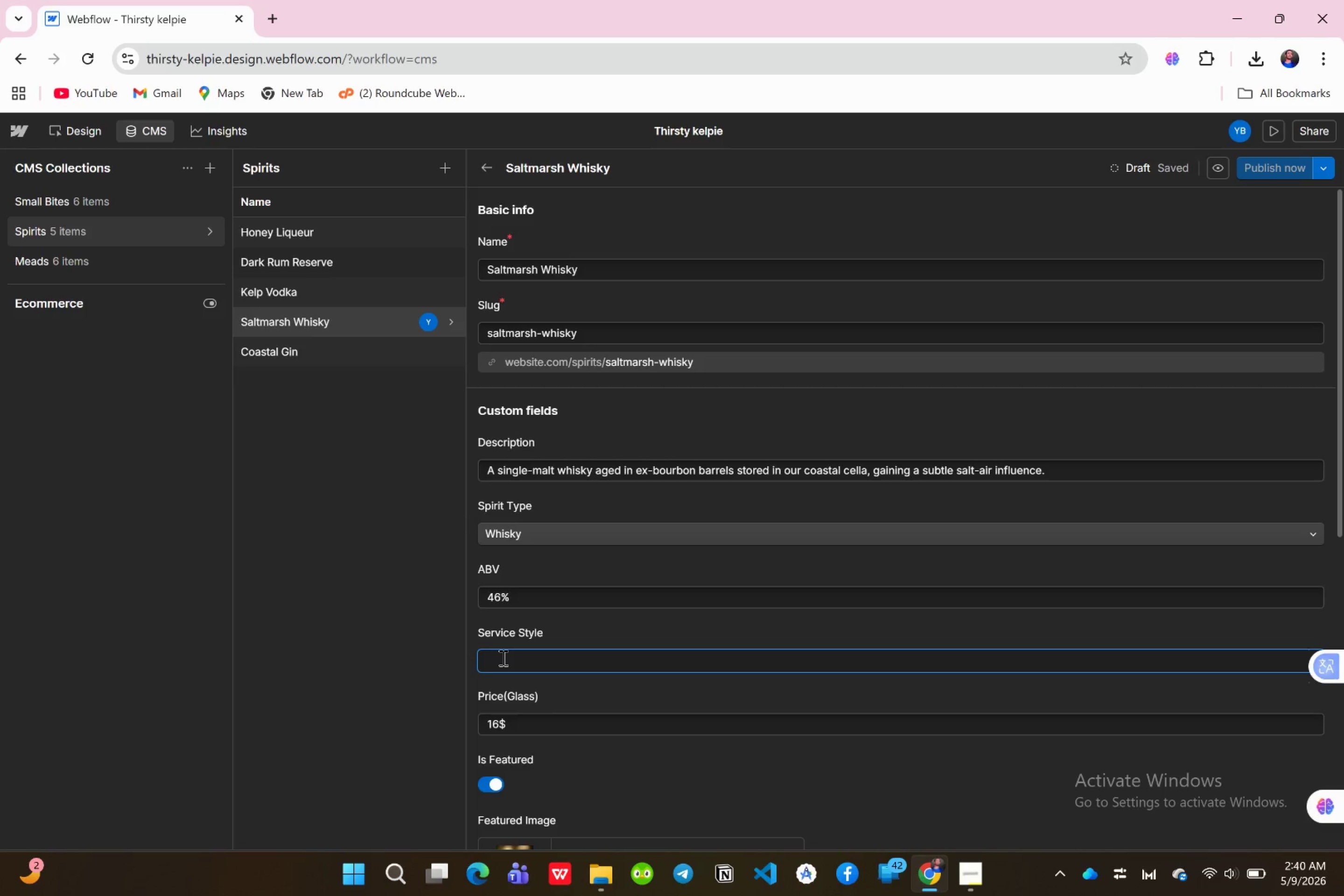 
type(Neat )
 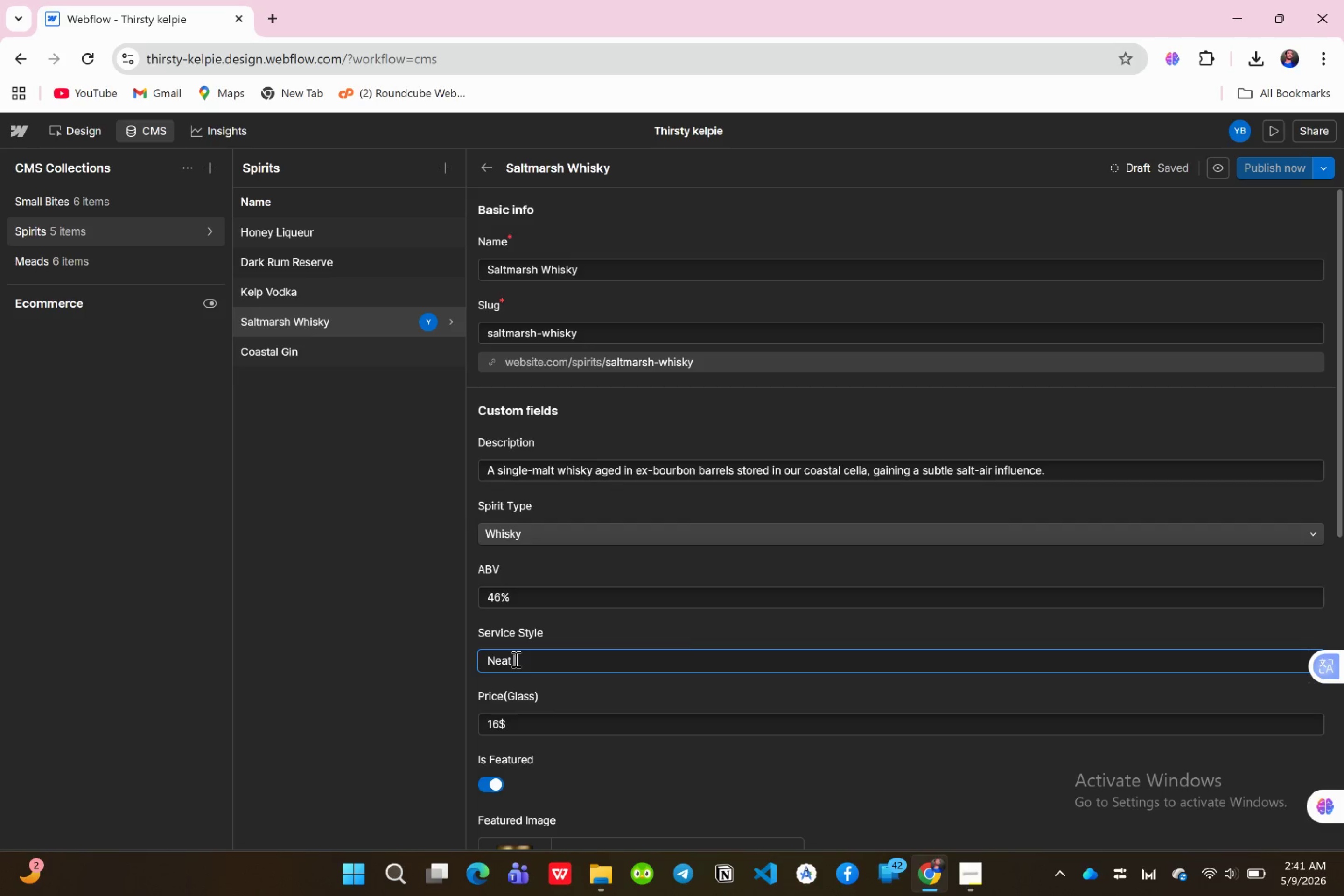 
key(Period)
 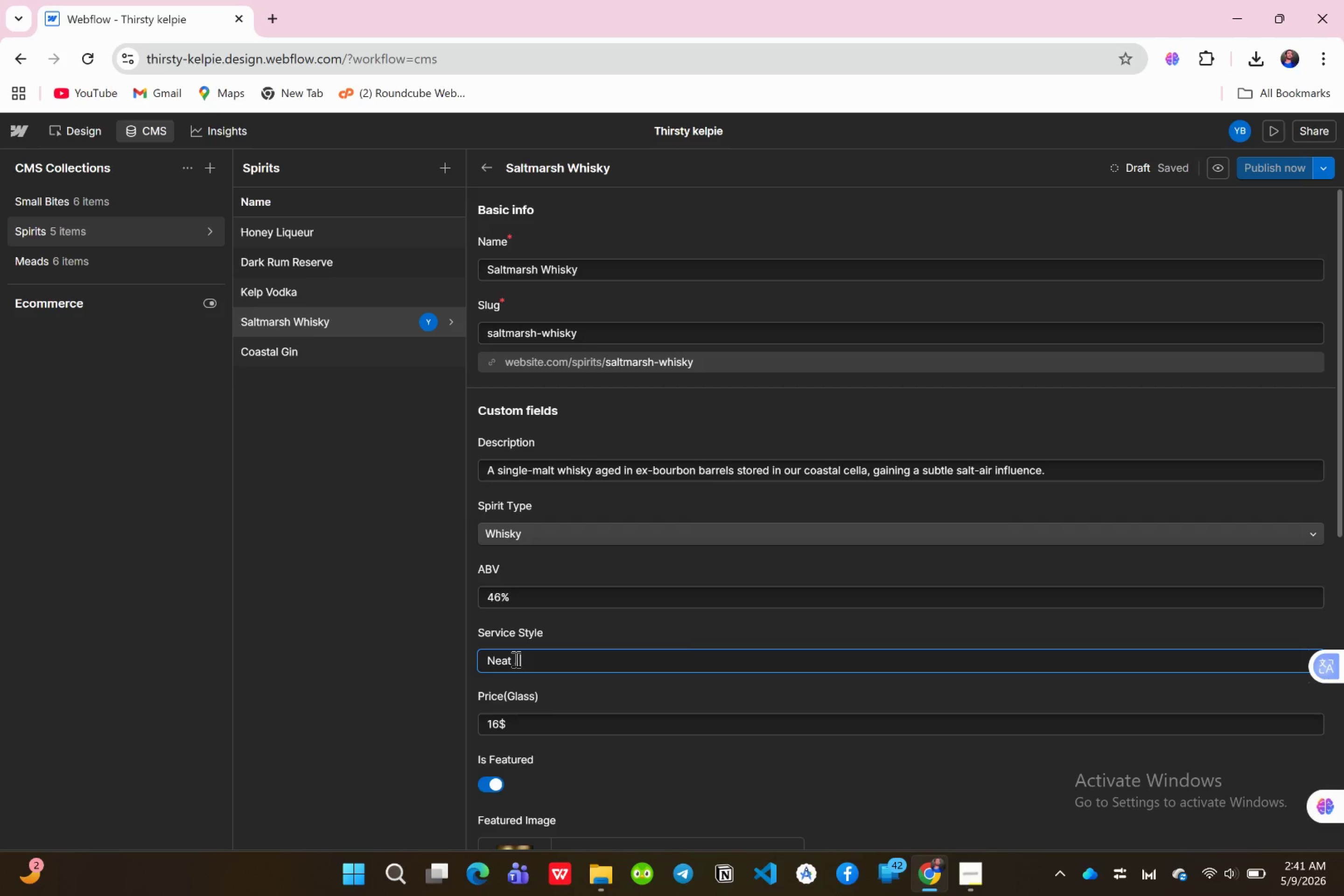 
key(Space)
 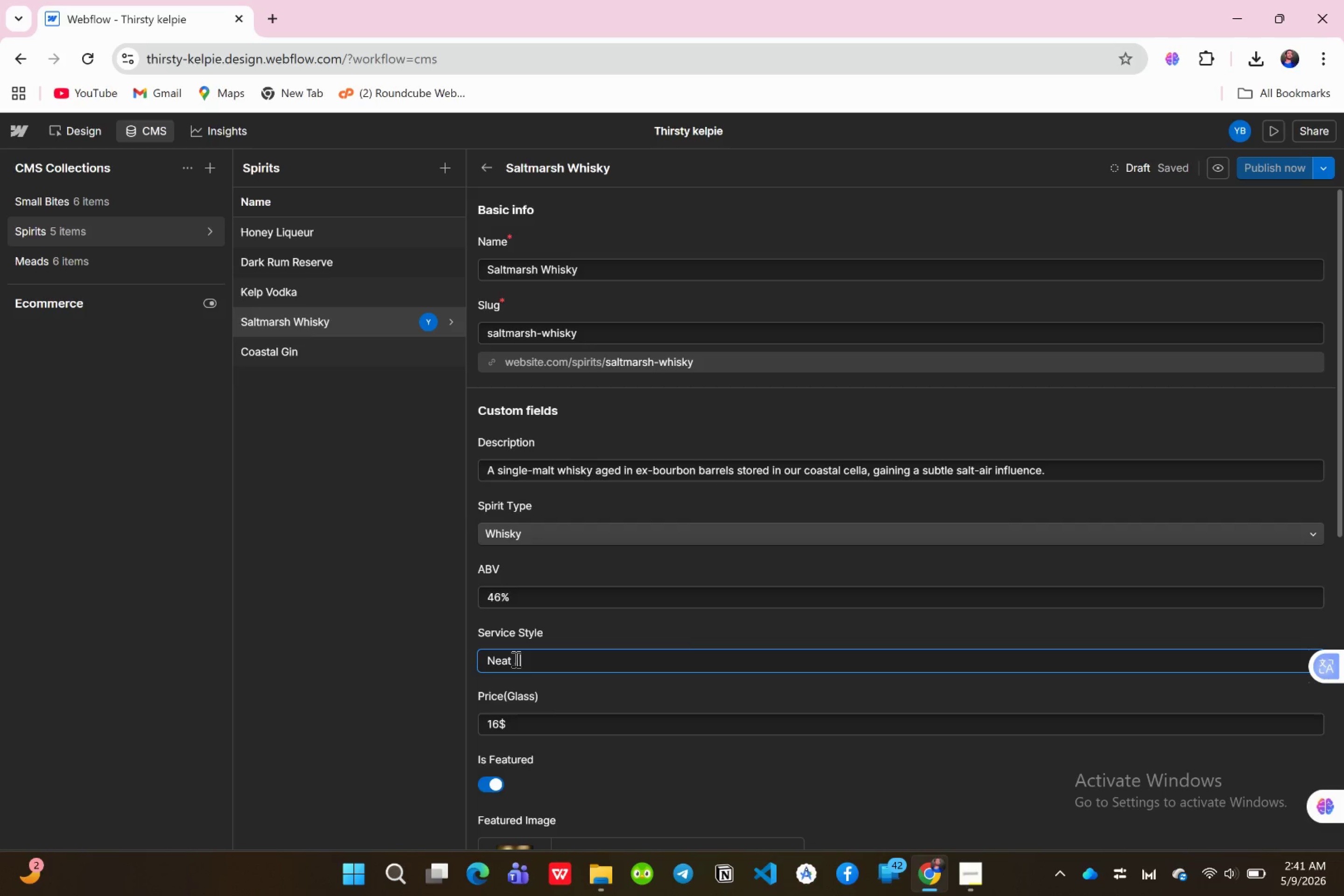 
key(CapsLock)
 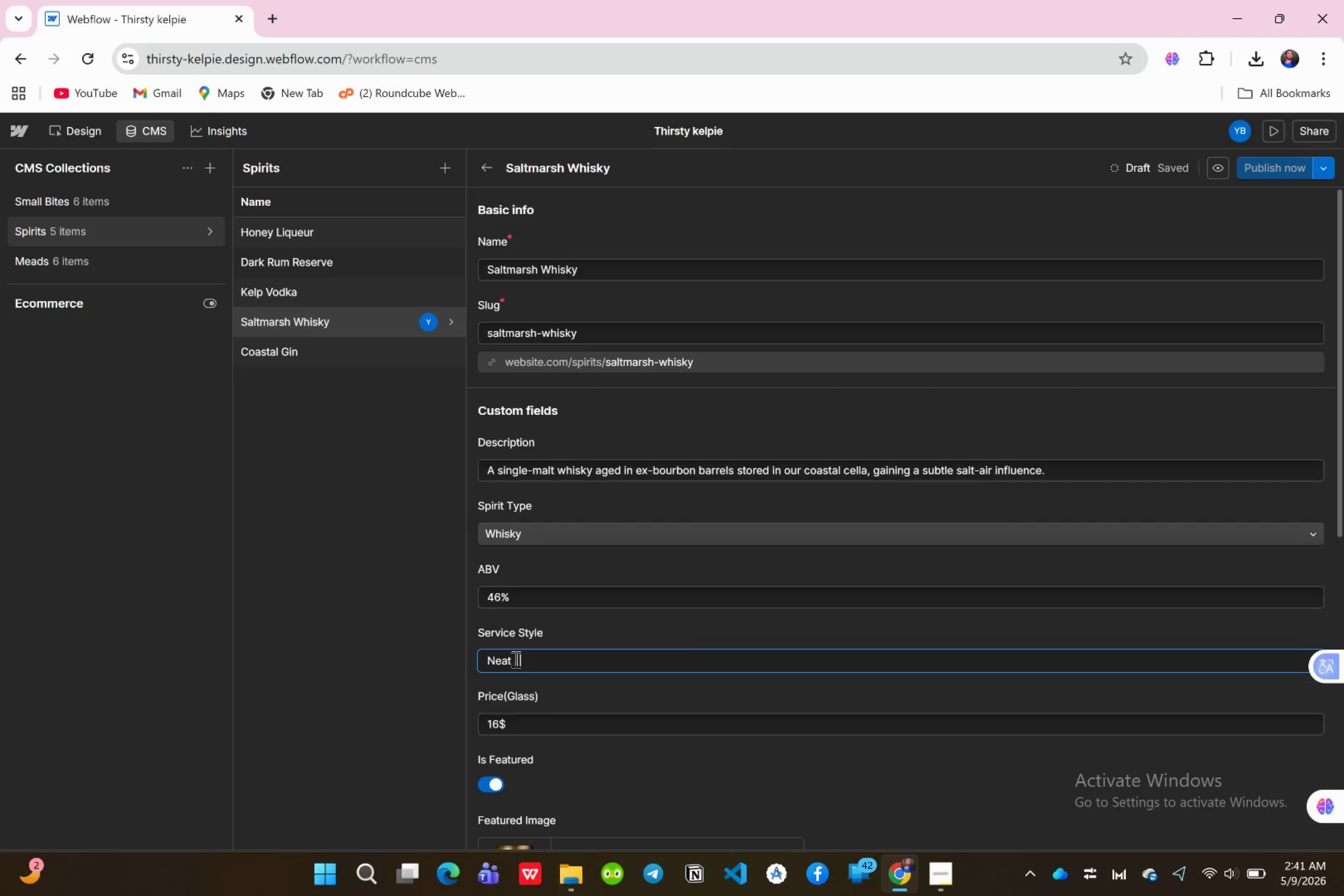 
key(O)
 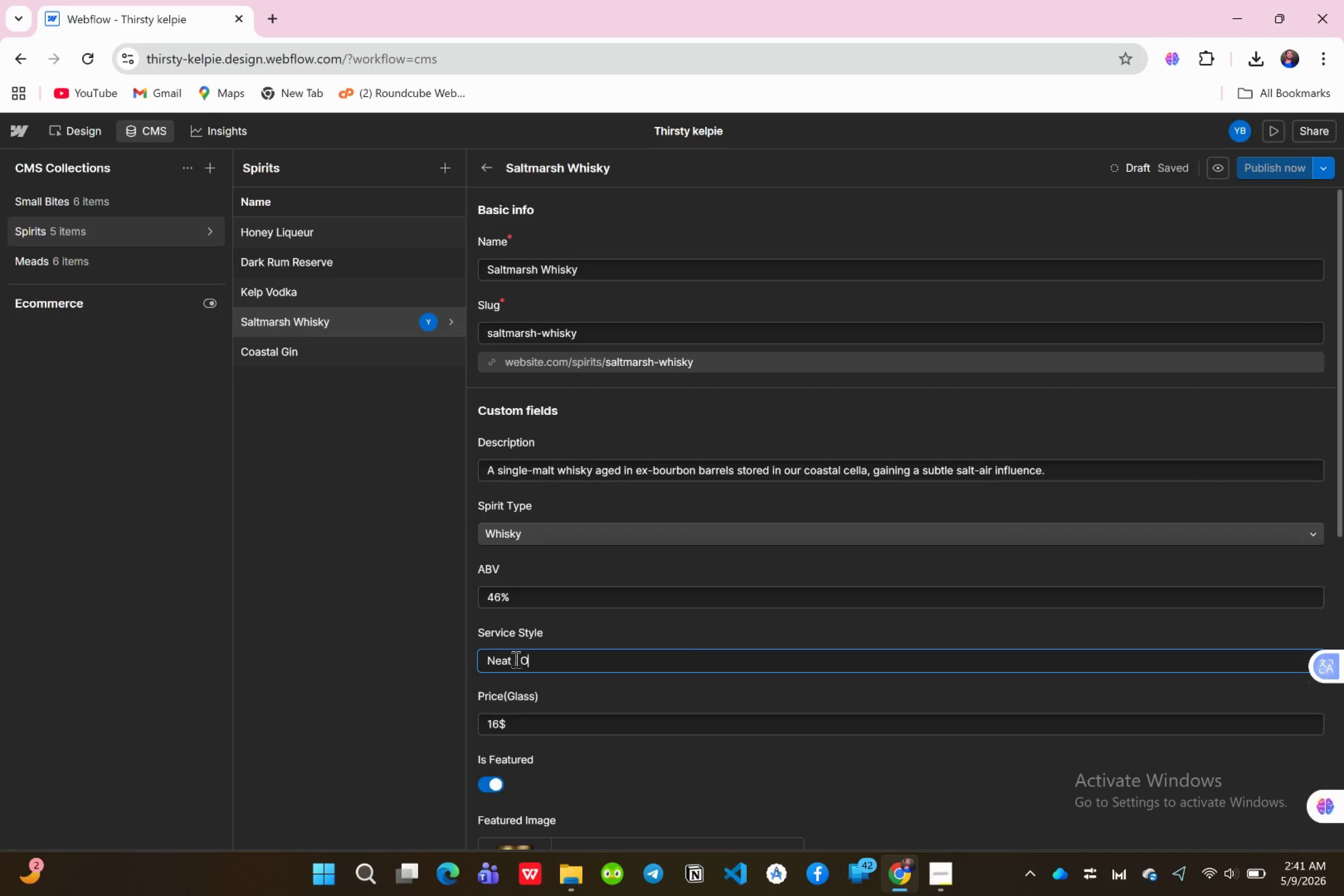 
key(CapsLock)
 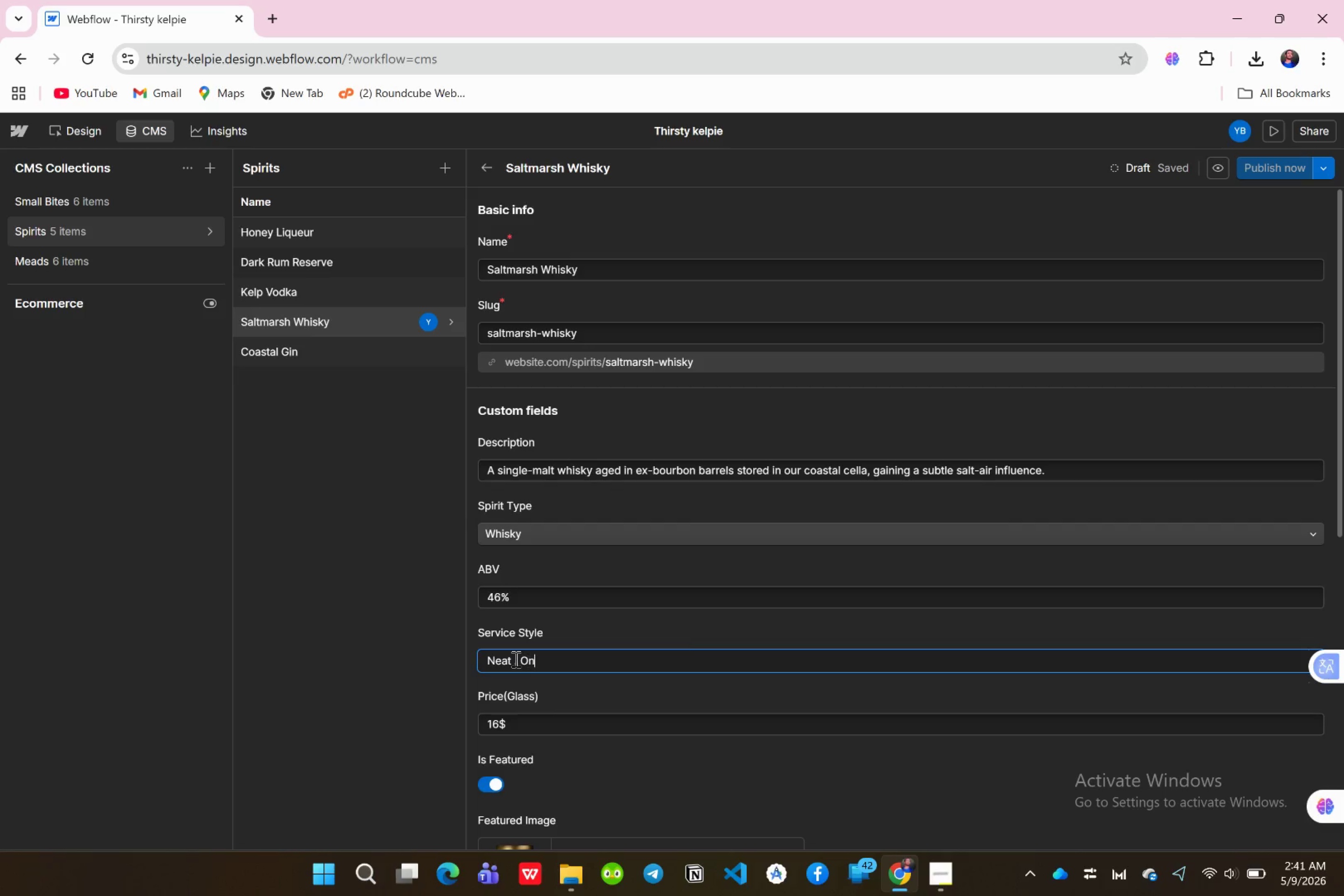 
key(N)
 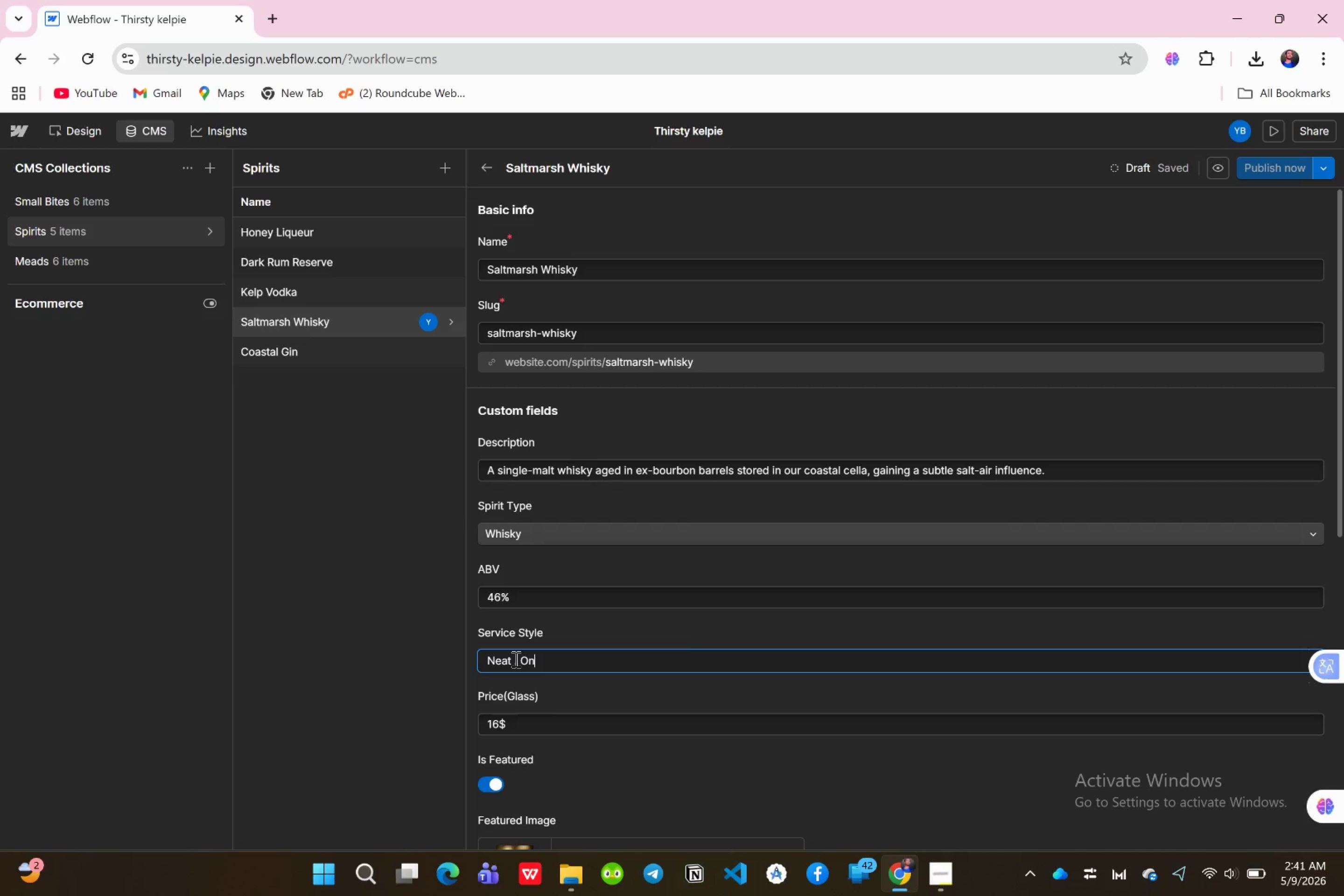 
key(Space)
 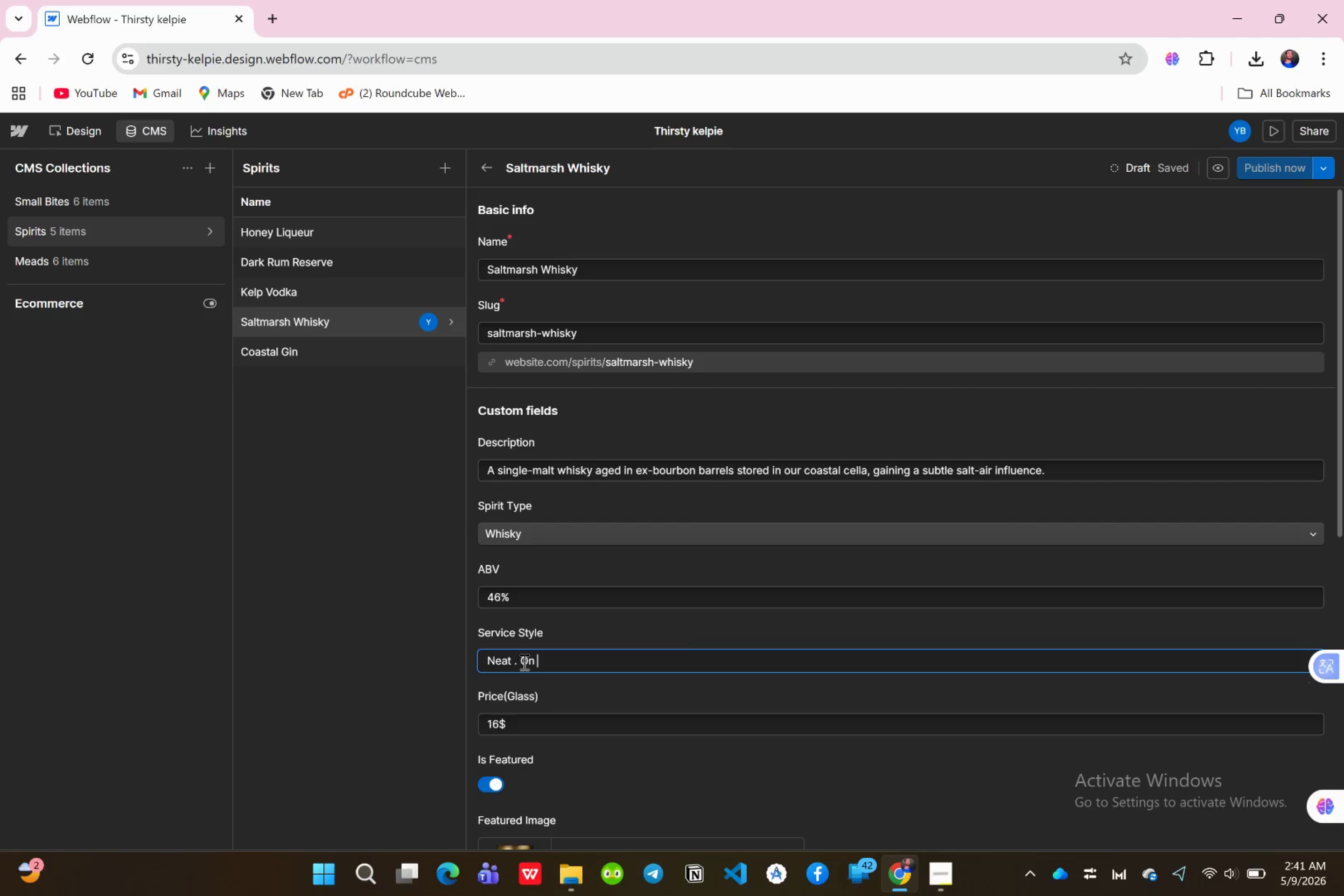 
key(Backspace)
 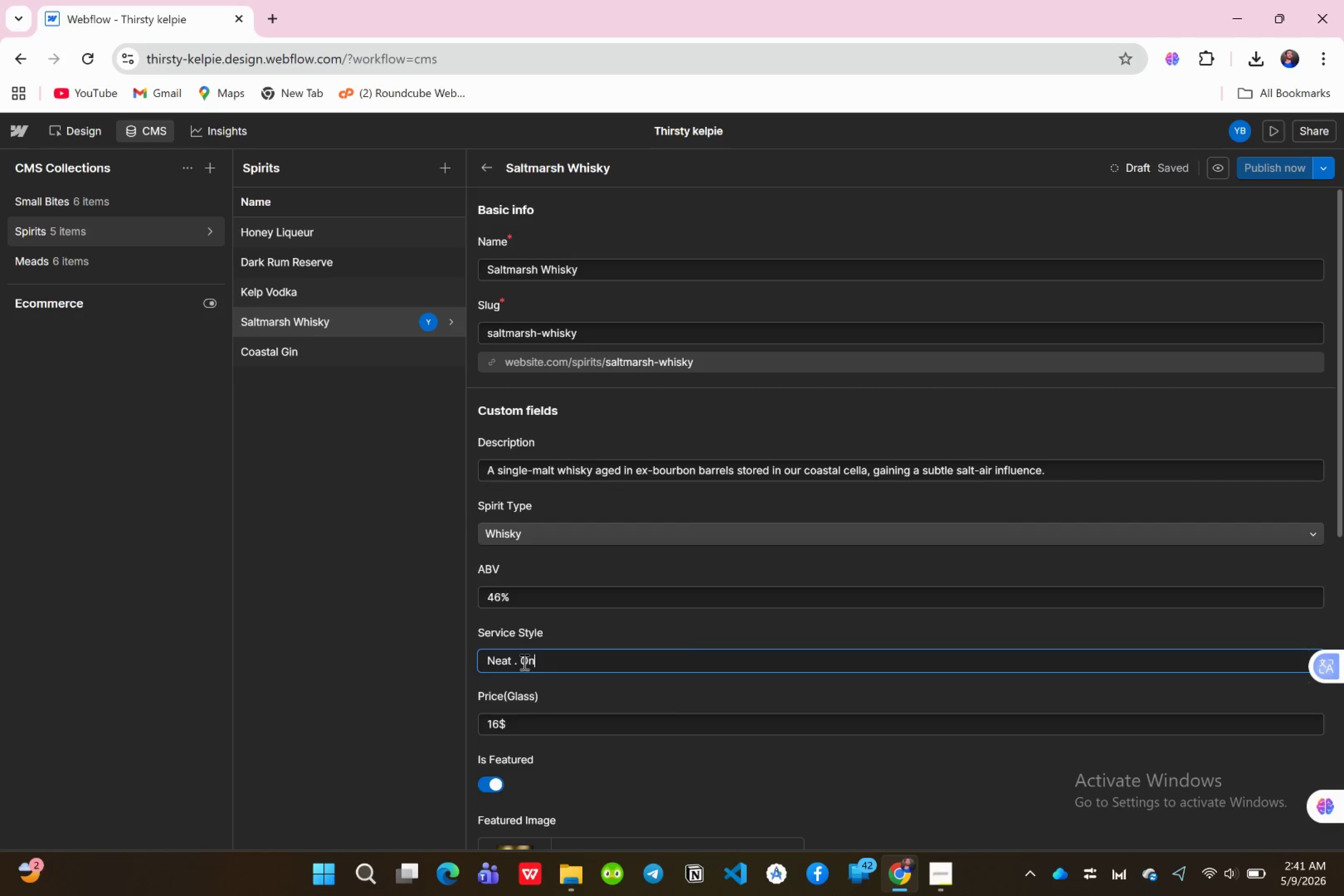 
key(Period)
 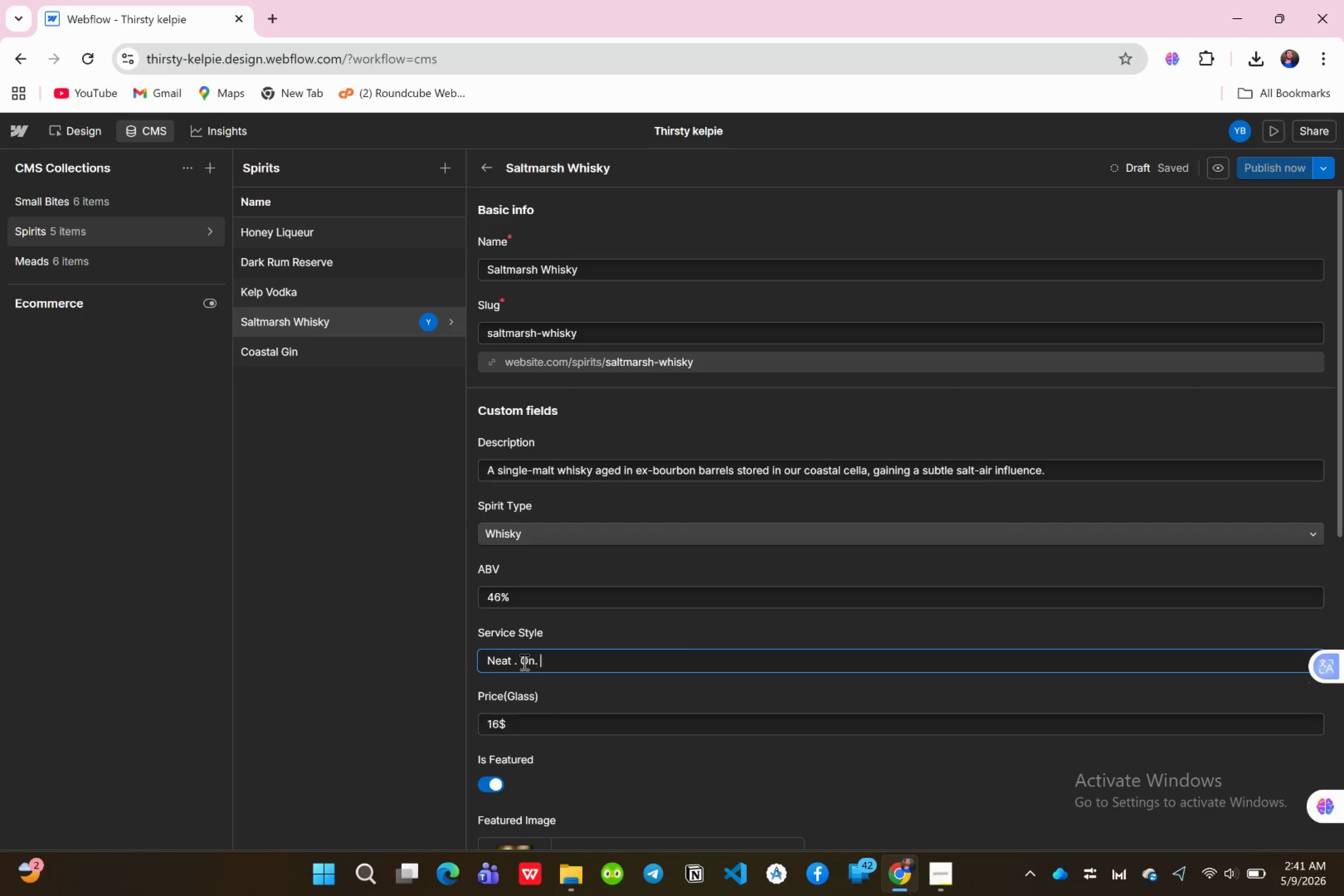 
key(Space)
 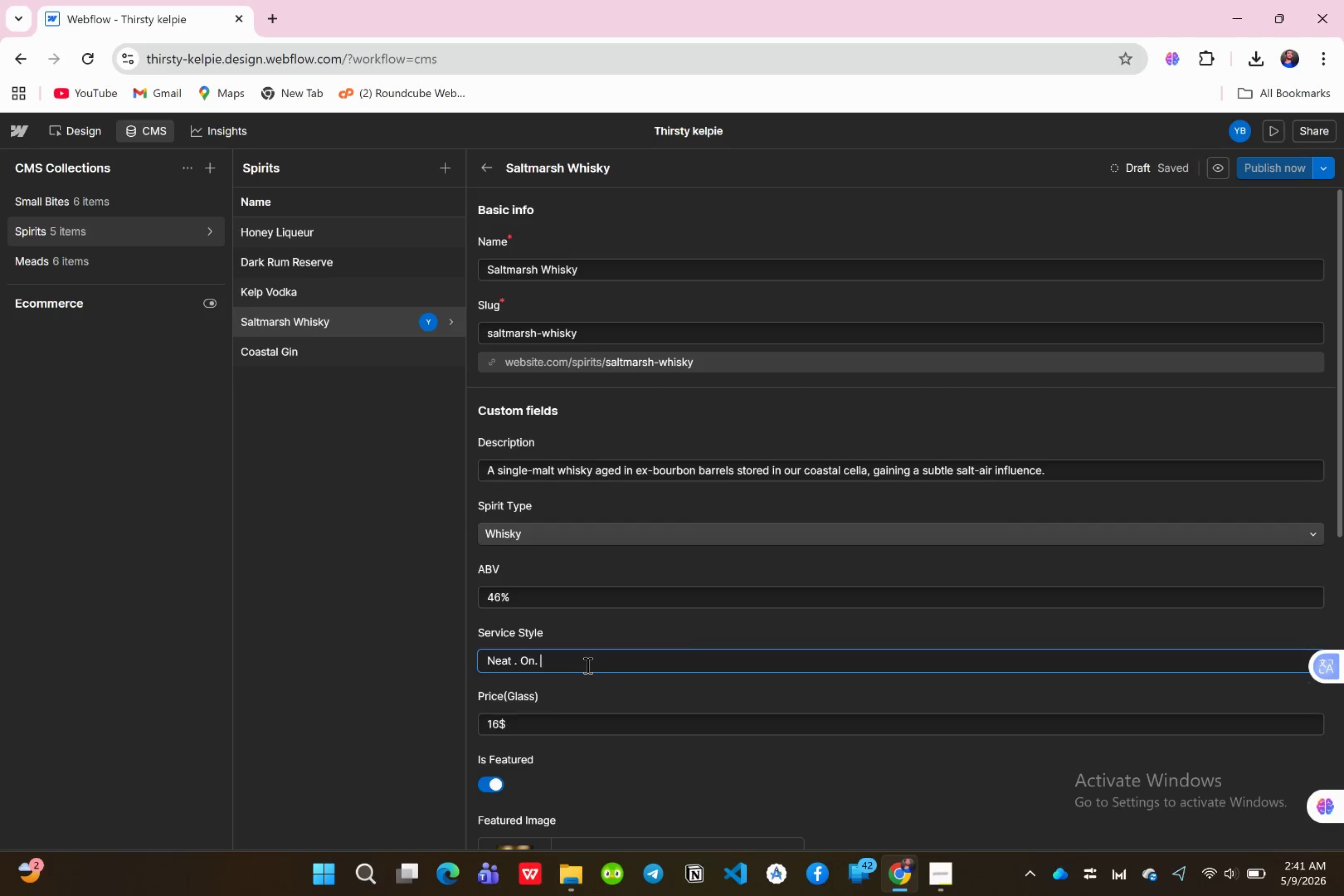 
type(ice )
key(Backspace)
 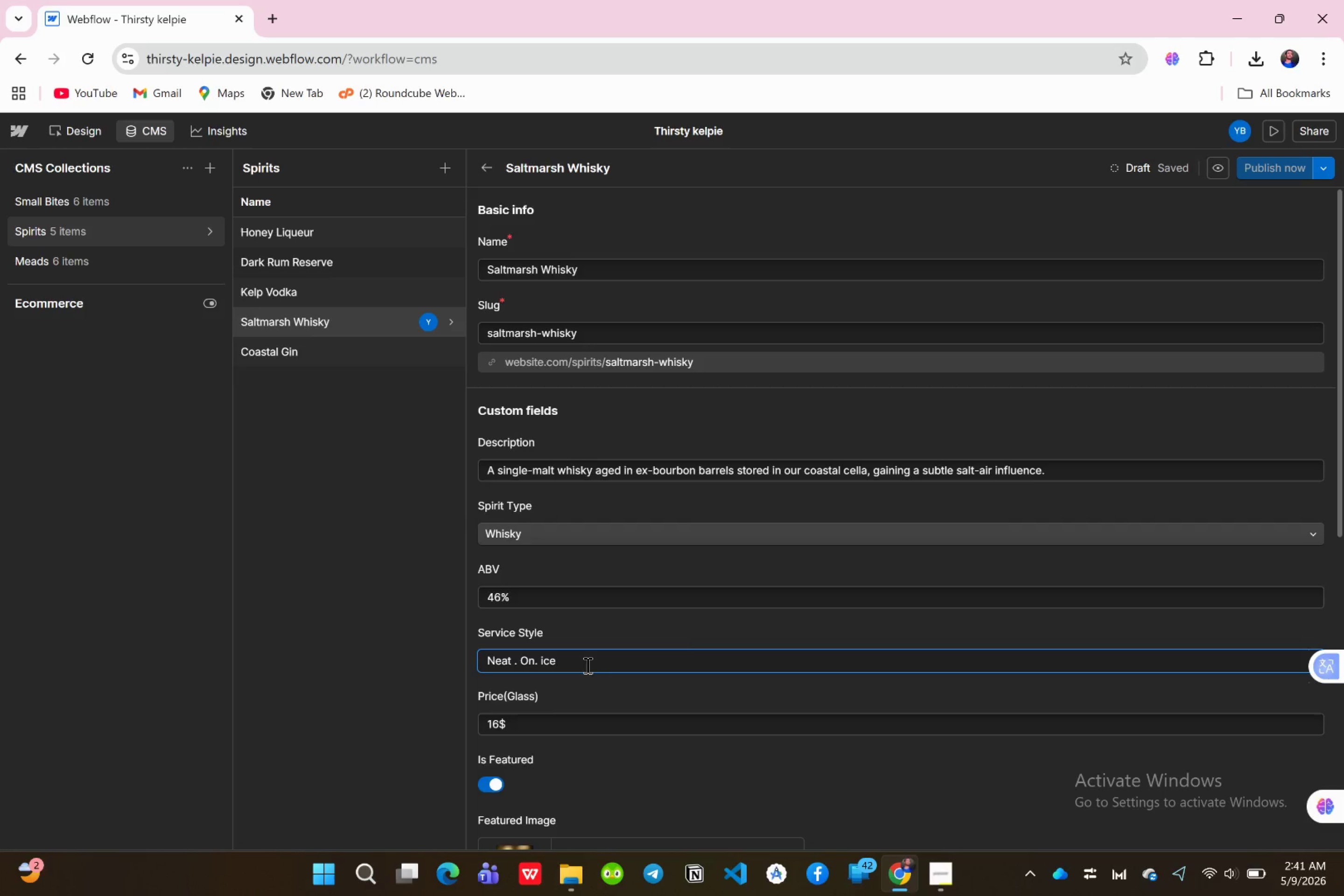 
scroll: coordinate [649, 590], scroll_direction: down, amount: 5.0
 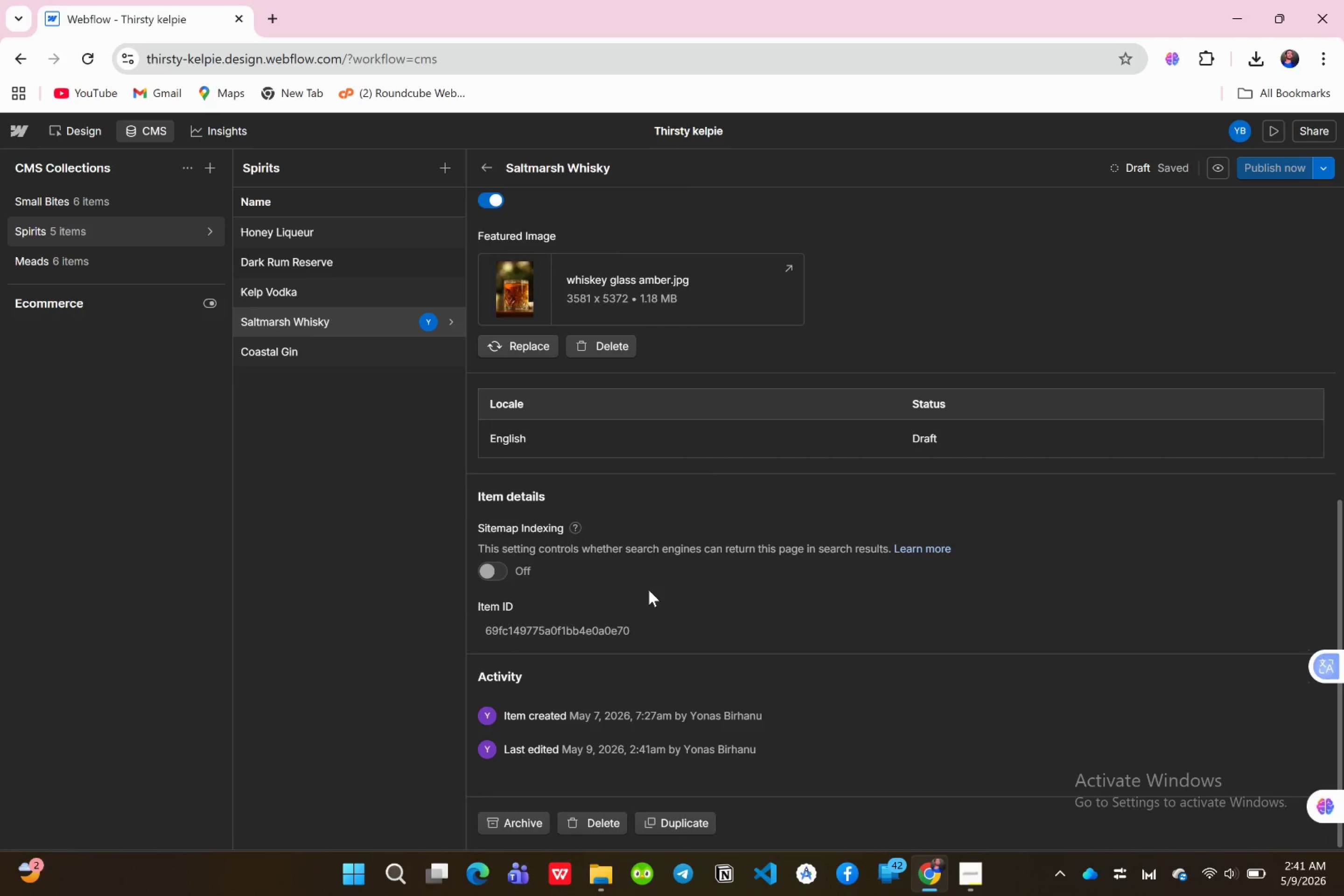 
scroll: coordinate [649, 590], scroll_direction: up, amount: 1.0
 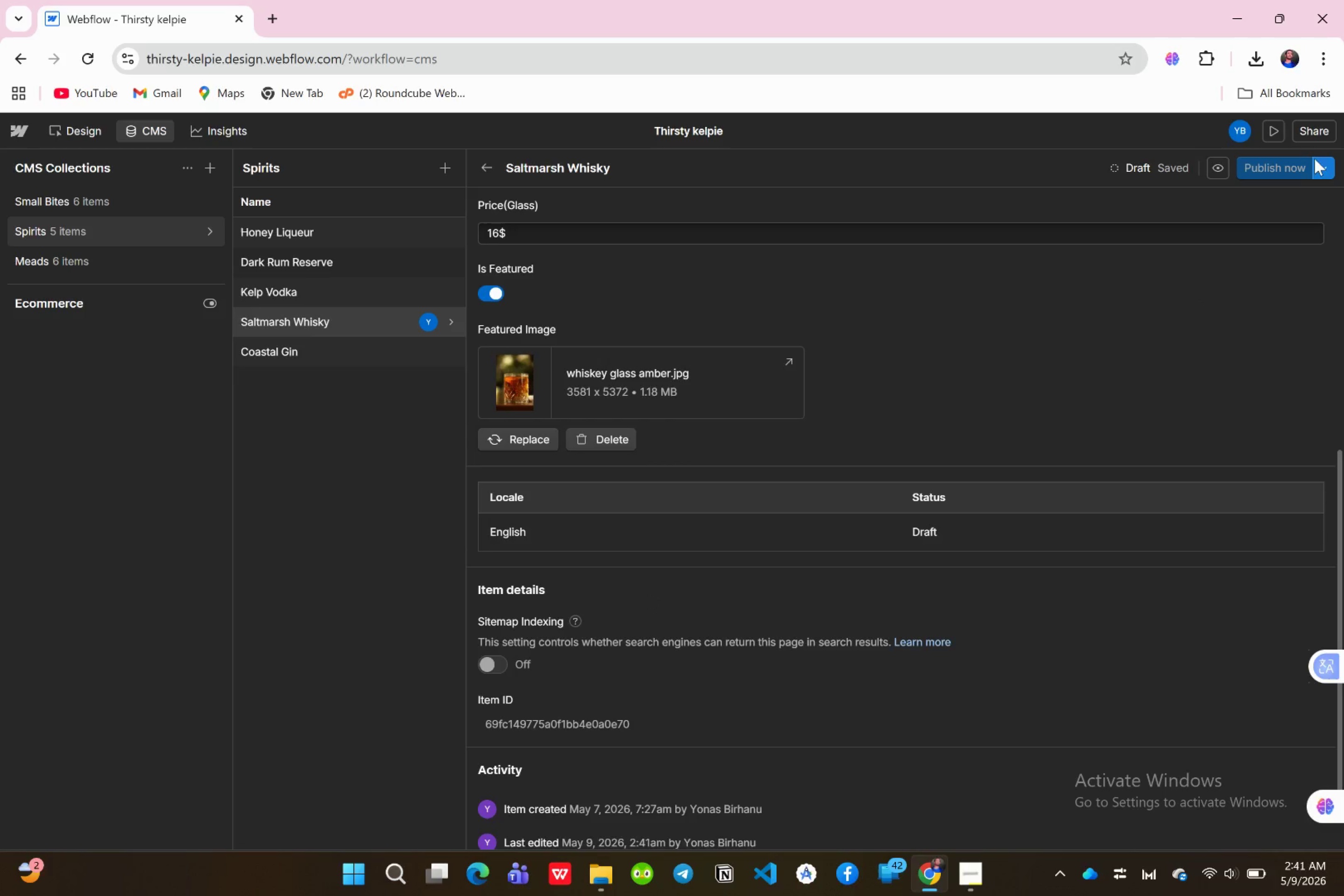 
left_click([1321, 169])
 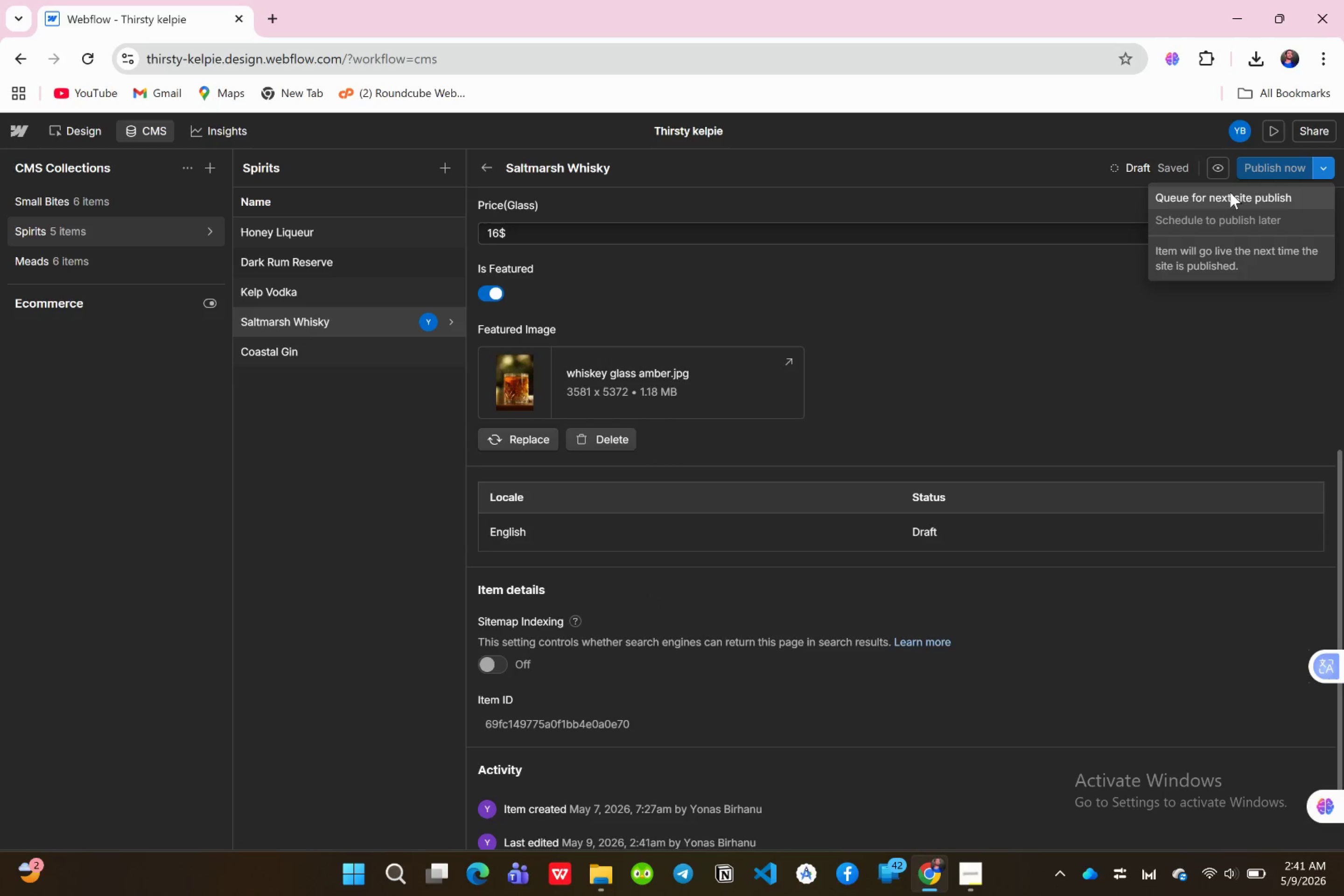 
left_click([1230, 192])
 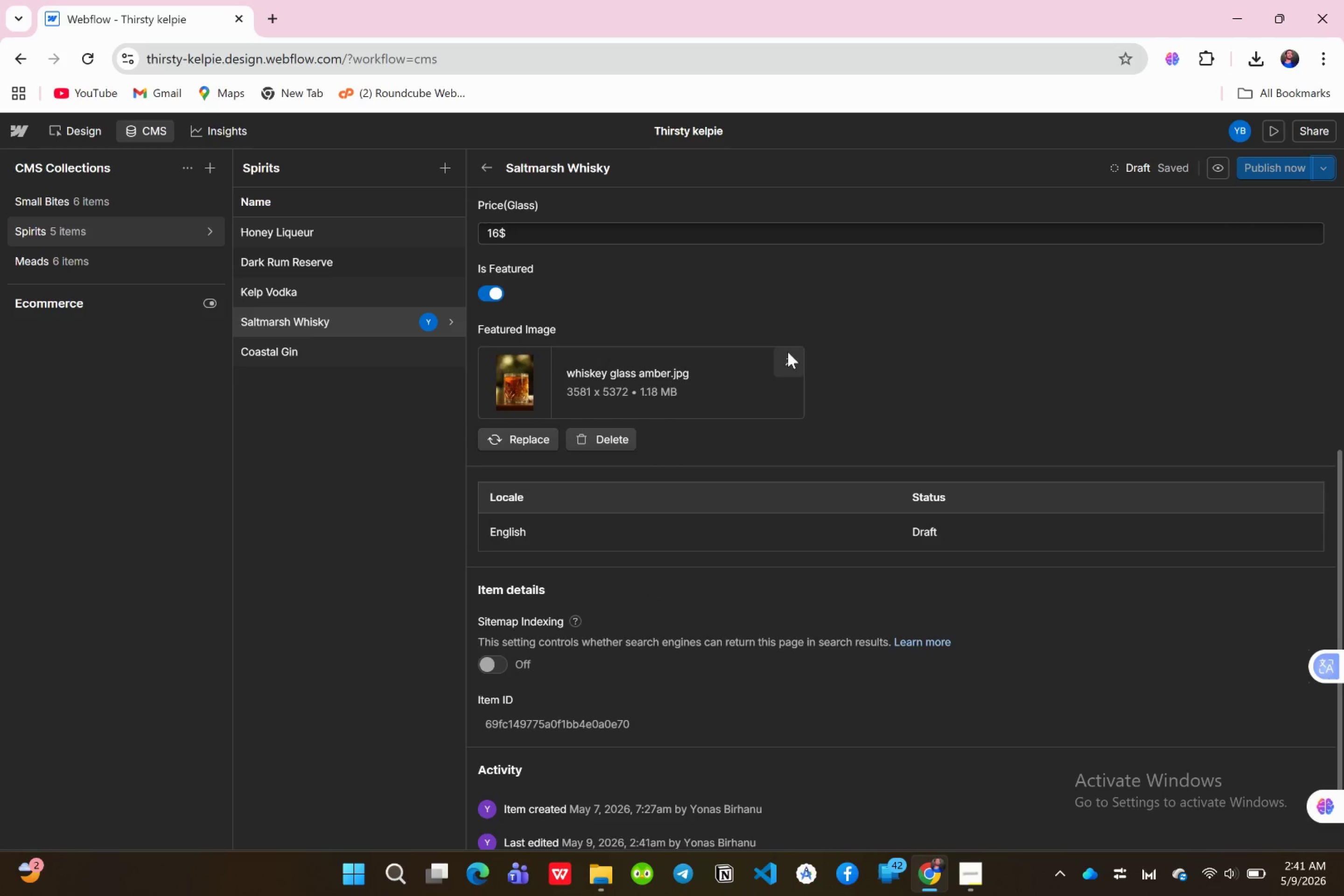 
scroll: coordinate [795, 348], scroll_direction: up, amount: 4.0
 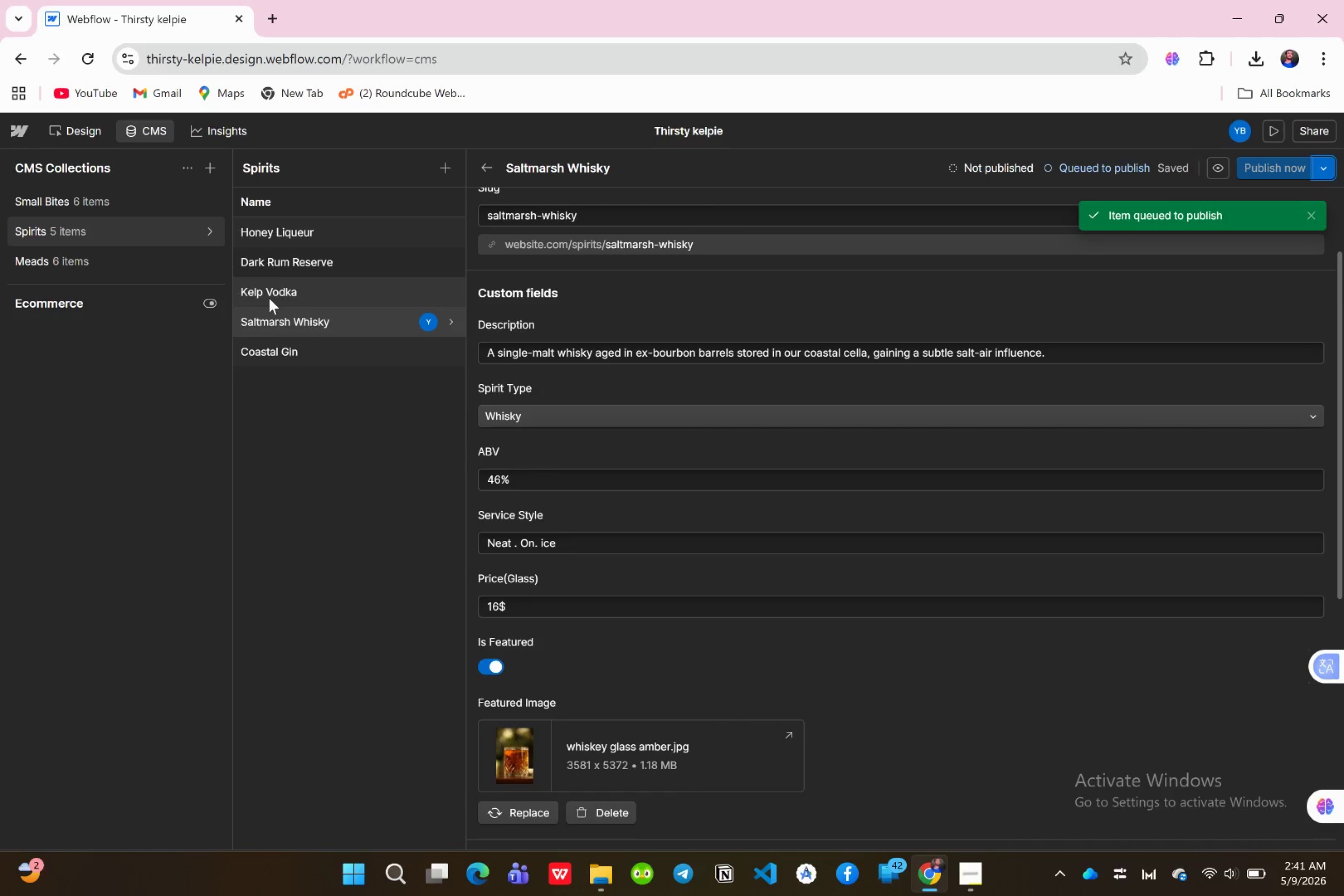 
left_click([269, 298])
 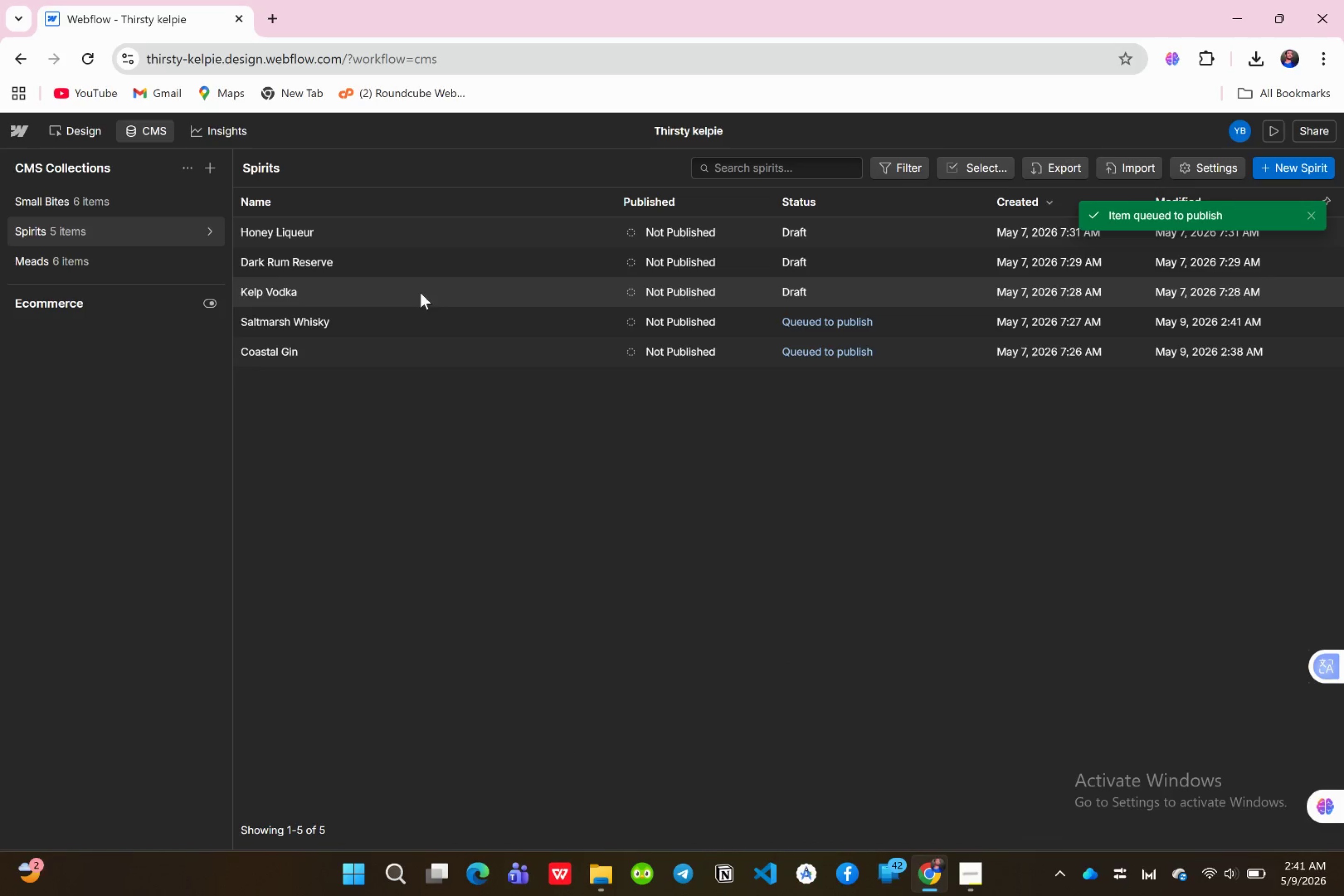 
double_click([429, 294])
 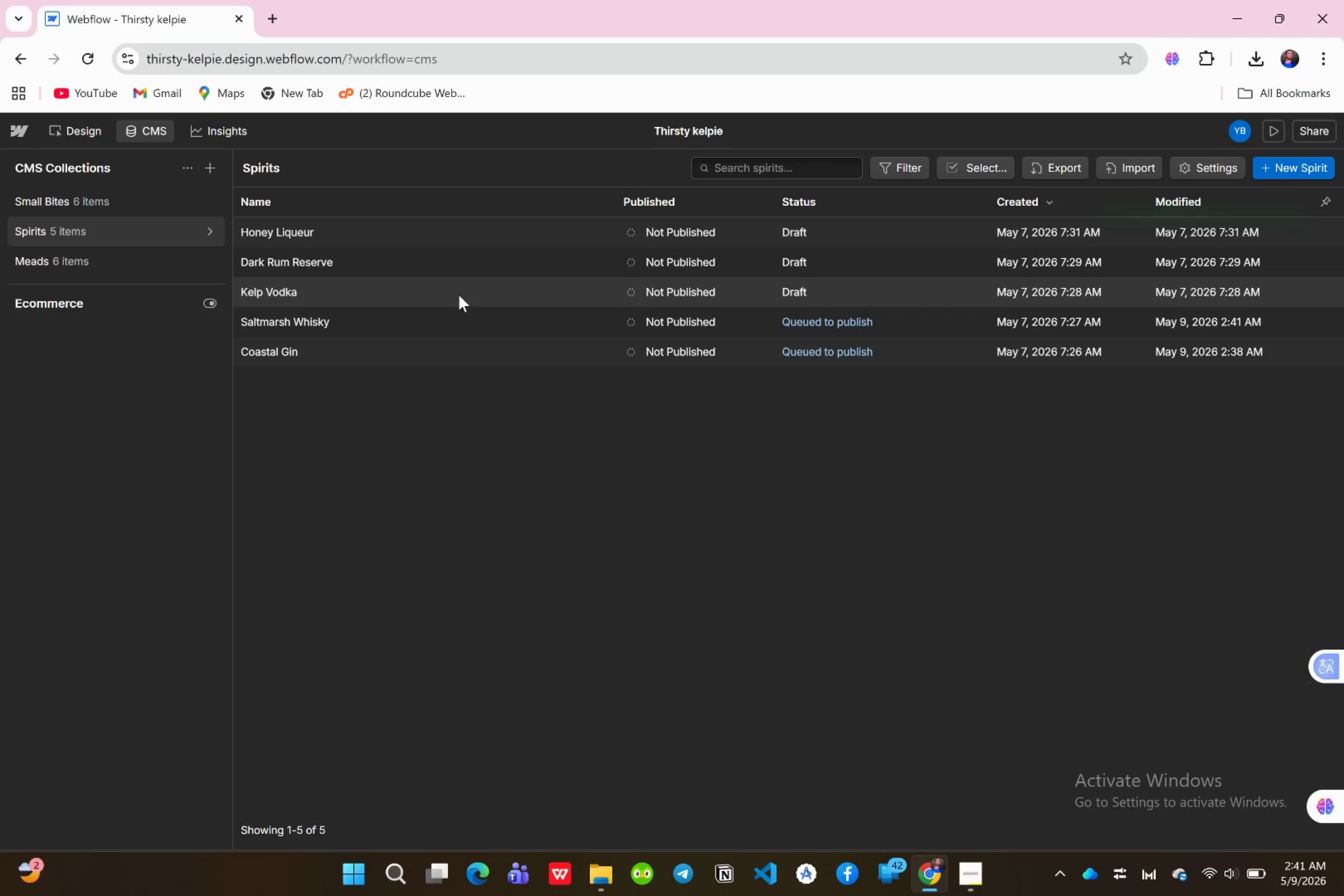 
left_click([459, 295])
 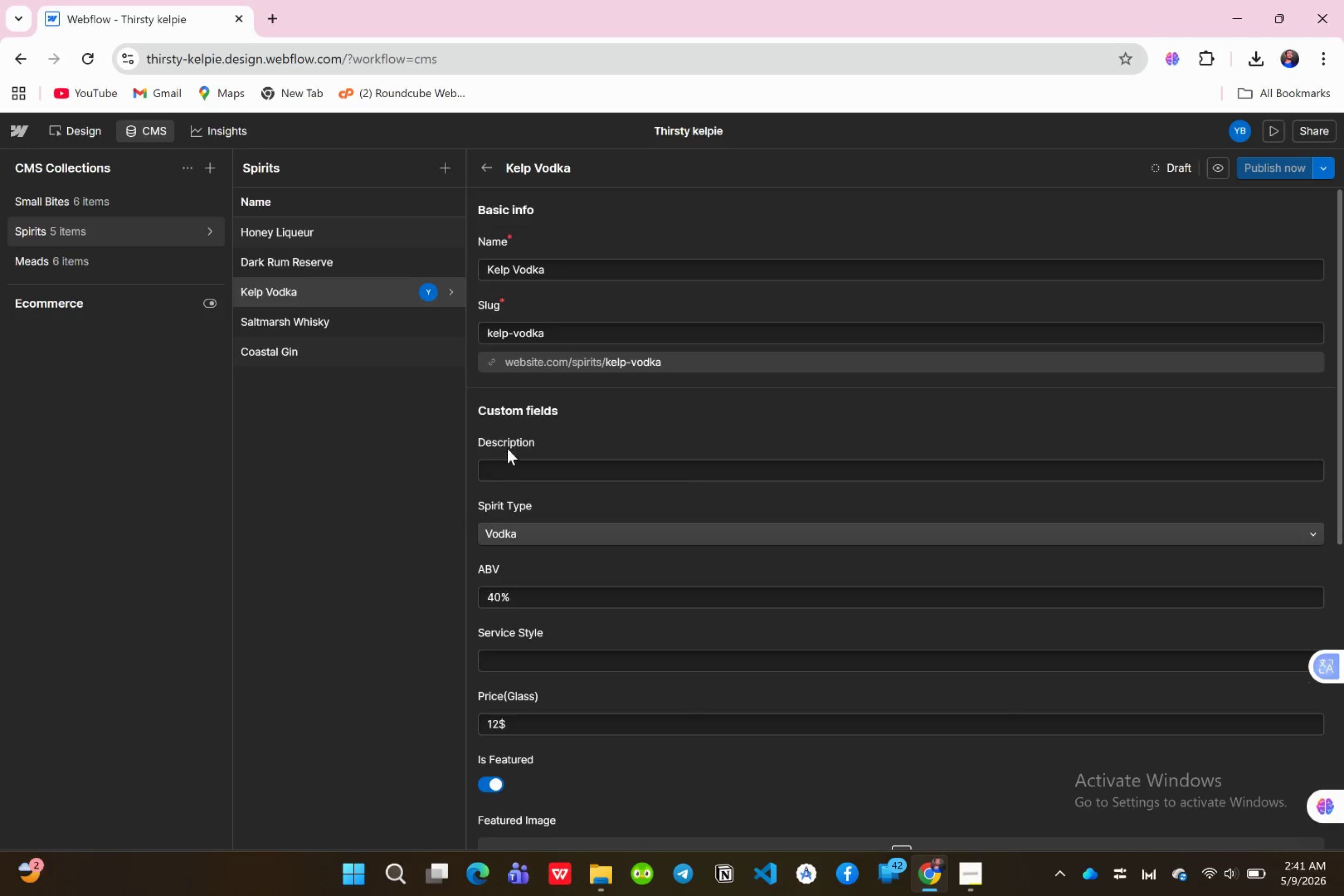 
scroll: coordinate [651, 439], scroll_direction: down, amount: 3.0
 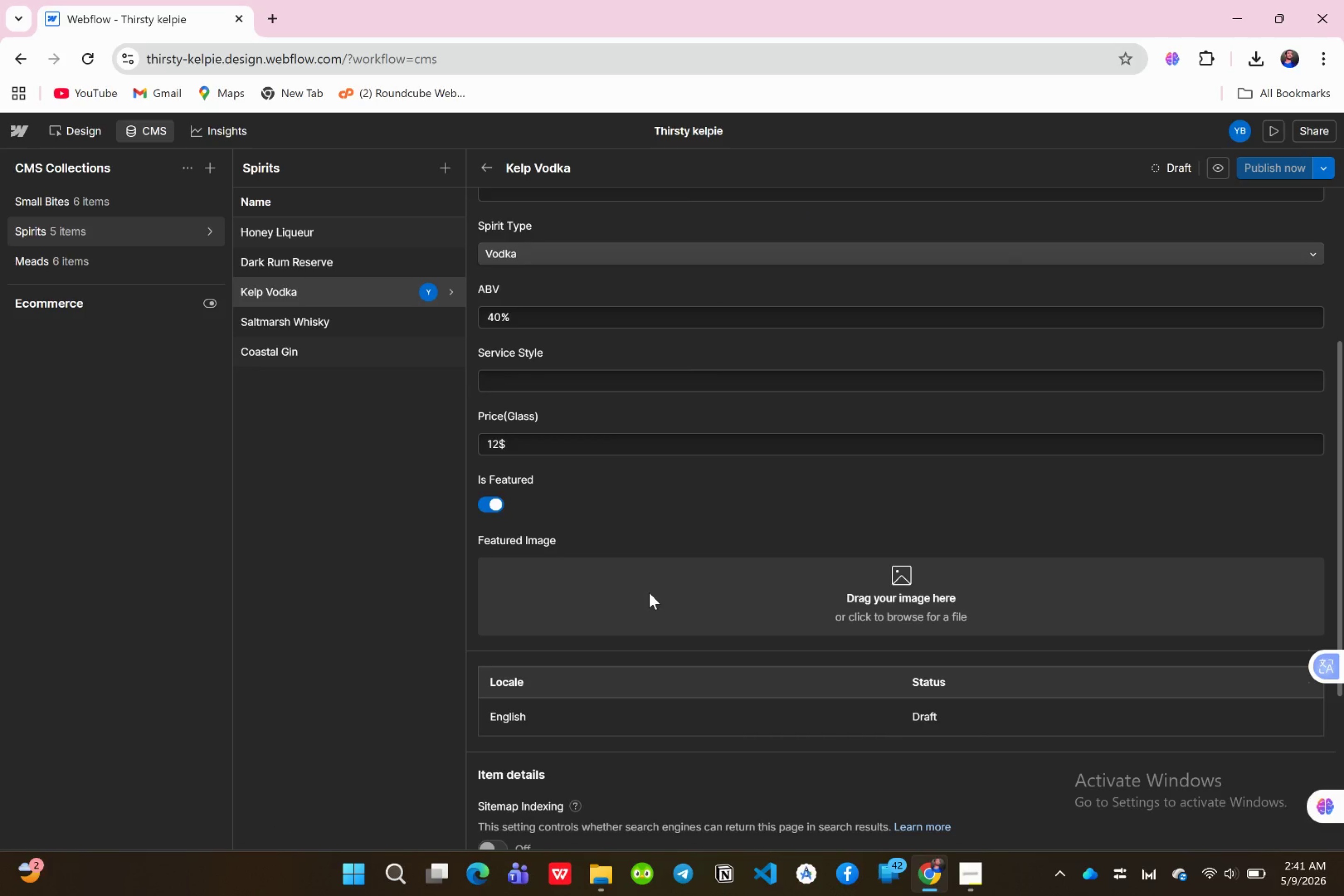 
wait(5.79)
 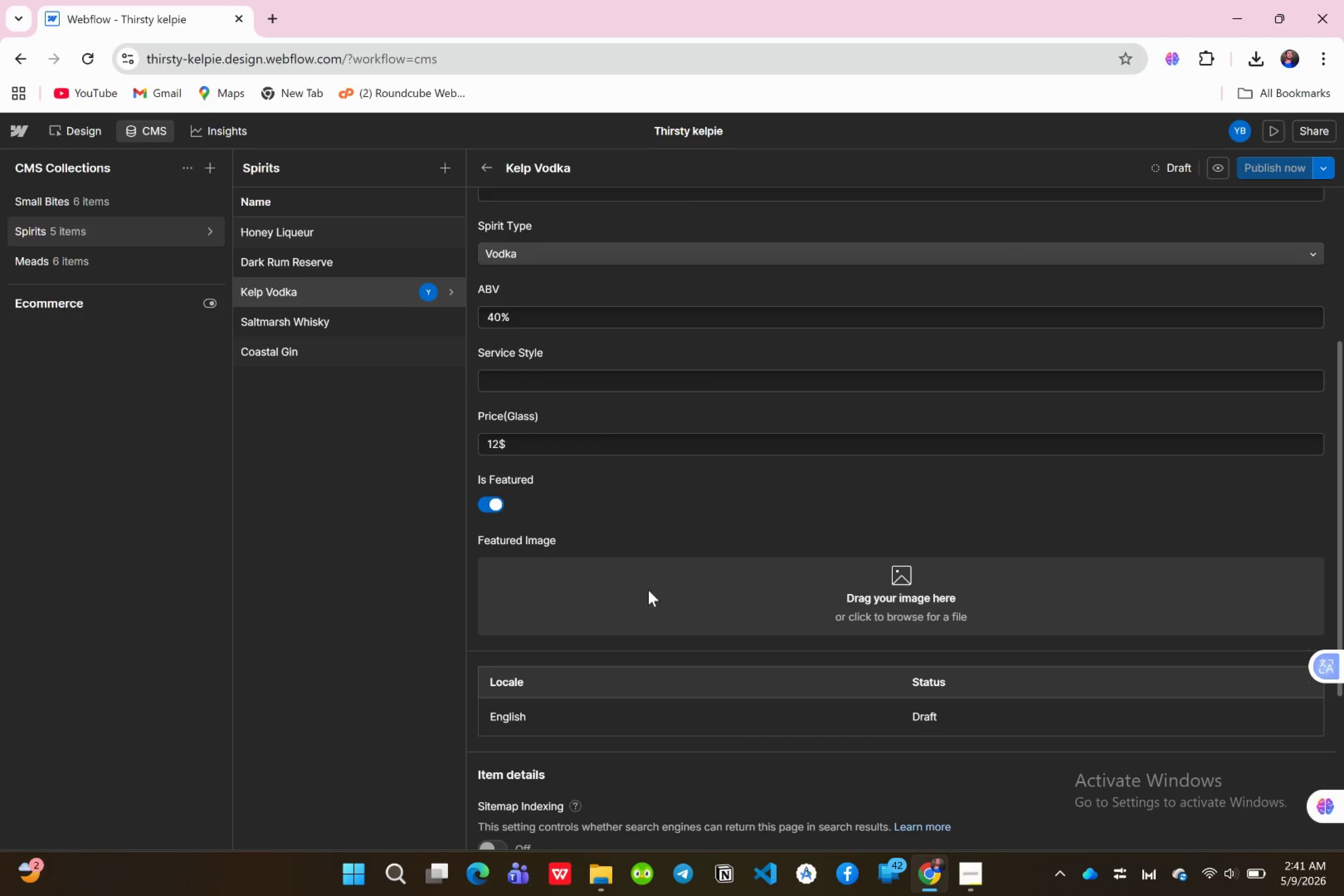 
left_click([613, 883])
 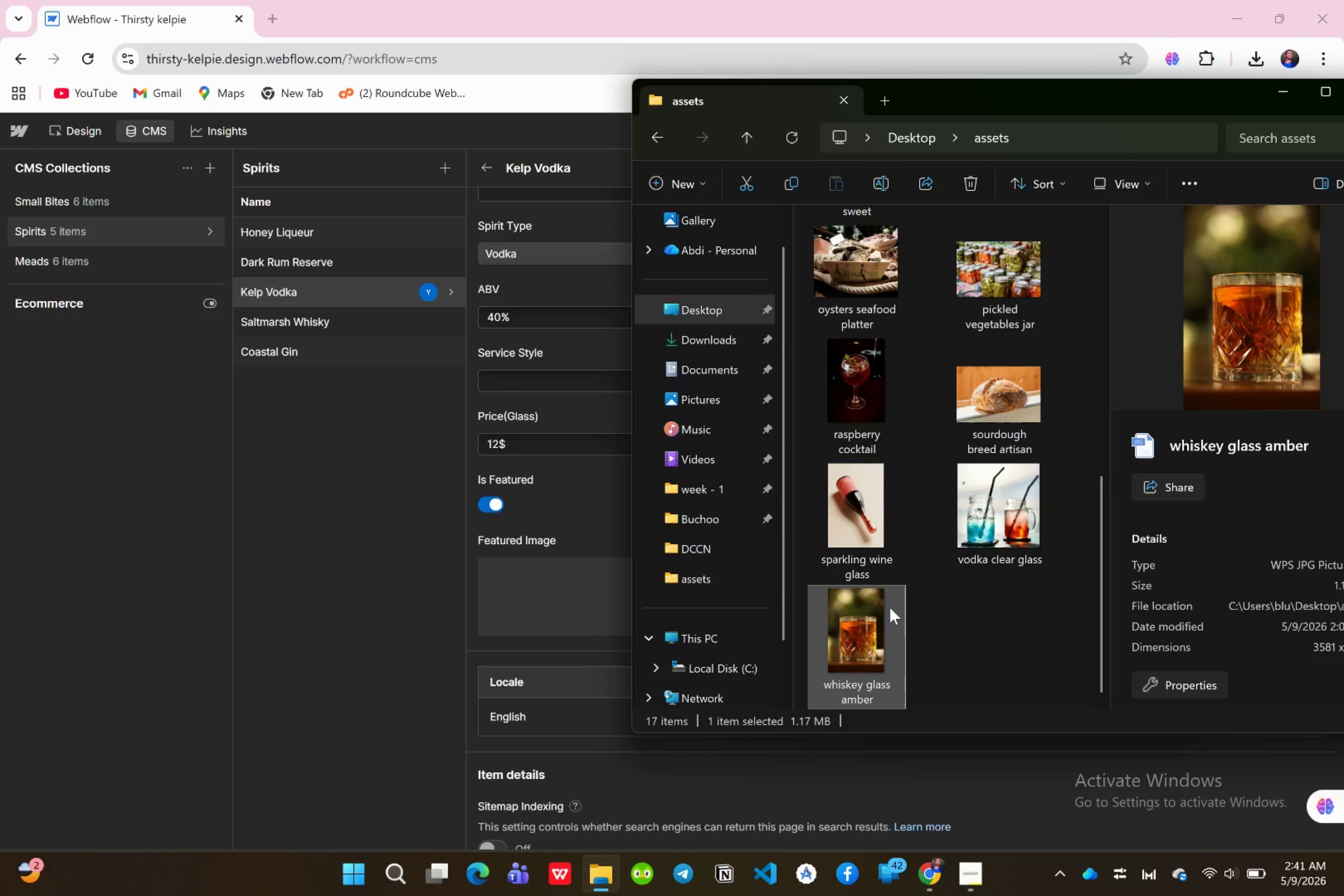 
scroll: coordinate [891, 622], scroll_direction: down, amount: 2.0
 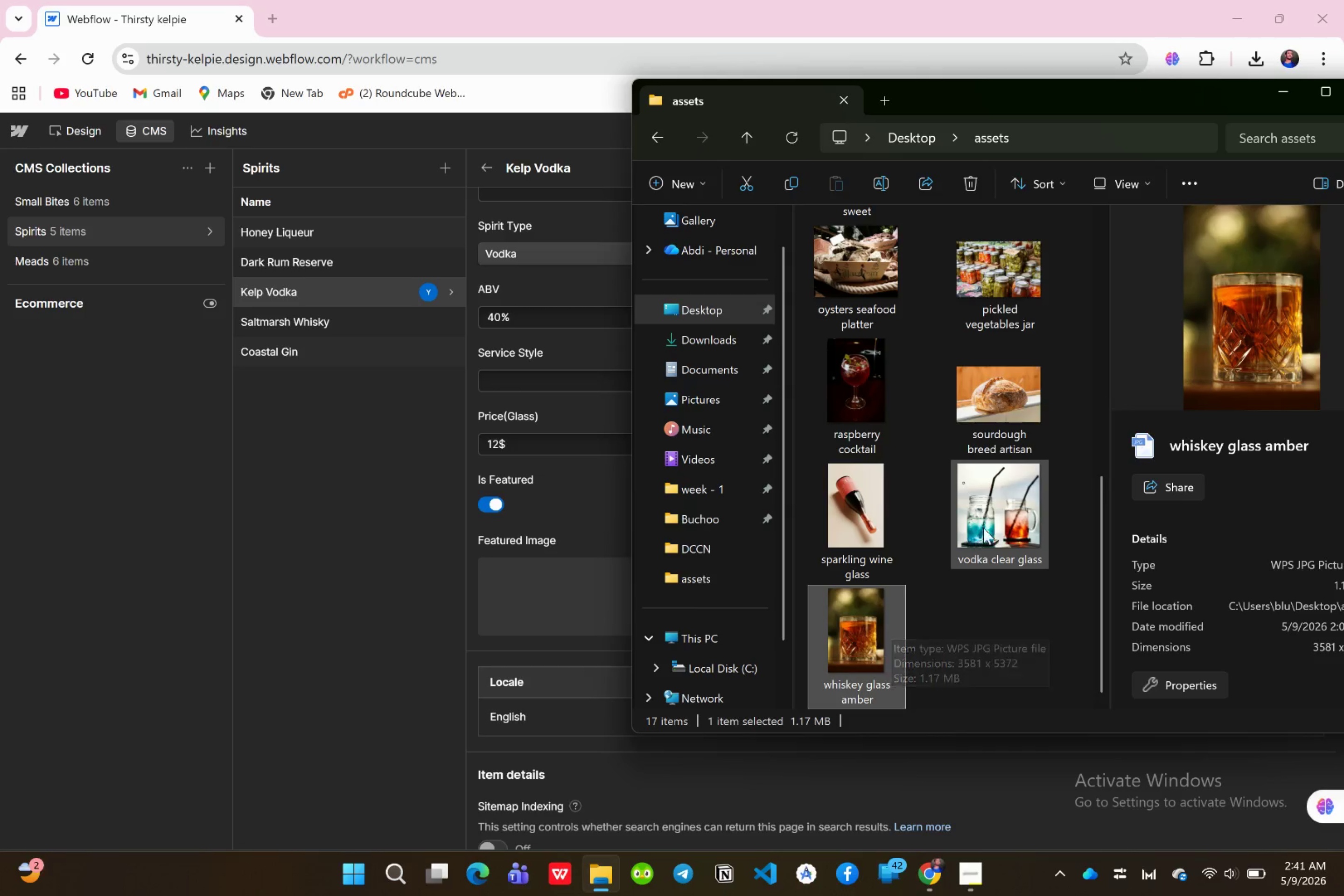 
left_click_drag(start_coordinate=[986, 527], to_coordinate=[553, 628])
 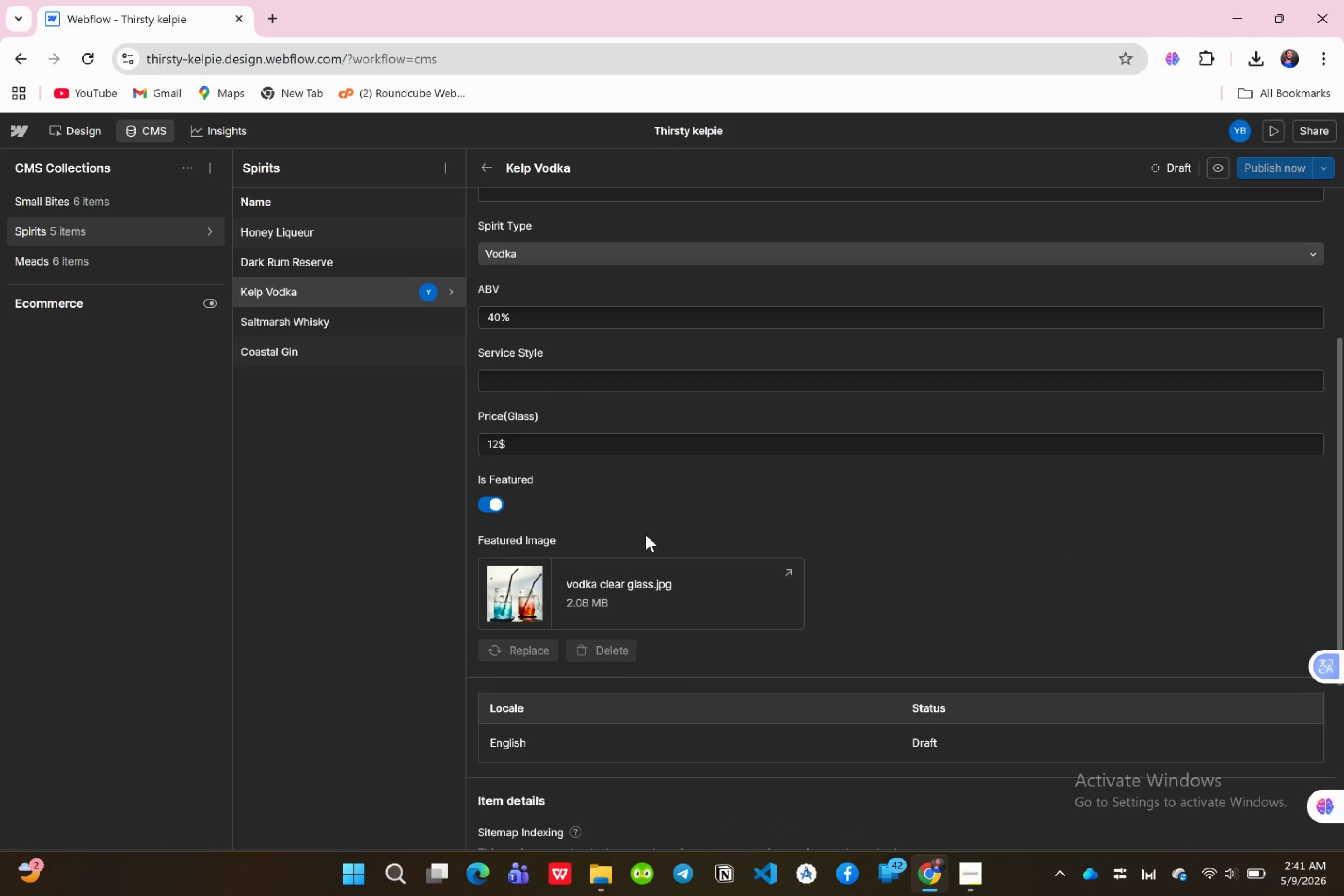 
scroll: coordinate [689, 559], scroll_direction: up, amount: 9.0
 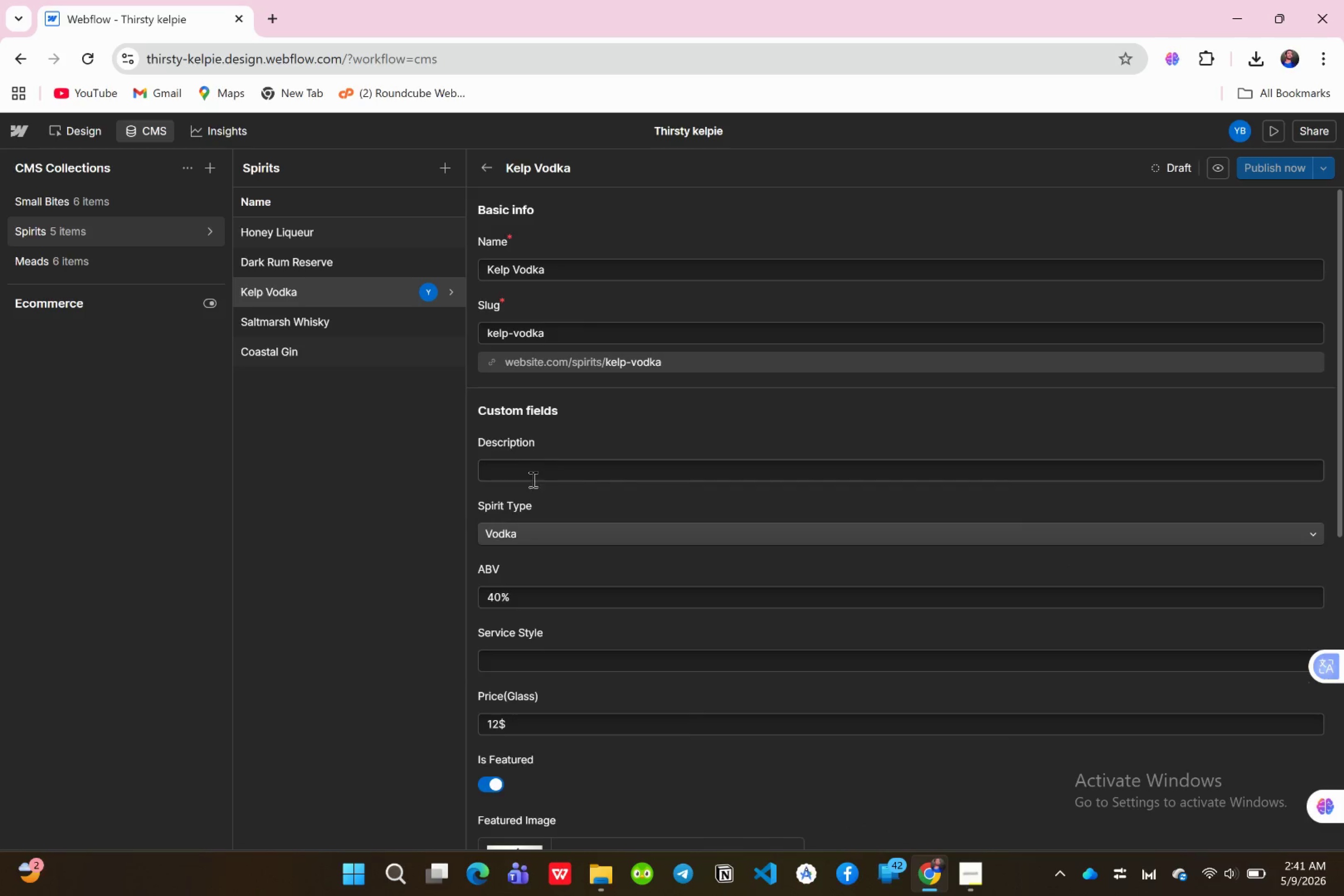 
left_click([531, 480])
 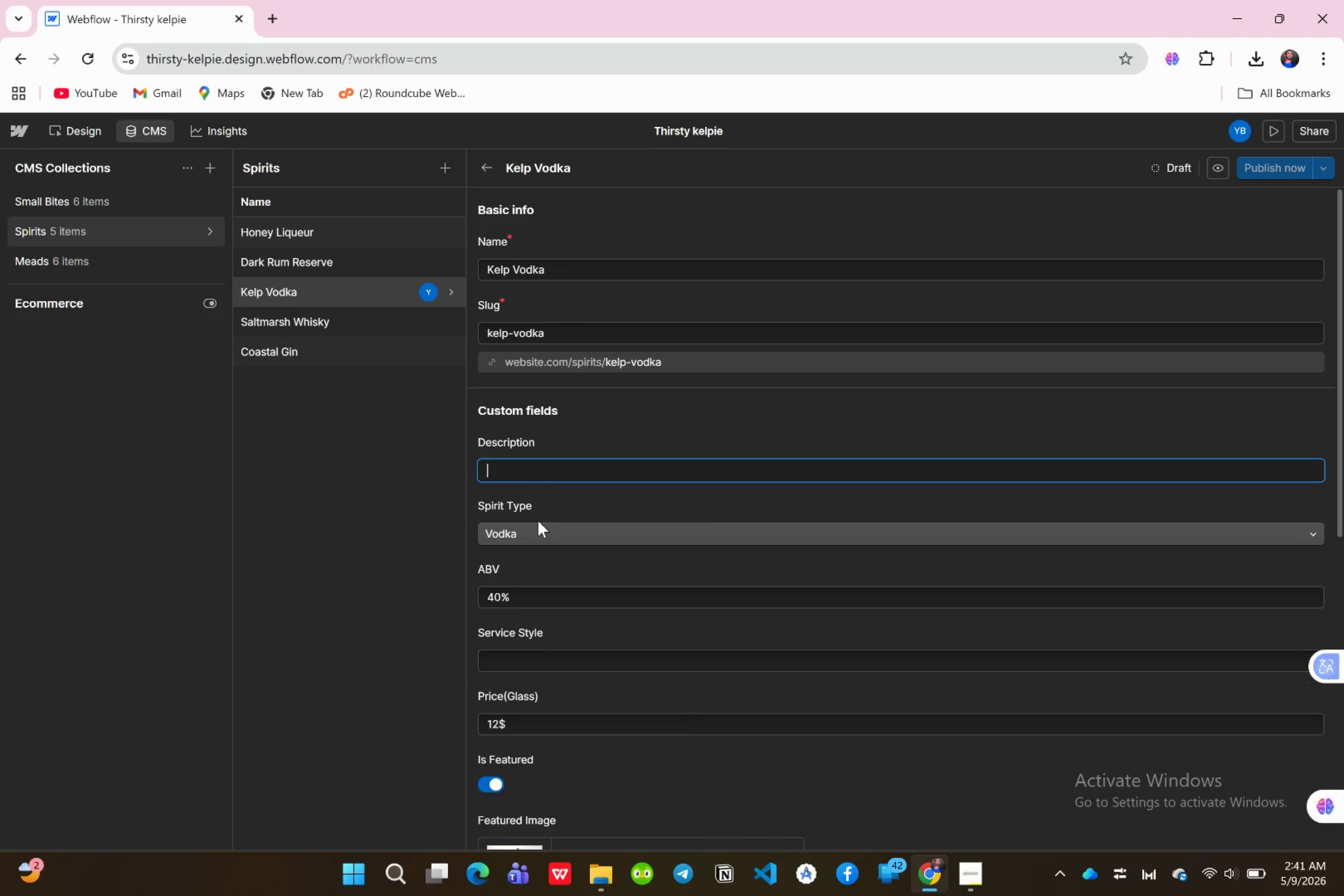 
wait(5.06)
 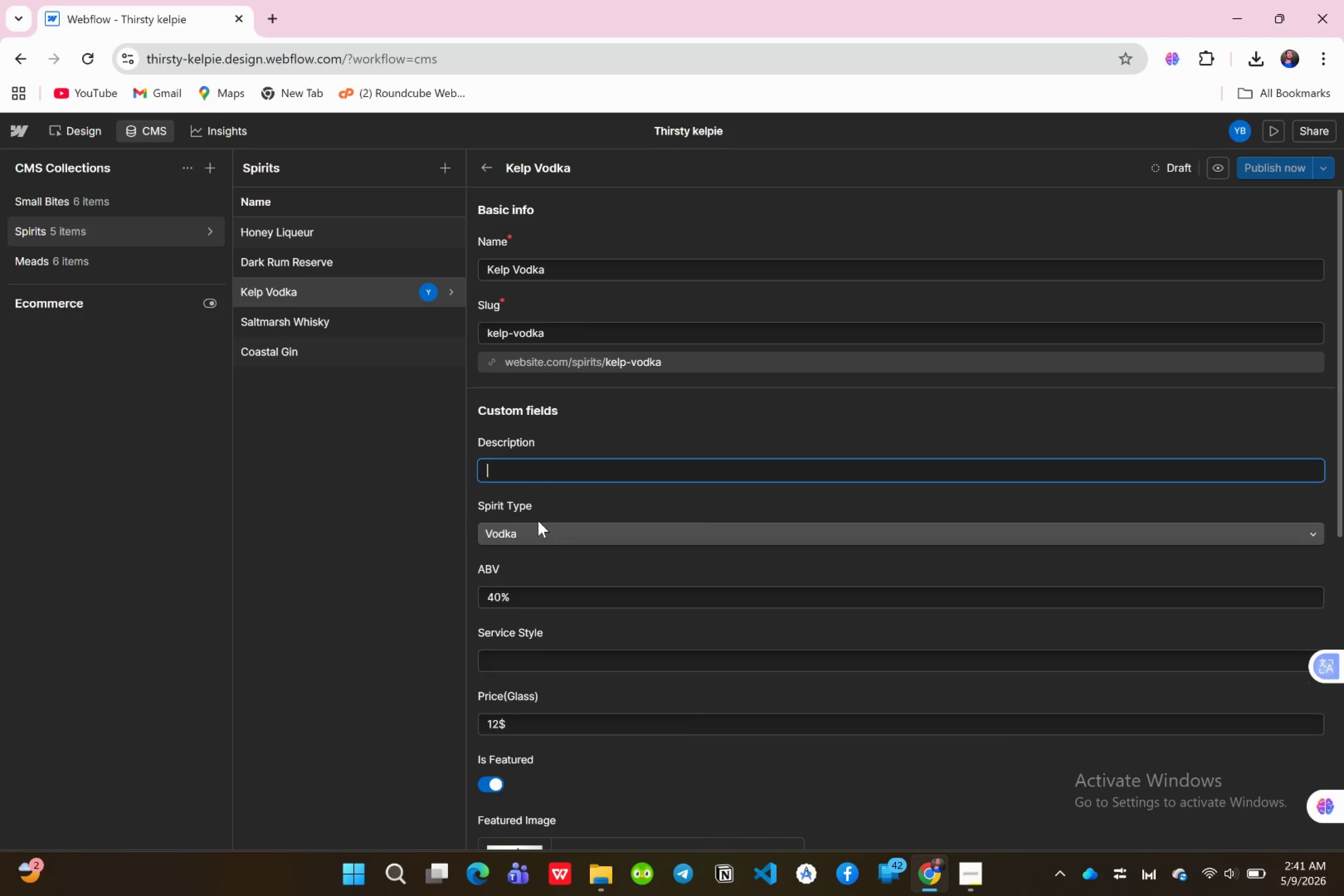 
type(Un)
key(Backspace)
type(ltra )
key(Backspace)
type(-clean )
 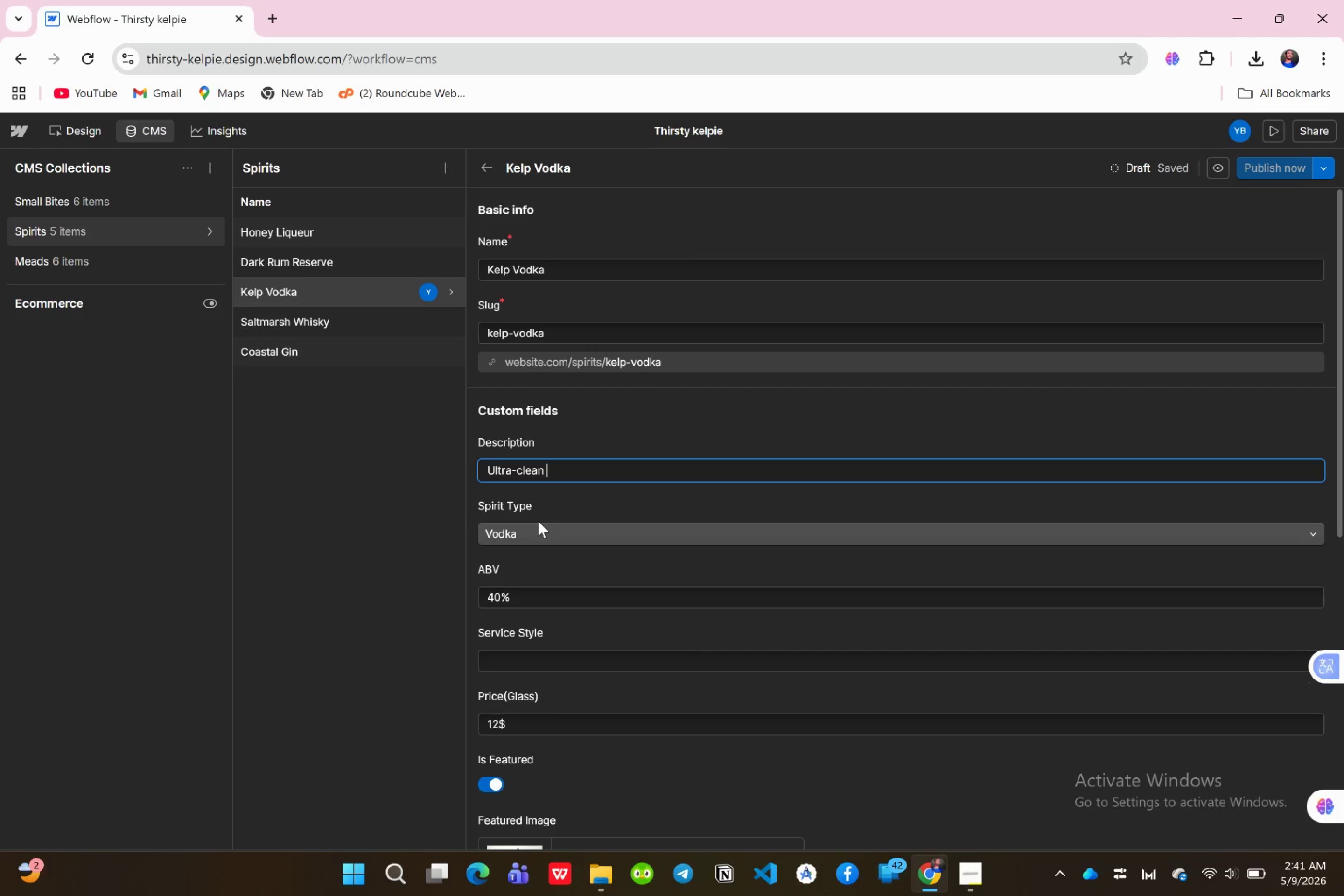 
type(vodka distilled five times and filtered through )
key(Backspace)
key(Backspace)
key(Backspace)
key(Backspace)
key(Backspace)
key(Backspace)
type(hrough )
 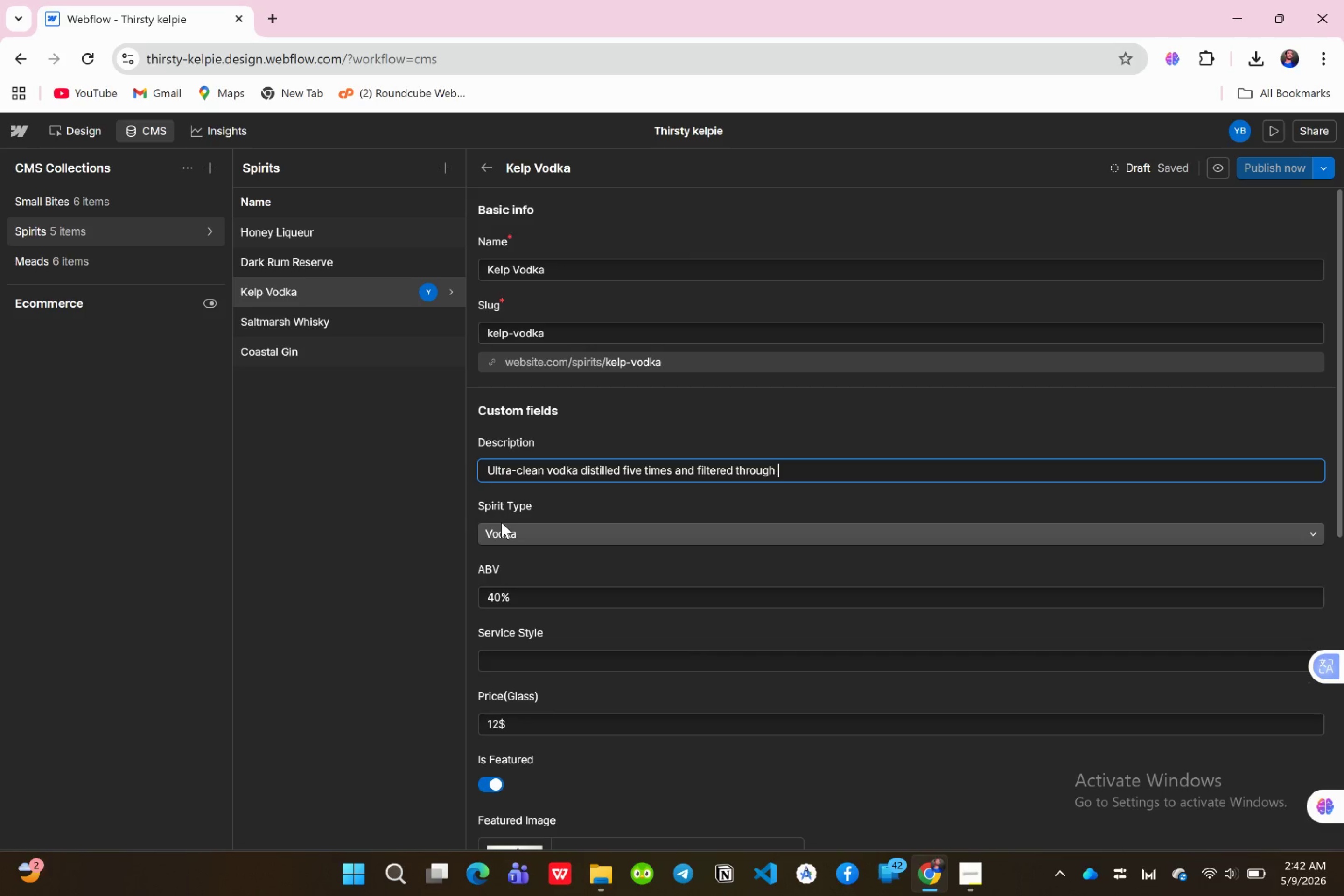 
type(activated charcoal )
key(Backspace)
type(,with a faint mineral finish from coastal a)
key(Backspace)
type(water )
key(Backspace)
type(.)
 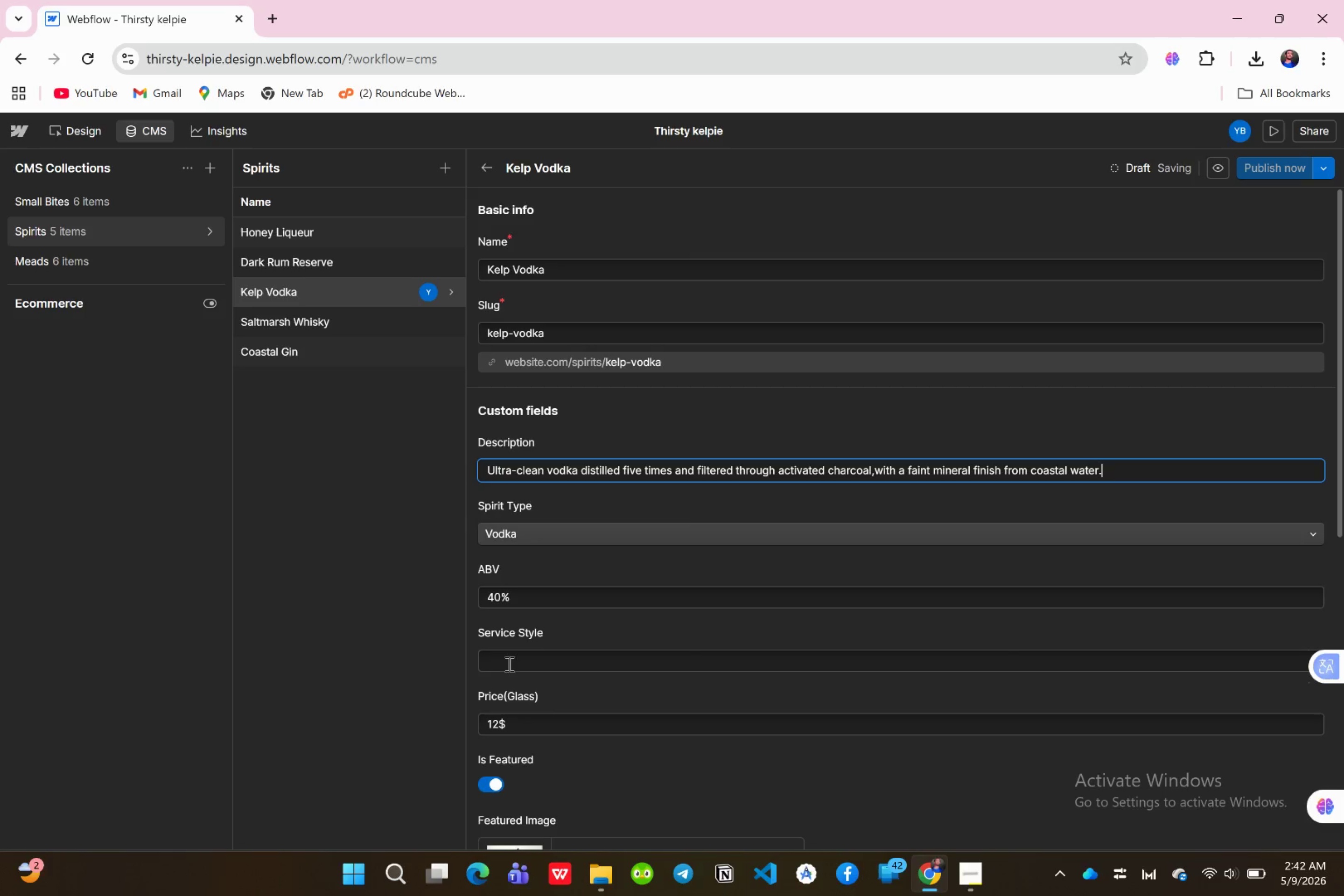 
left_click([505, 652])
 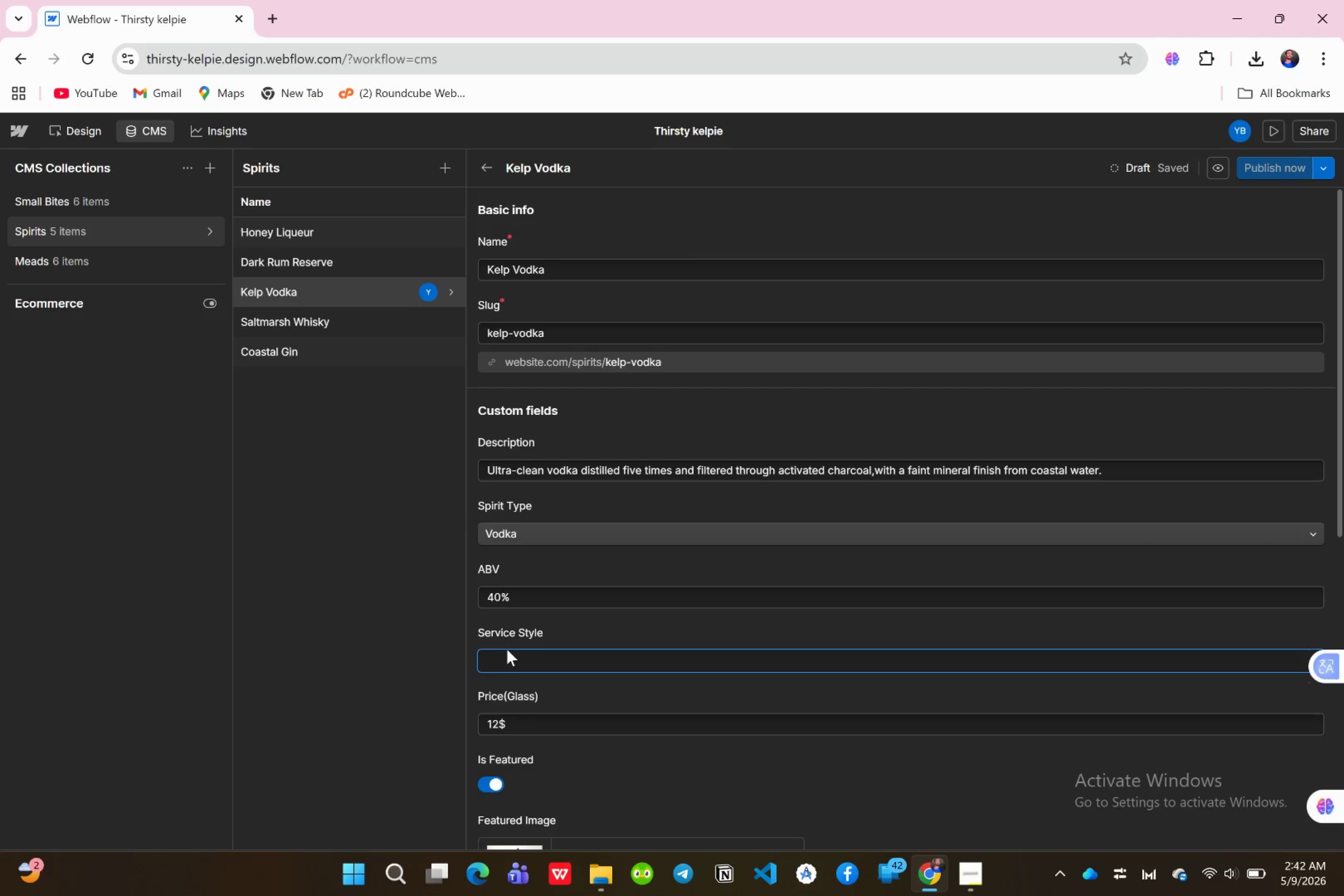 
type(Chii)
 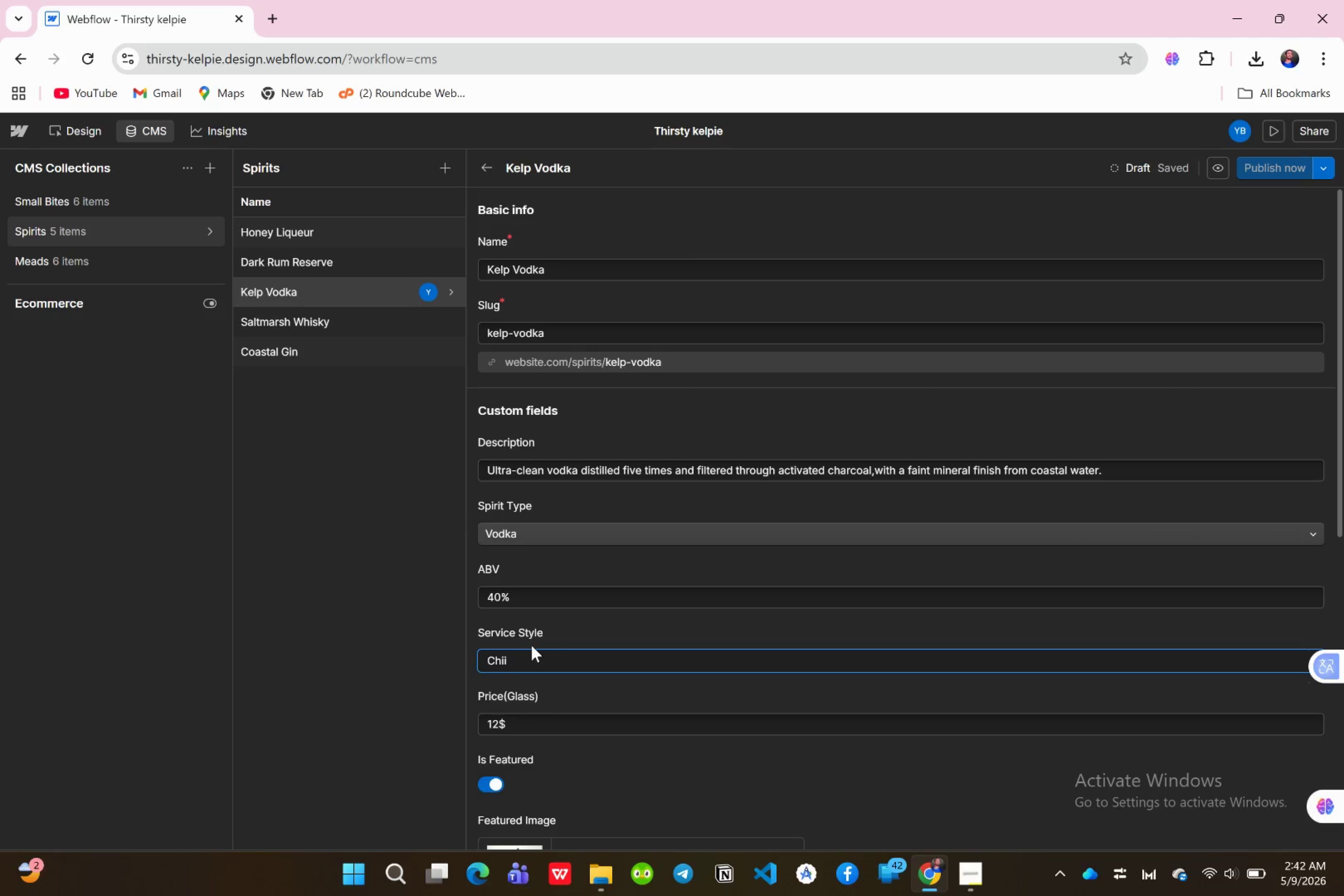 
key(Backspace)
type(lled )
key(Backspace)
type(.Mixed )
key(Backspace)
 